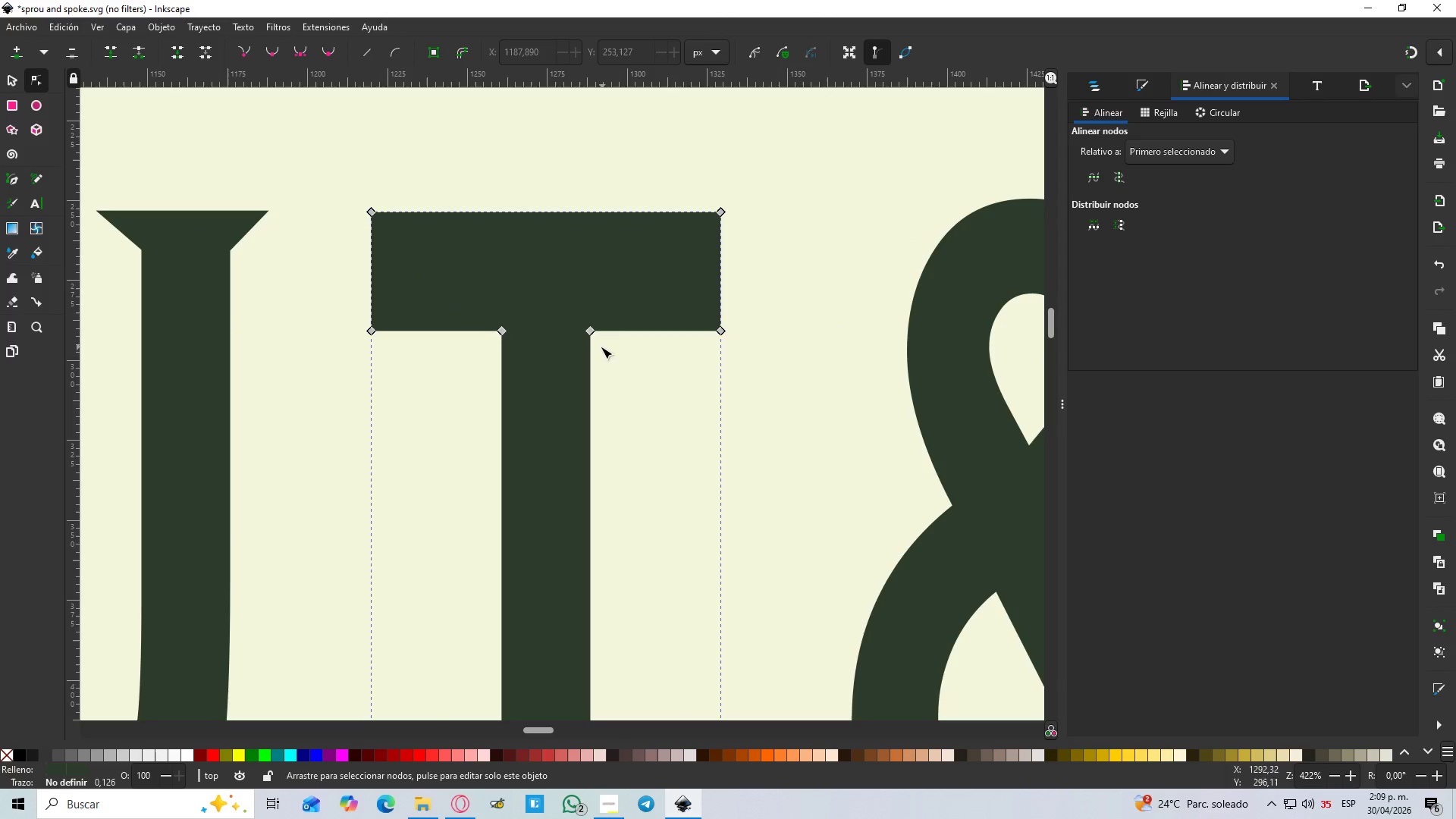 
key(Control+ControlLeft)
 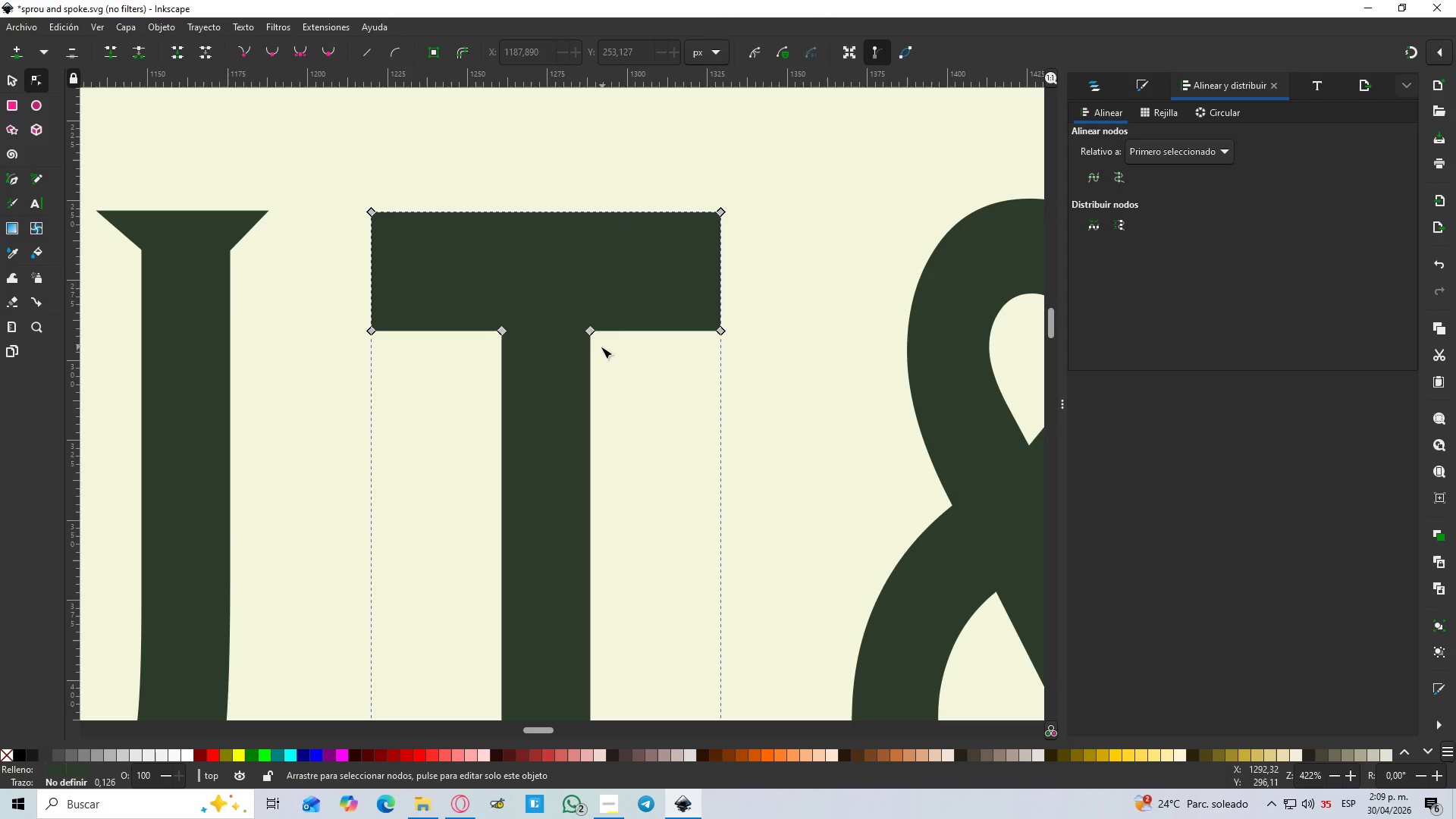 
key(Control+ControlLeft)
 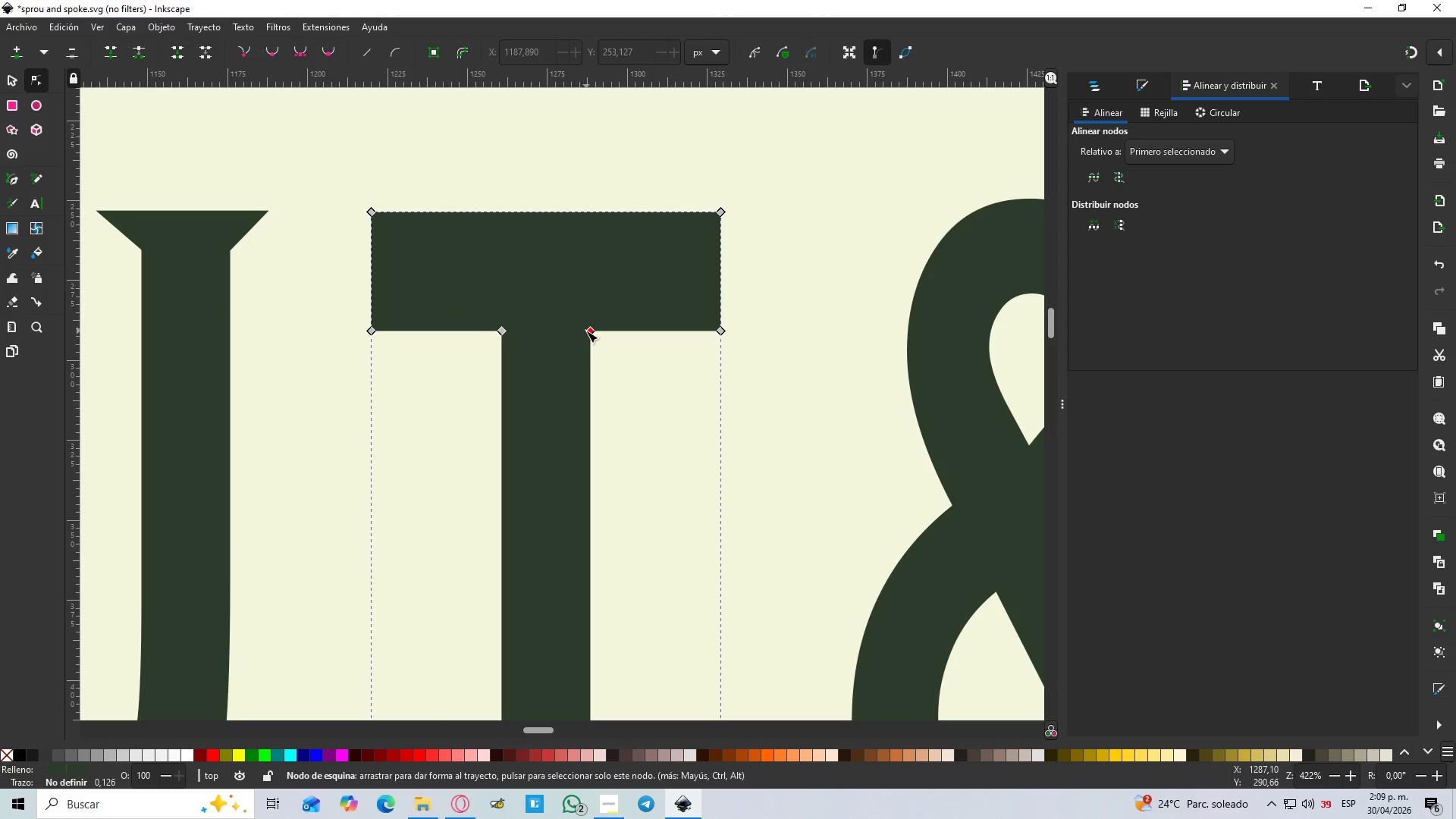 
scroll: coordinate [609, 352], scroll_direction: up, amount: 2.0
 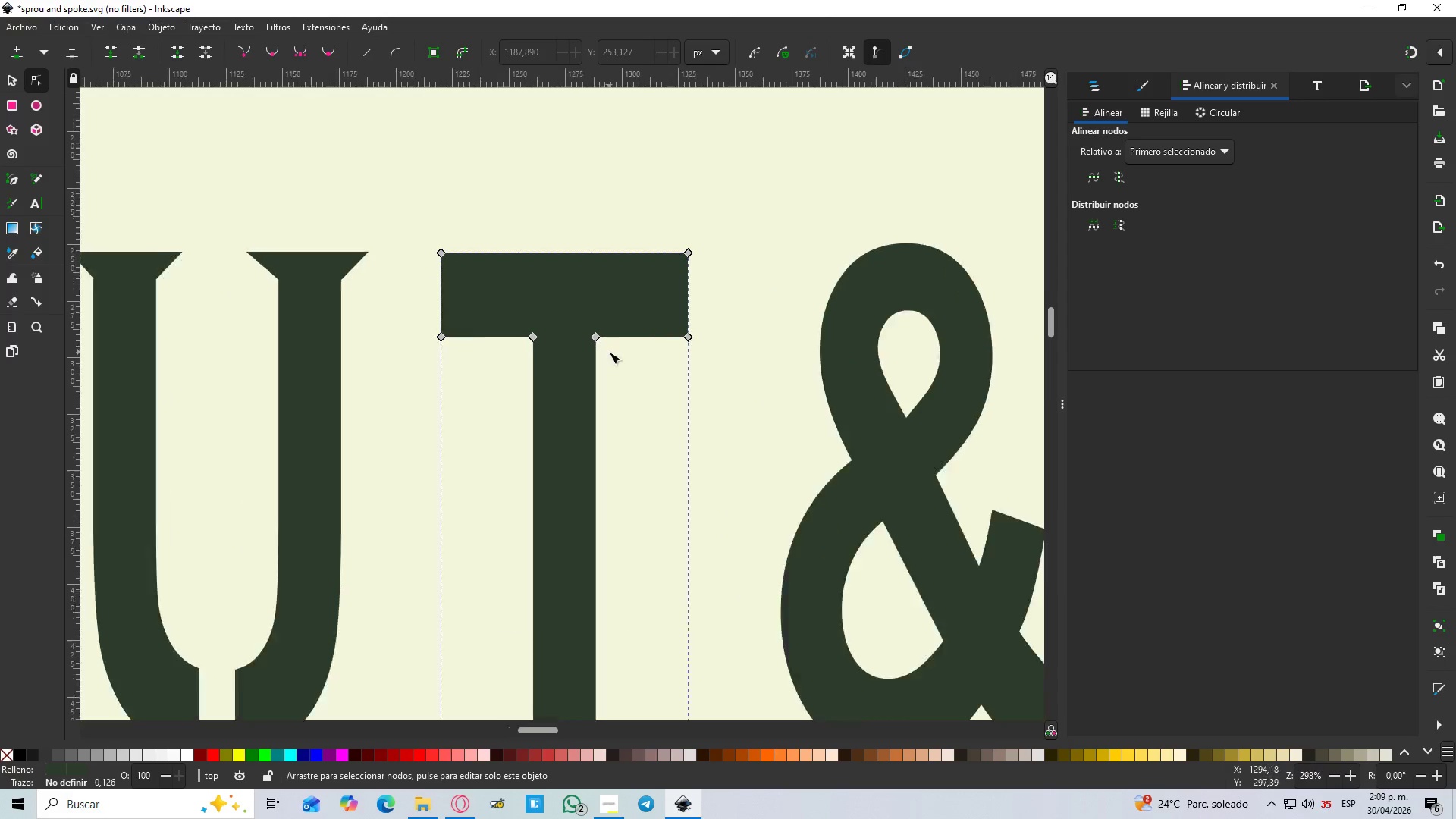 
left_click_drag(start_coordinate=[587, 331], to_coordinate=[633, 331])
 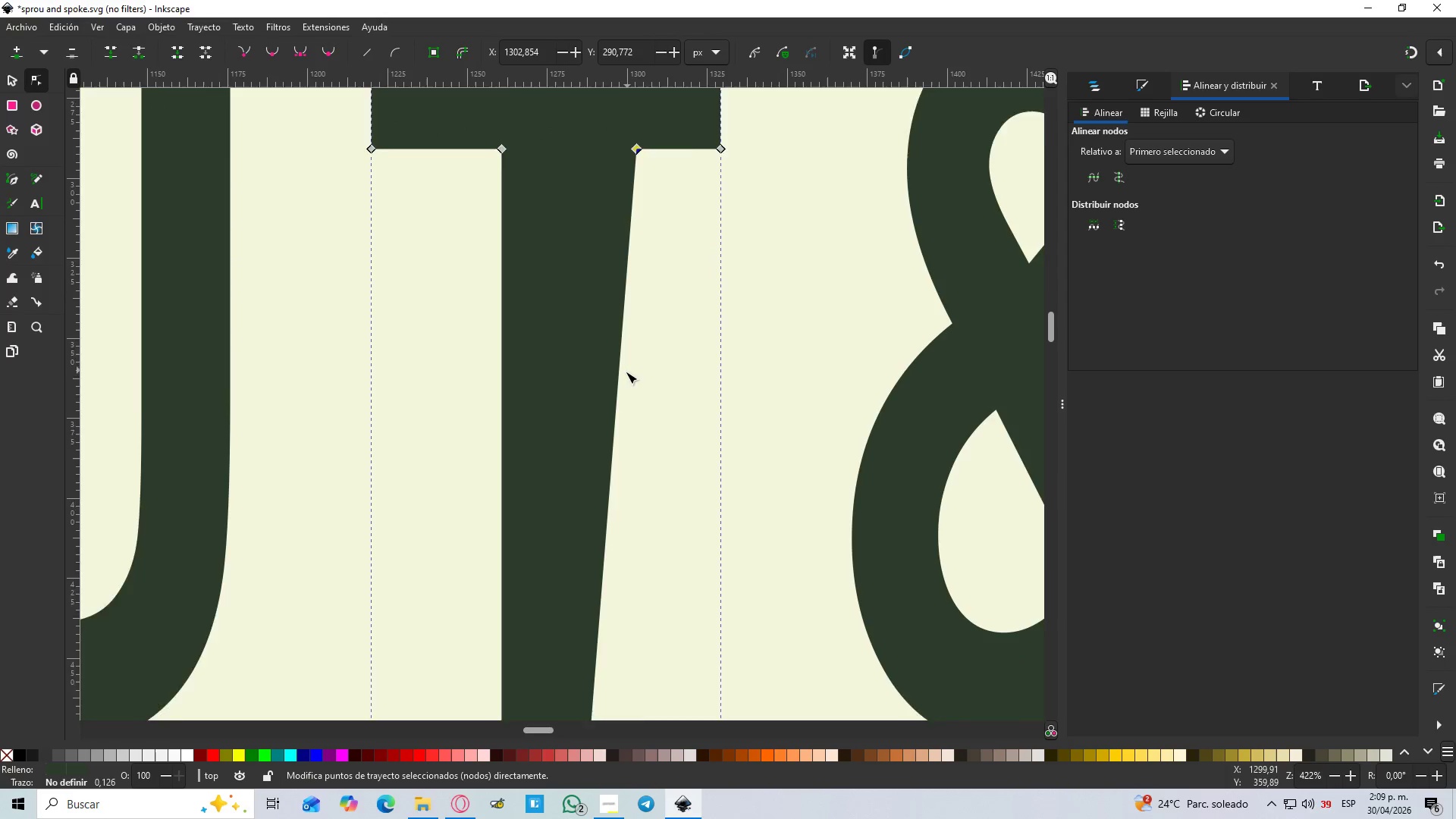 
hold_key(key=ControlLeft, duration=0.83)
 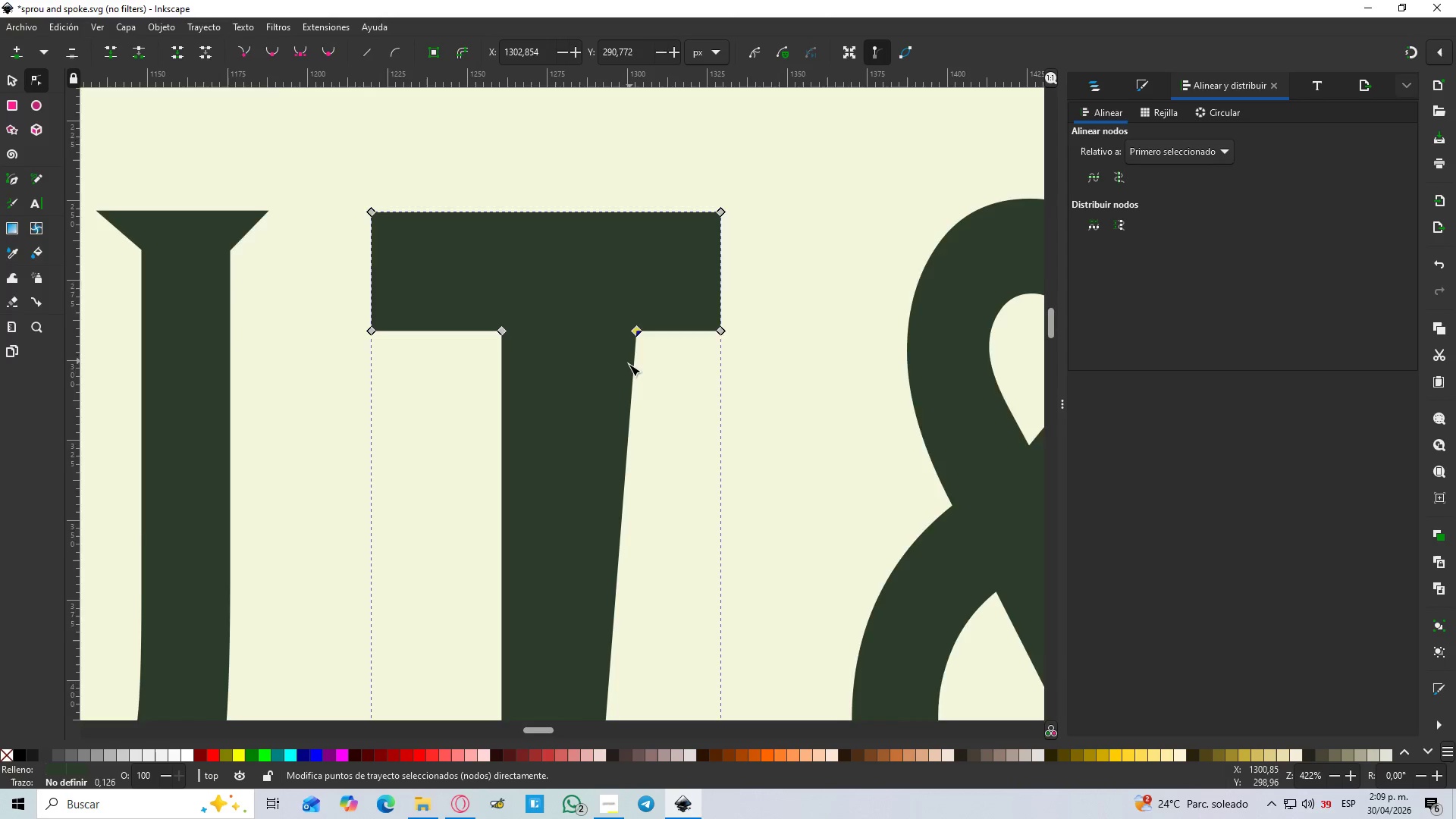 
scroll: coordinate [627, 370], scroll_direction: down, amount: 4.0
 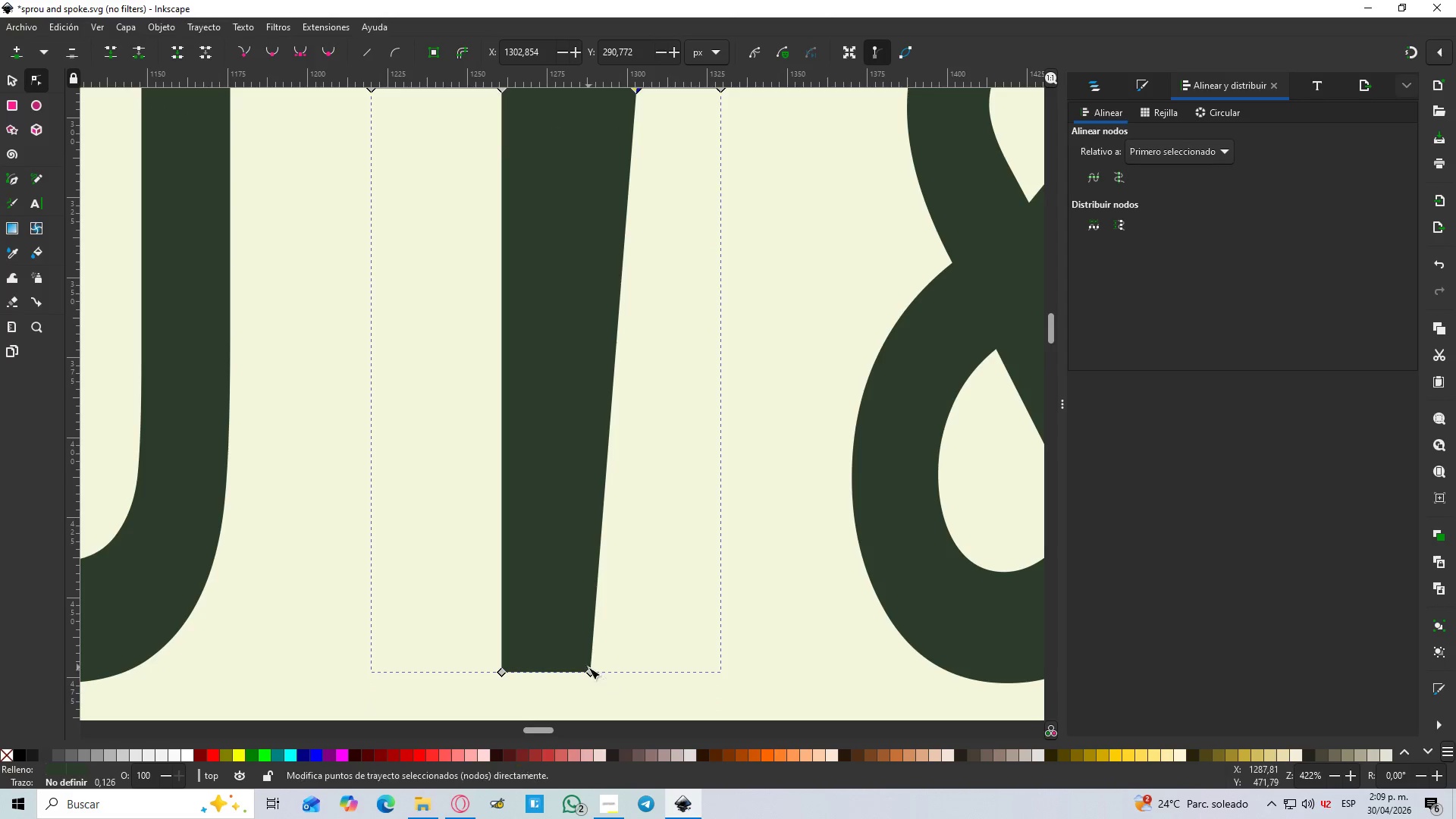 
left_click_drag(start_coordinate=[588, 670], to_coordinate=[636, 673])
 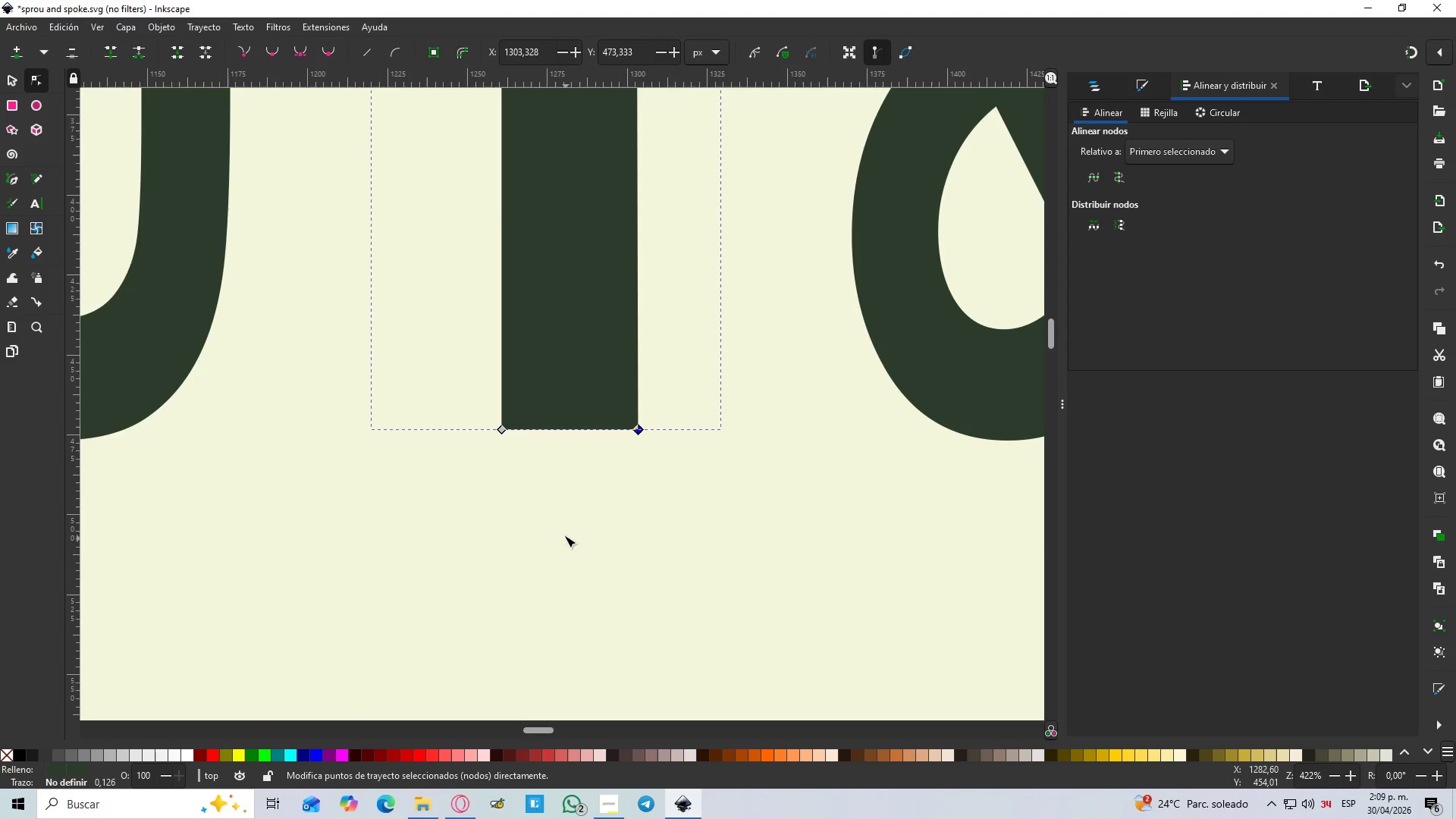 
hold_key(key=ControlLeft, duration=1.52)
 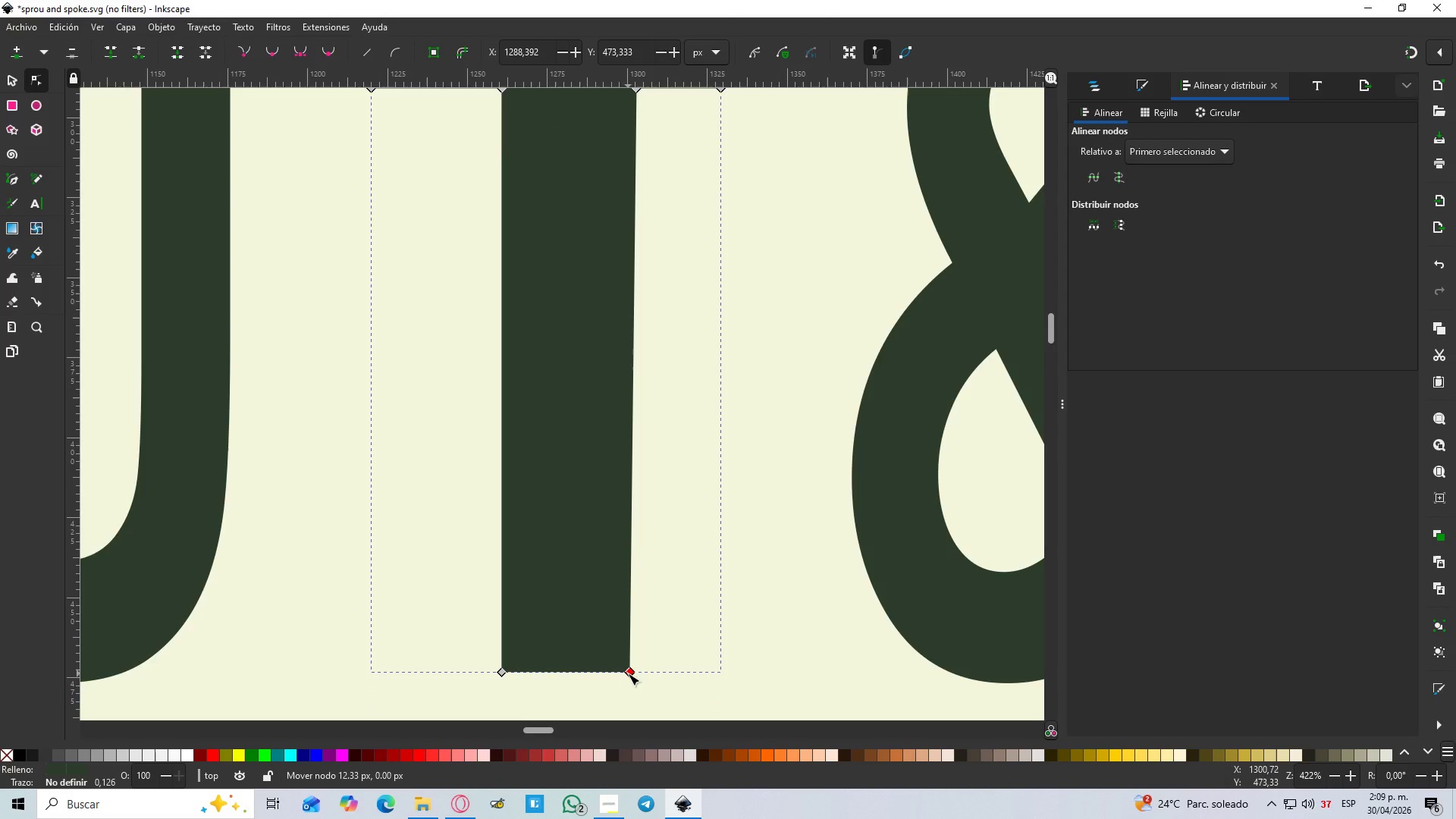 
hold_key(key=ControlLeft, duration=1.51)
 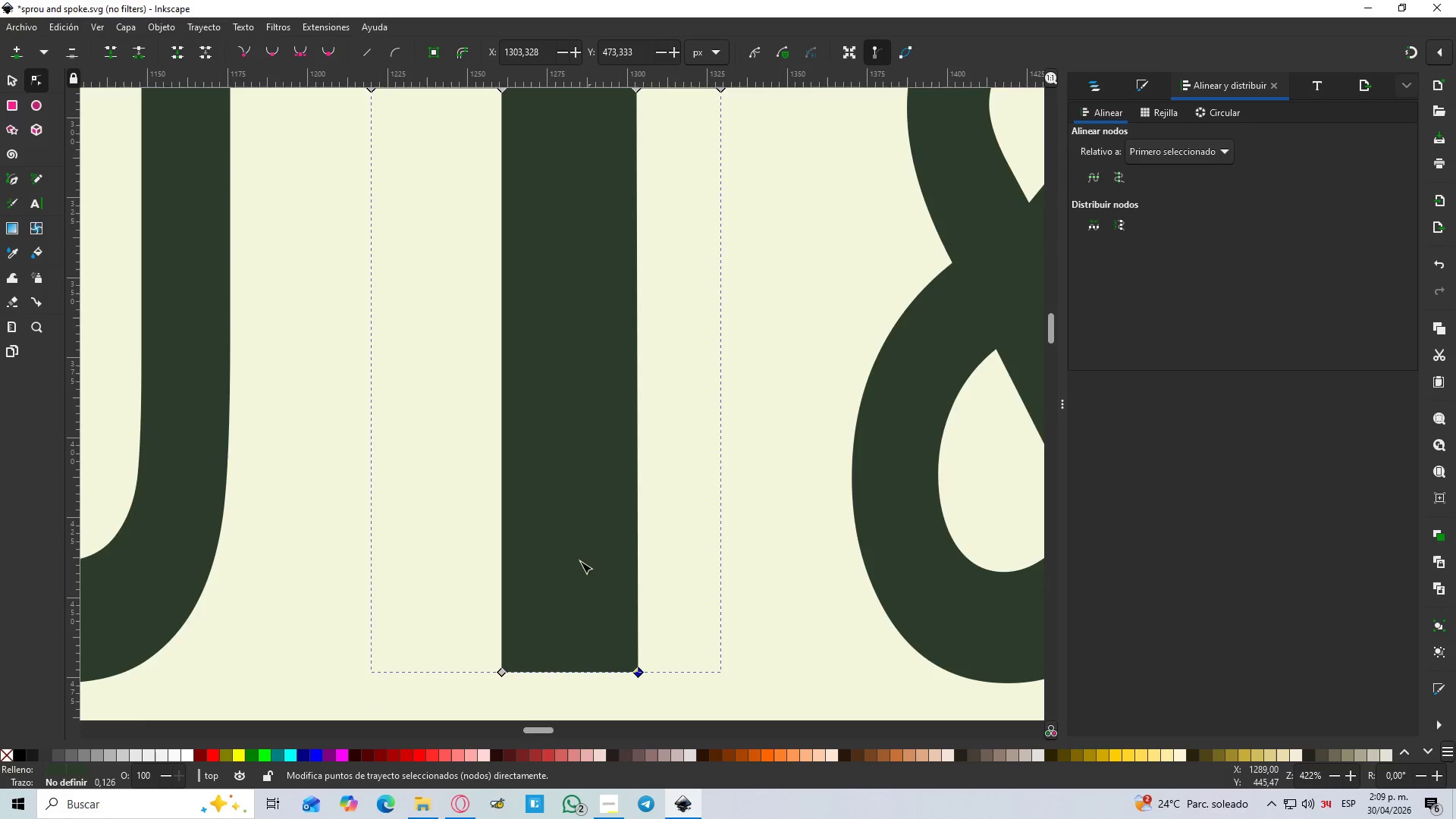 
hold_key(key=ControlLeft, duration=0.69)
scroll: coordinate [556, 488], scroll_direction: down, amount: 7.0
 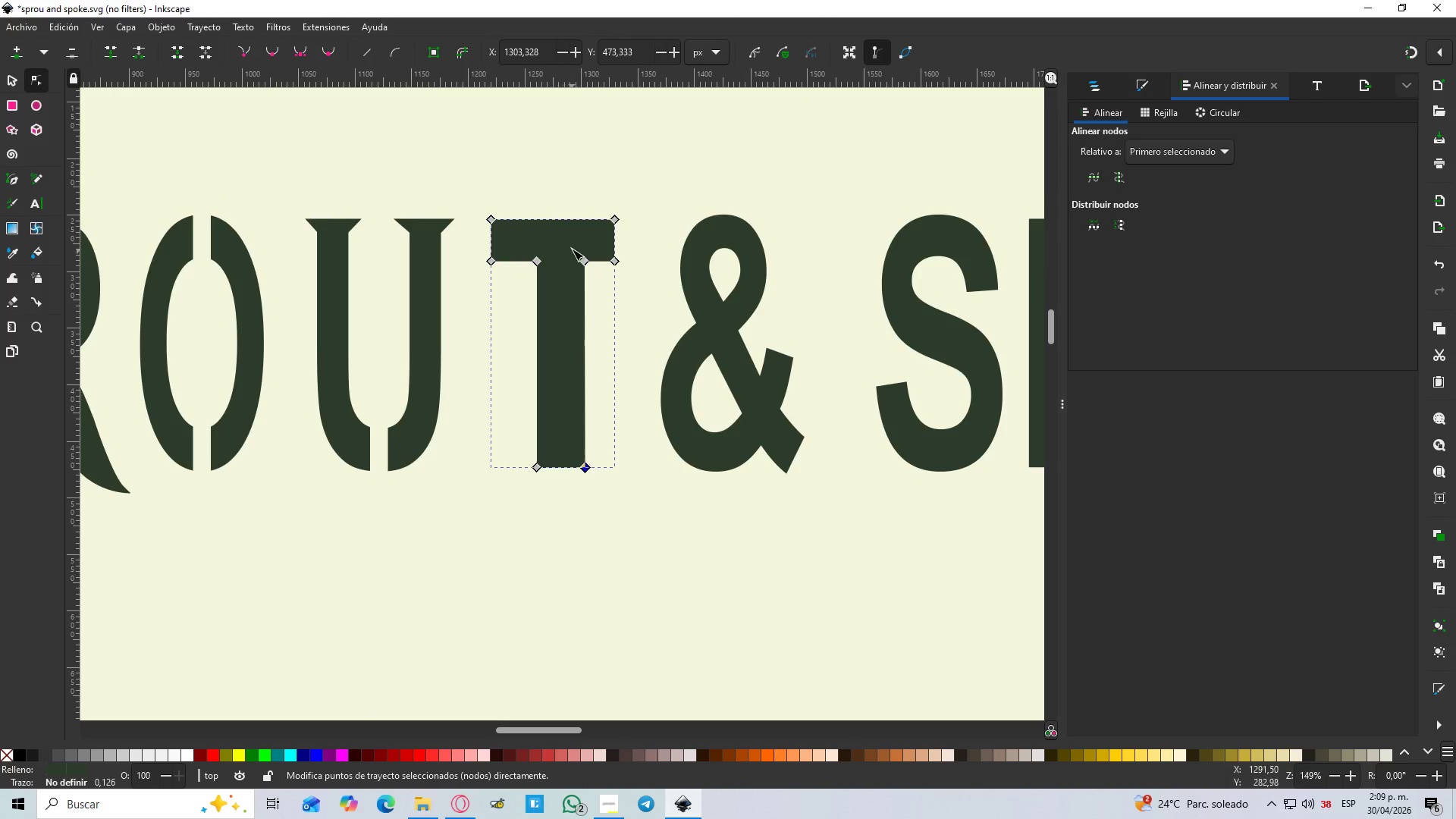 
hold_key(key=ControlLeft, duration=0.45)
scroll: coordinate [537, 253], scroll_direction: up, amount: 3.0
 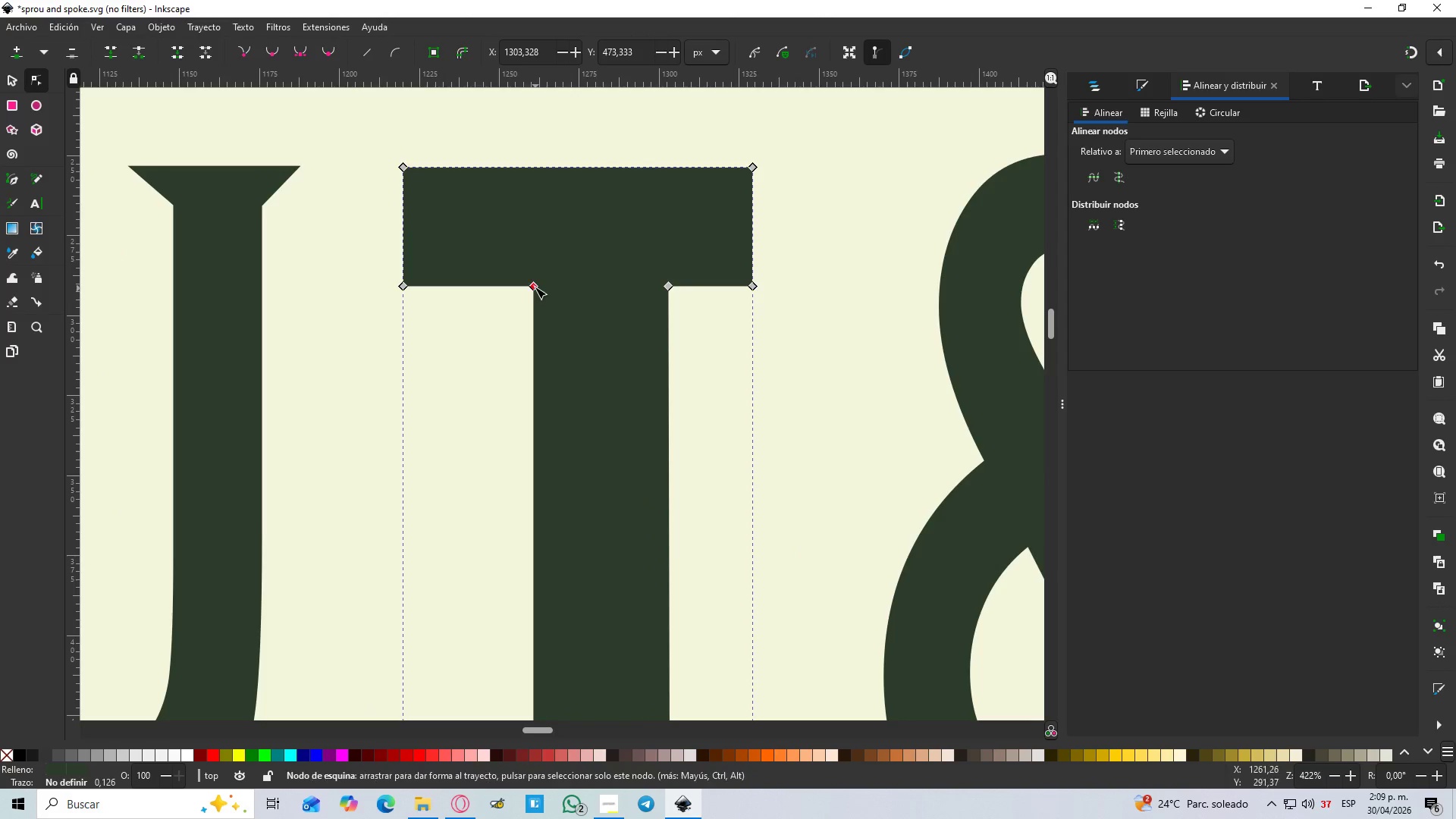 
left_click_drag(start_coordinate=[534, 286], to_coordinate=[499, 284])
 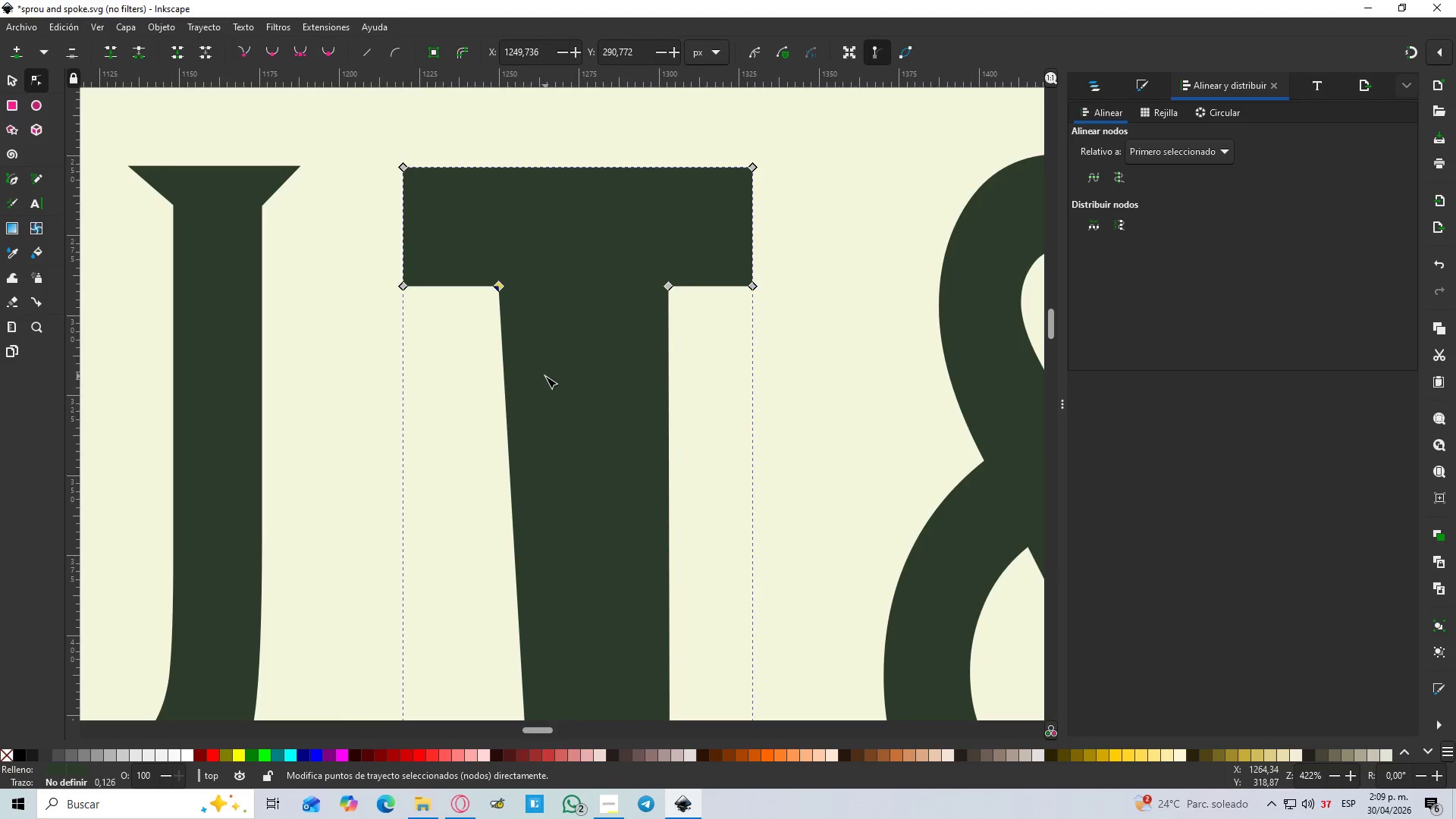 
hold_key(key=ControlLeft, duration=0.8)
 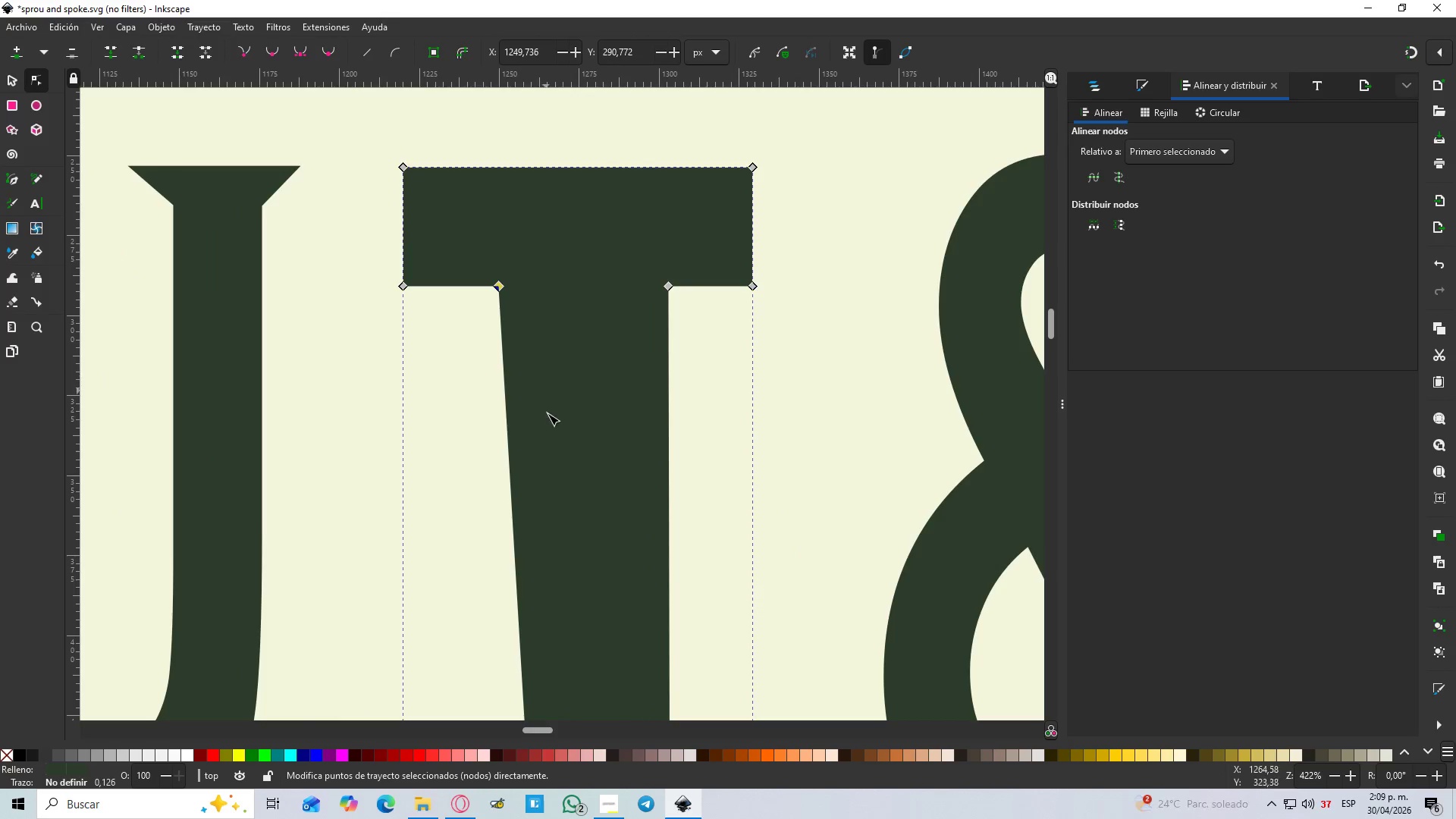 
hold_key(key=ControlLeft, duration=0.95)
 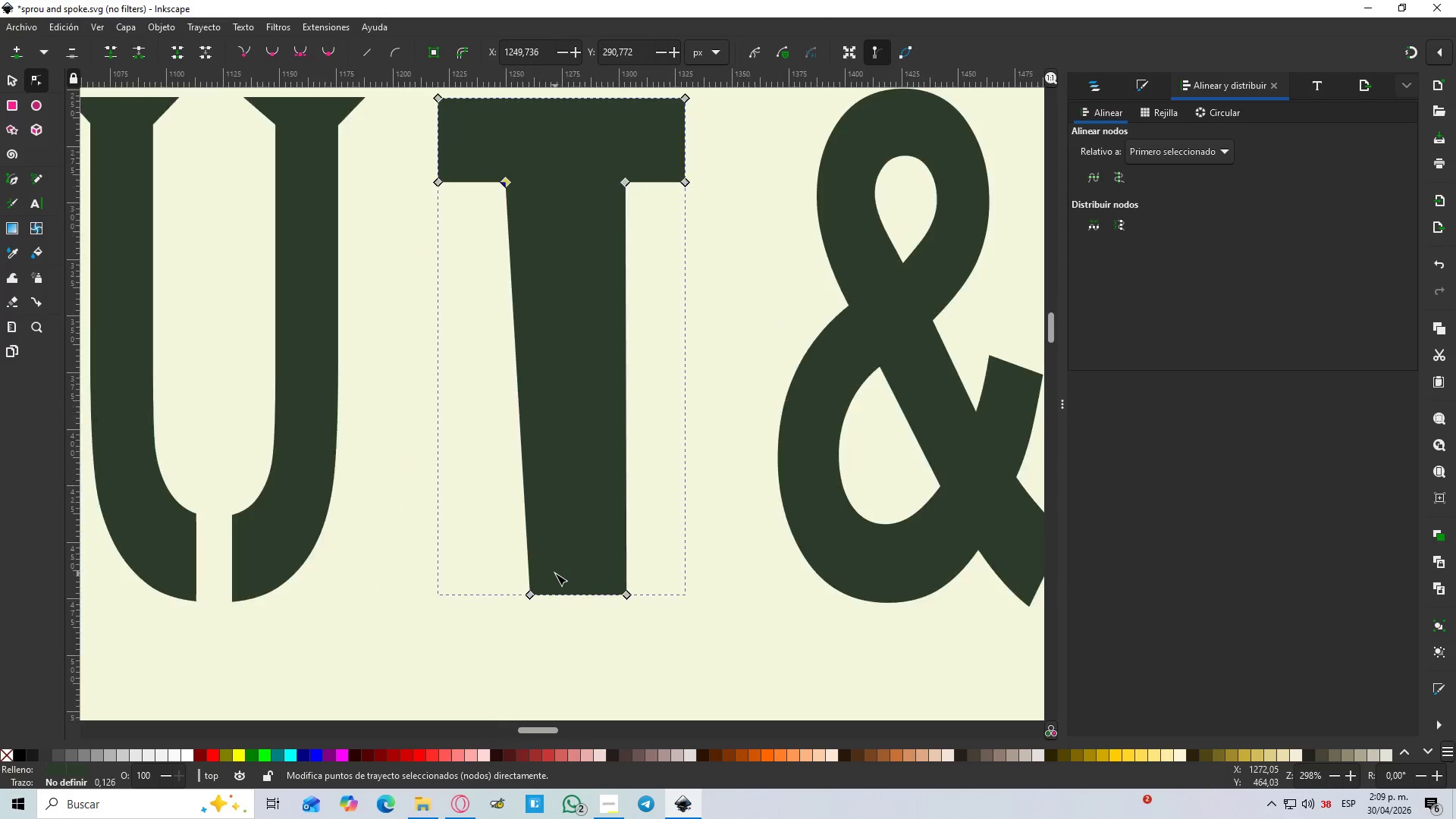 
hold_key(key=ControlLeft, duration=0.64)
 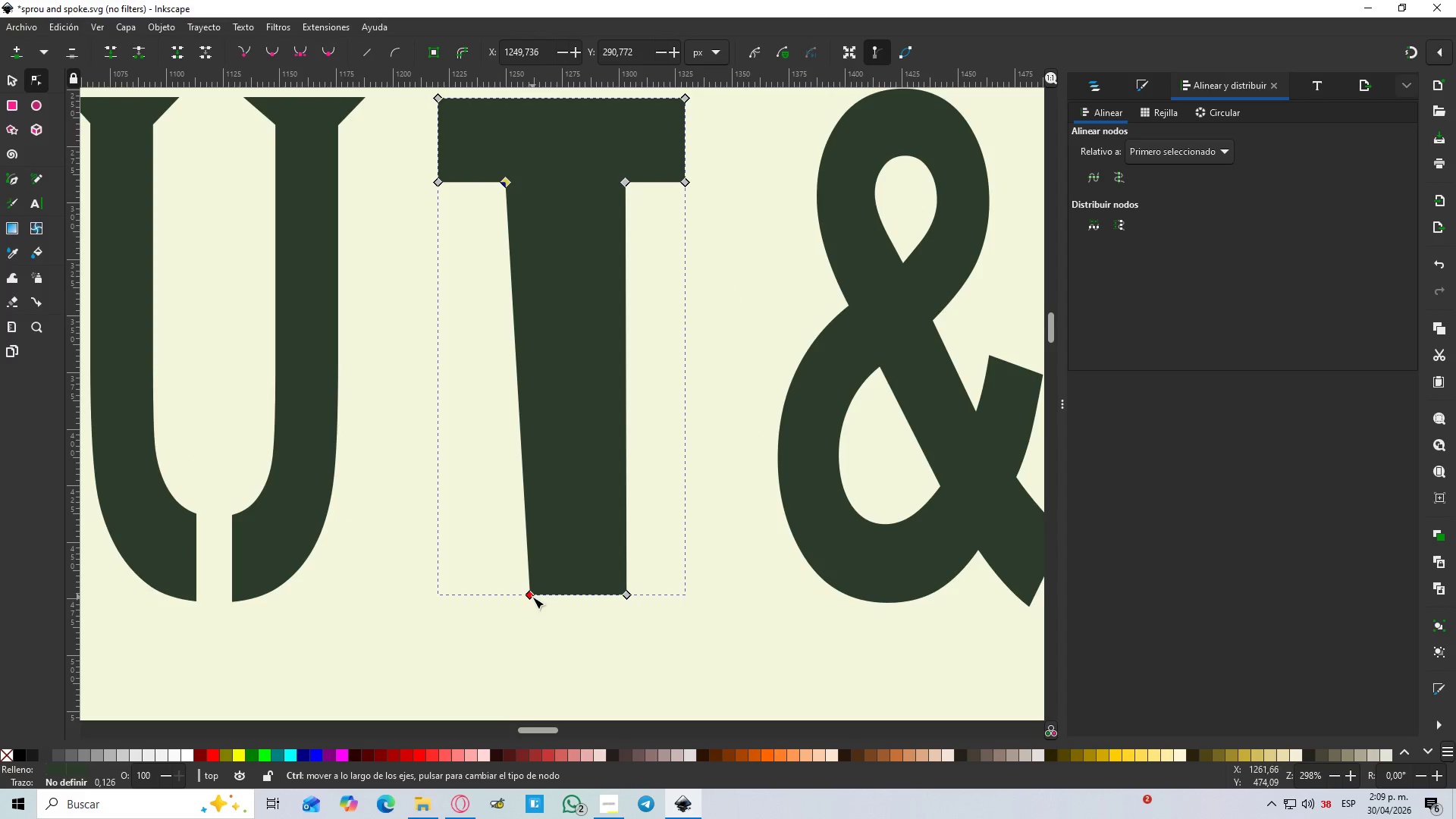 
scroll: coordinate [548, 433], scroll_direction: down, amount: 3.0
 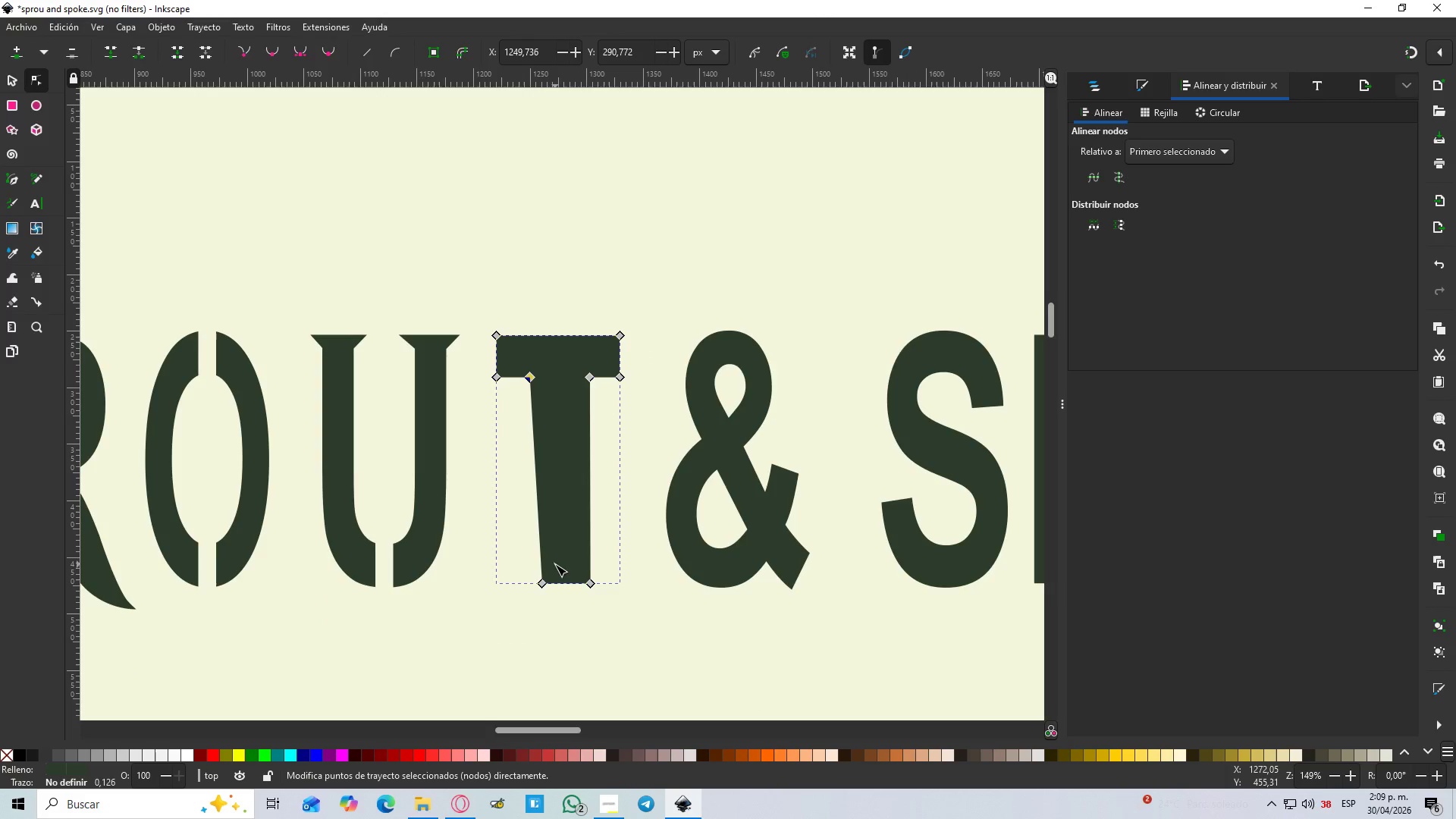 
scroll: coordinate [555, 573], scroll_direction: up, amount: 2.0
 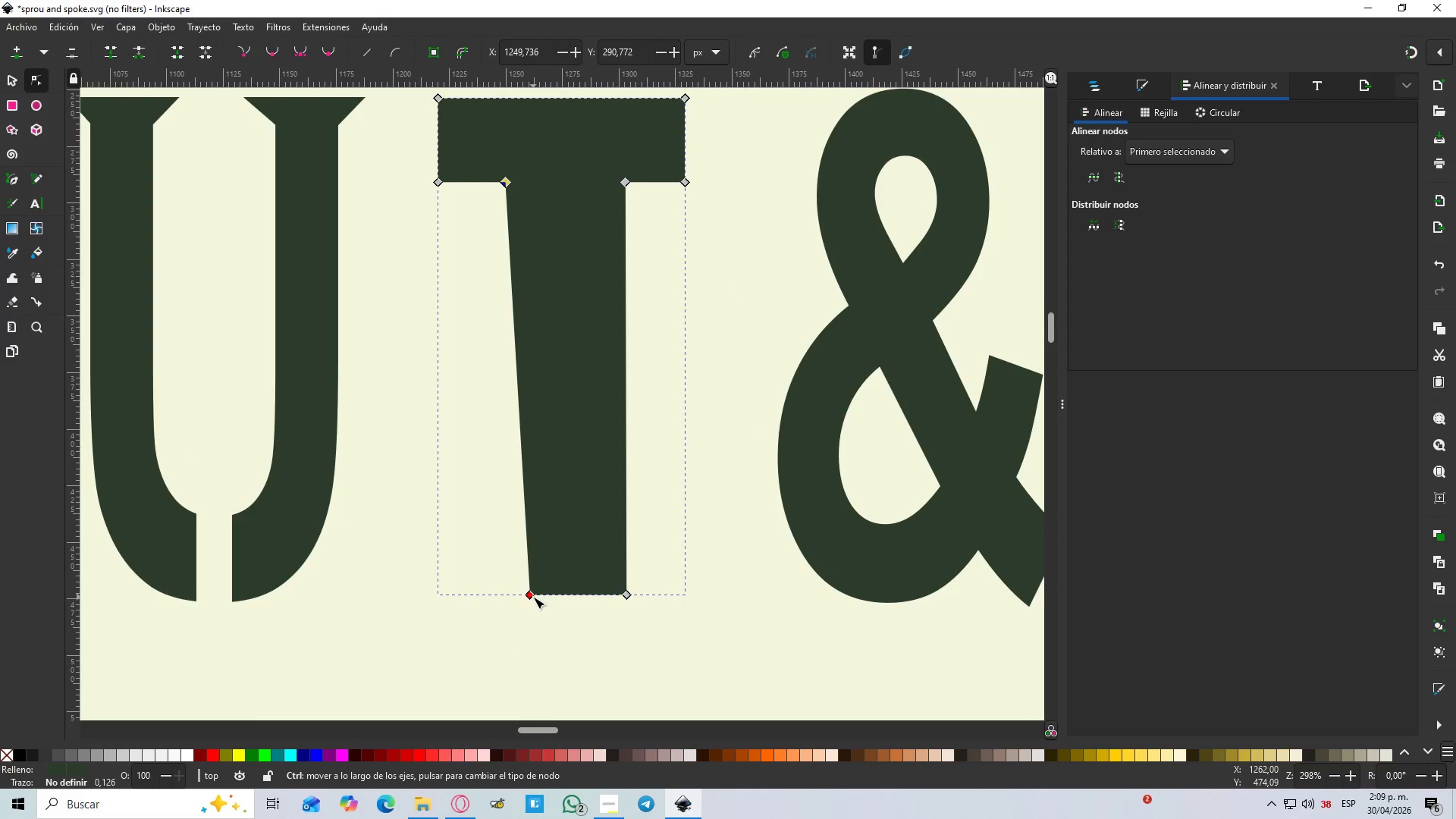 
left_click_drag(start_coordinate=[532, 597], to_coordinate=[507, 595])
 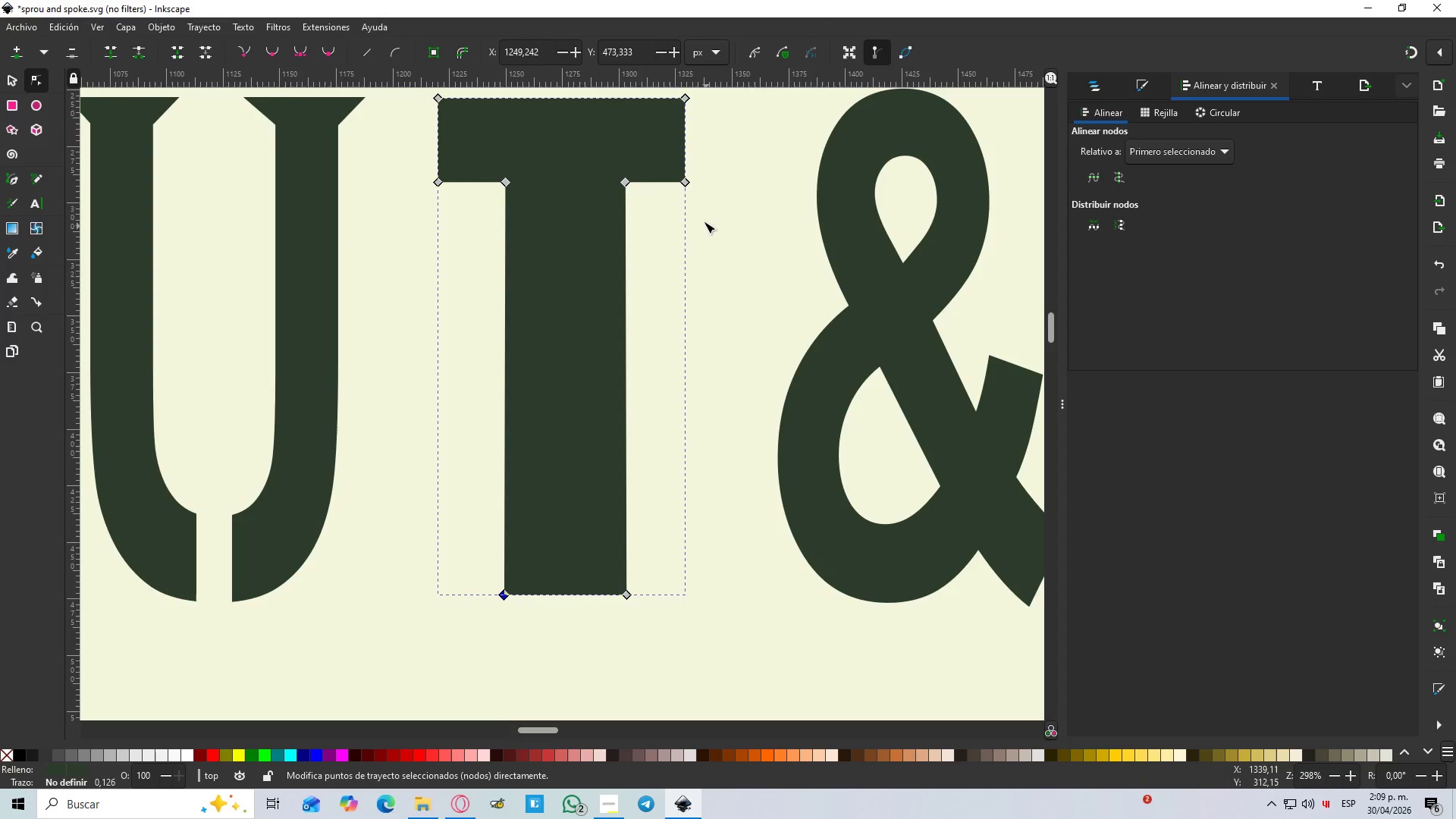 
hold_key(key=ControlLeft, duration=1.36)
 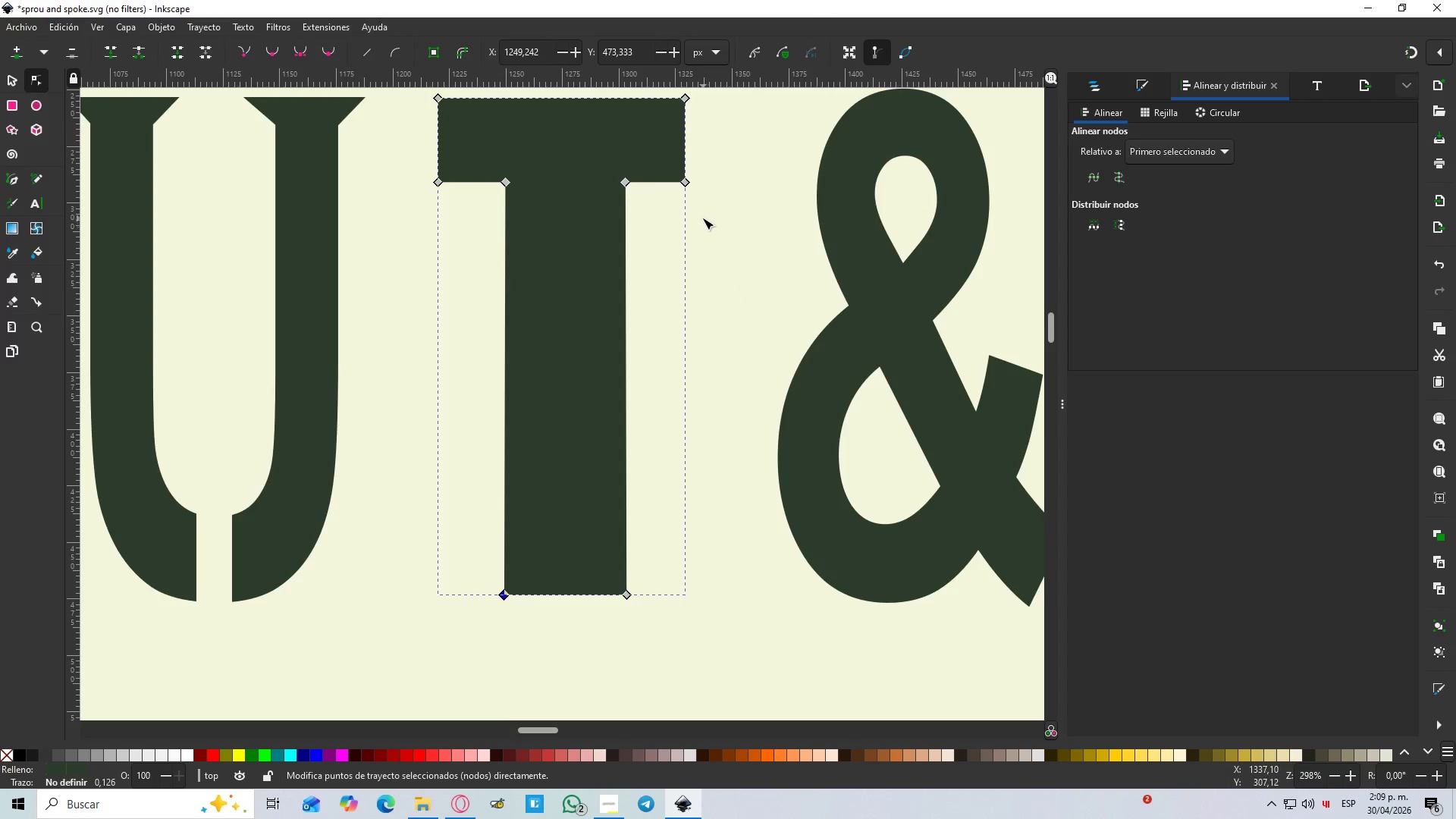 
hold_key(key=ControlLeft, duration=0.66)
left_click([683, 181])
 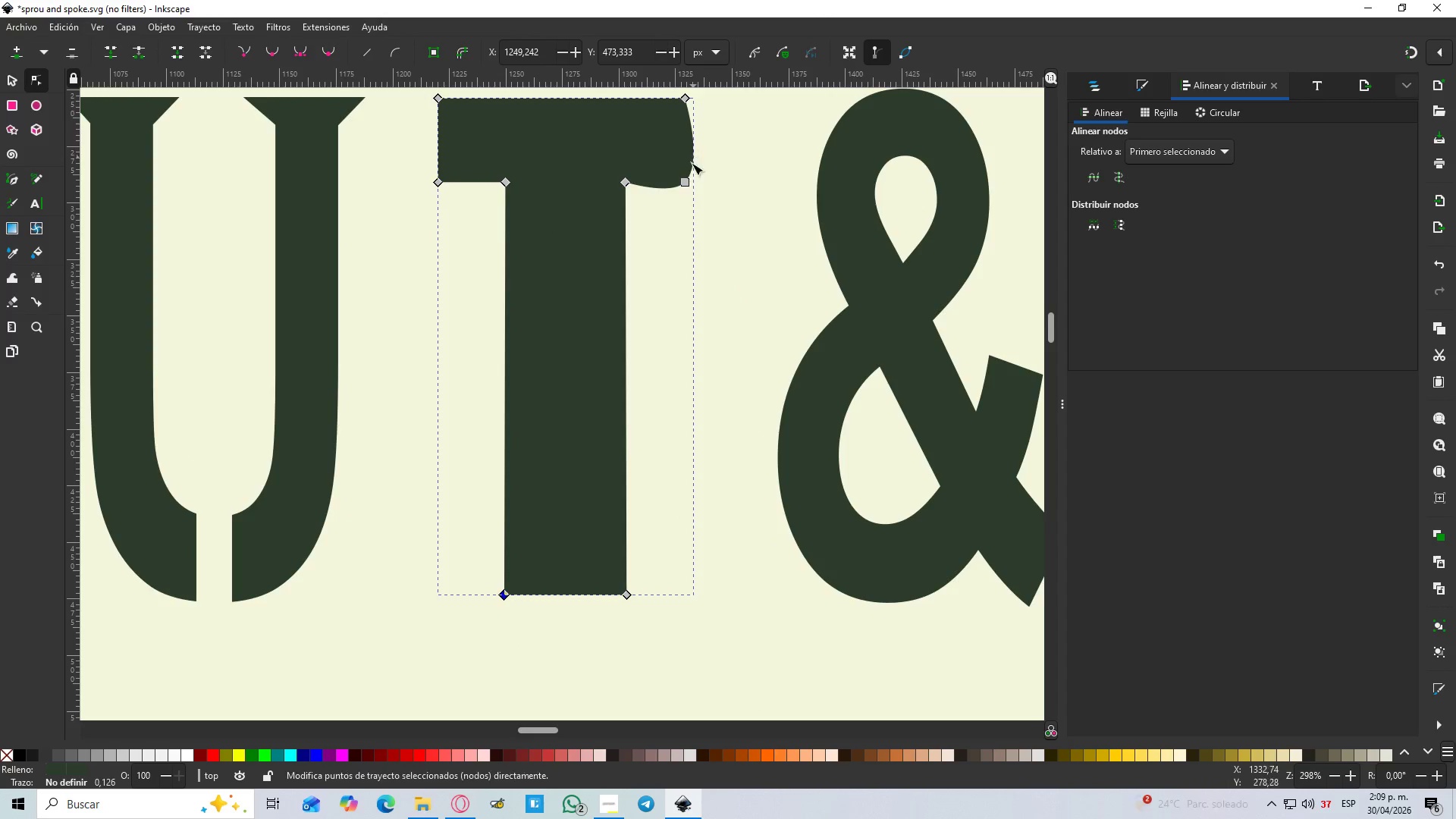 
key(Control+Z)
 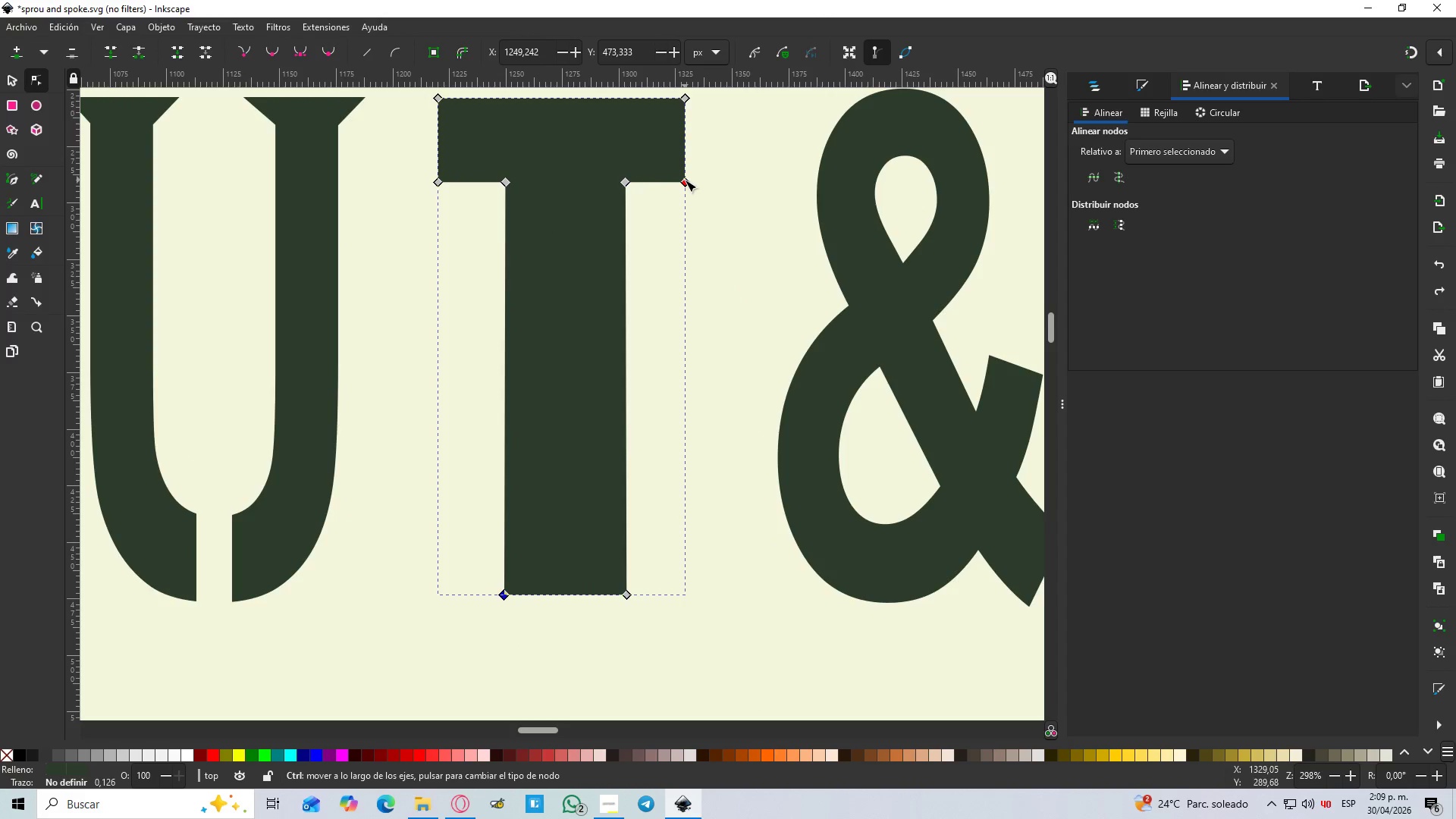 
left_click_drag(start_coordinate=[685, 180], to_coordinate=[739, 177])
 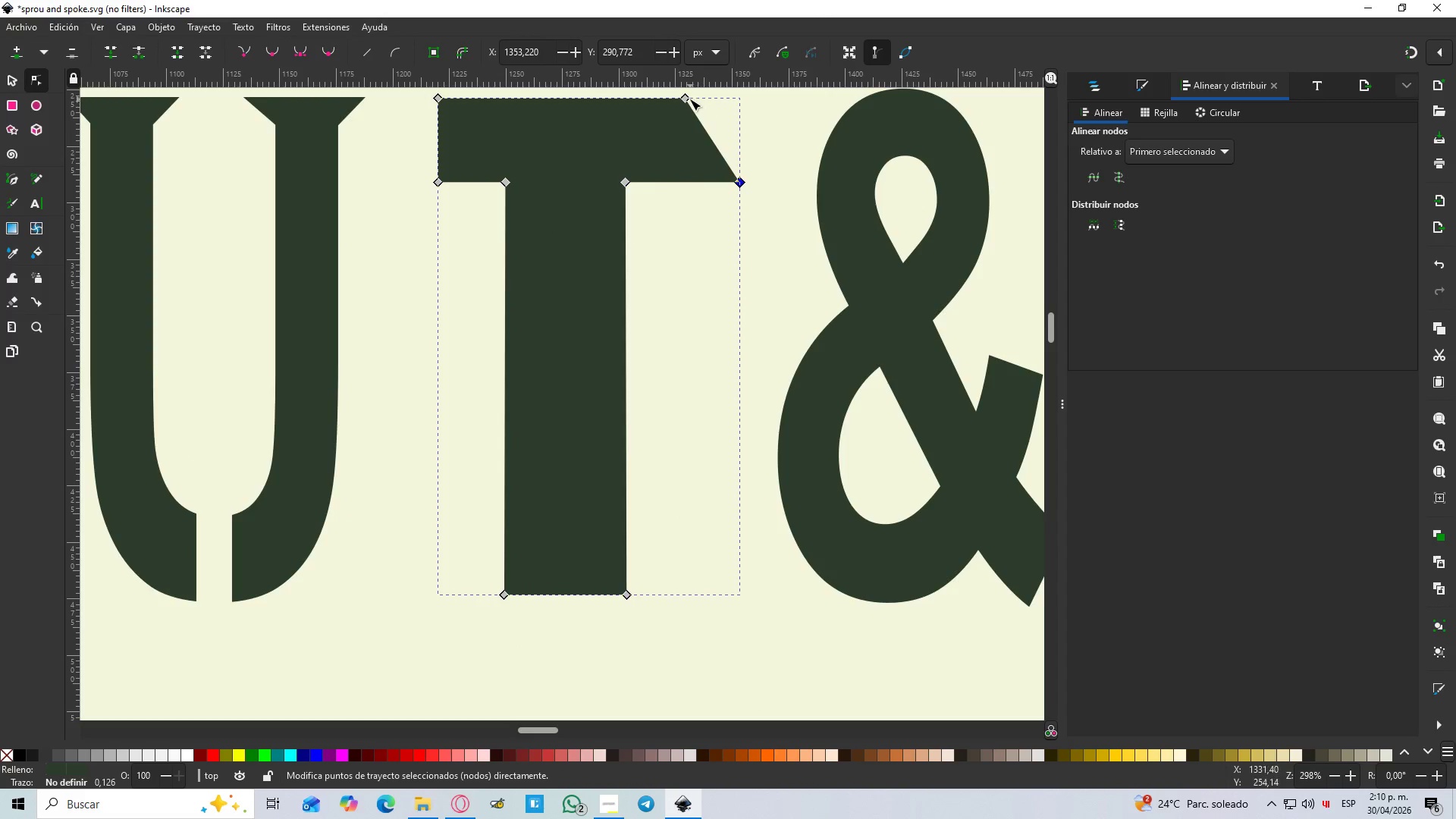 
hold_key(key=ControlLeft, duration=1.14)
 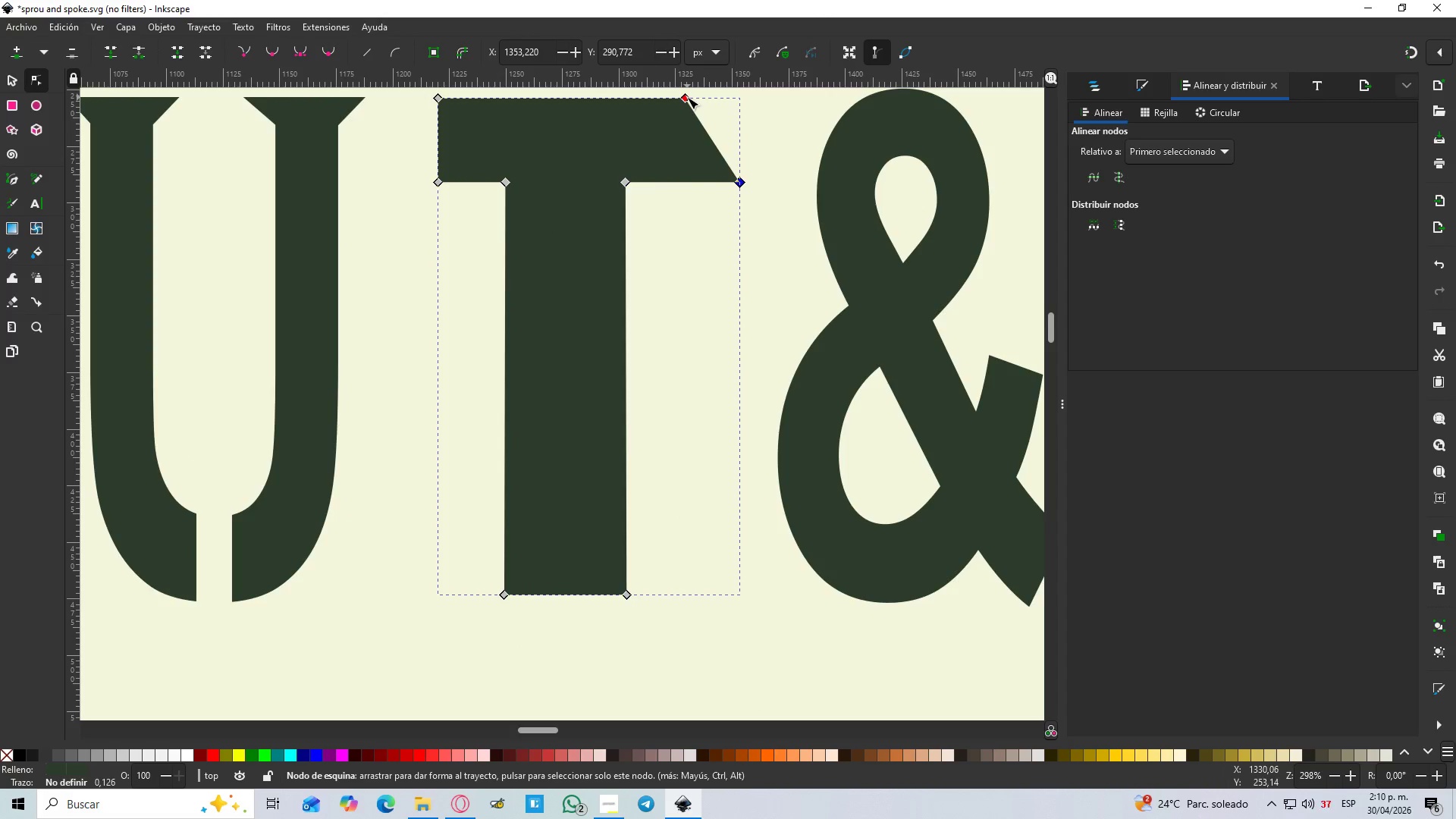 
left_click_drag(start_coordinate=[687, 97], to_coordinate=[755, 109])
 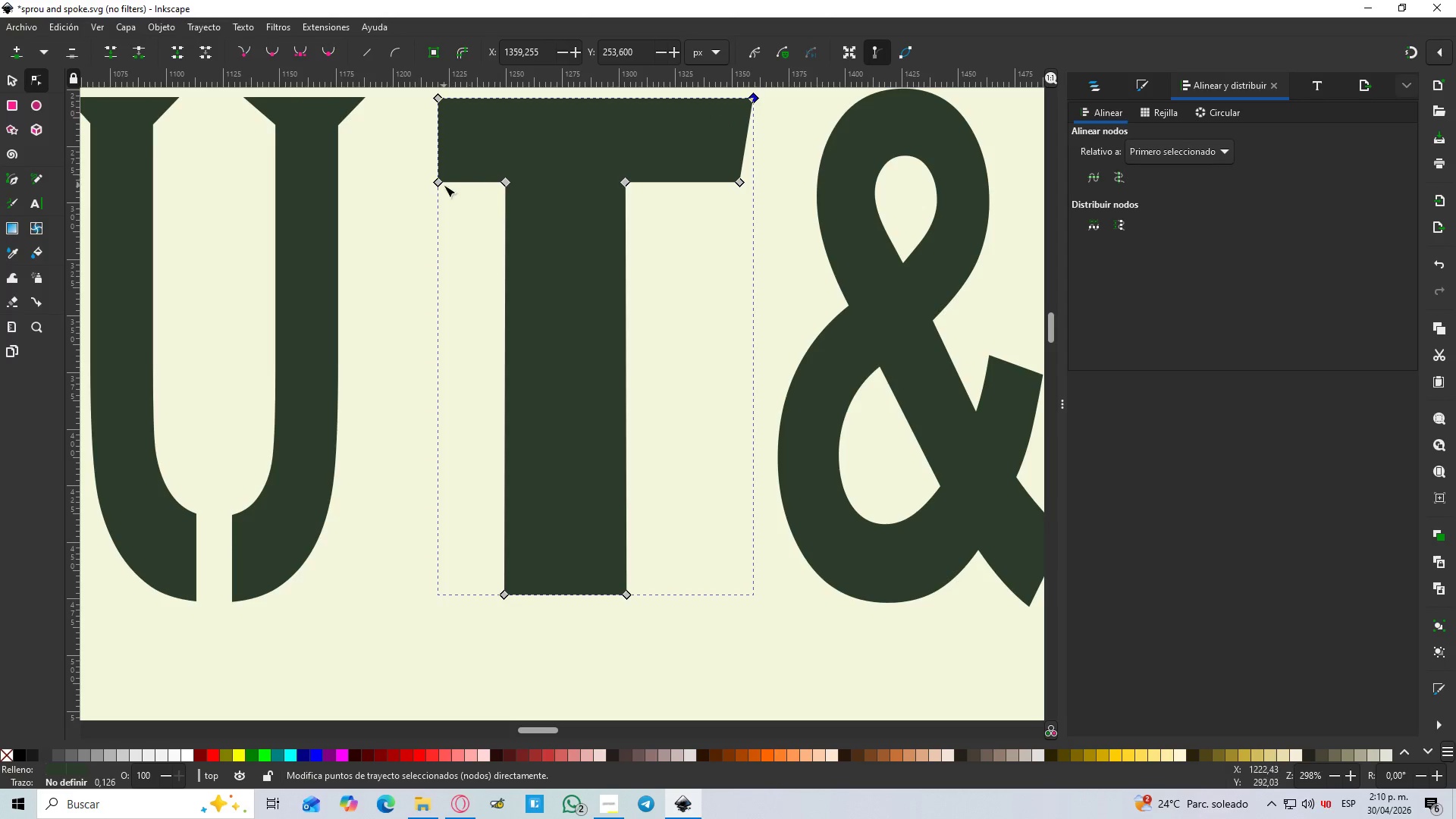 
hold_key(key=ControlLeft, duration=1.5)
 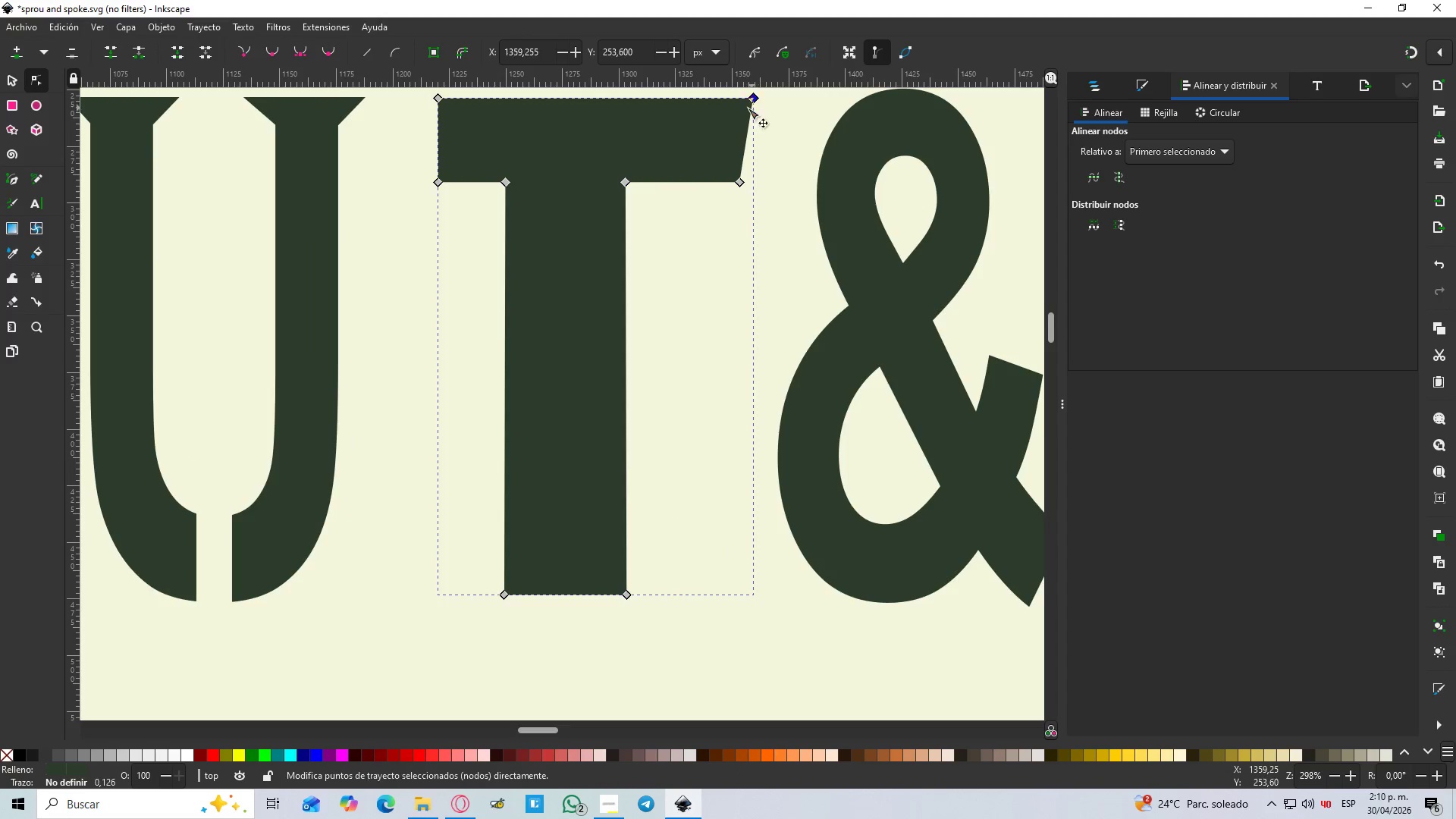 
hold_key(key=ControlLeft, duration=0.64)
 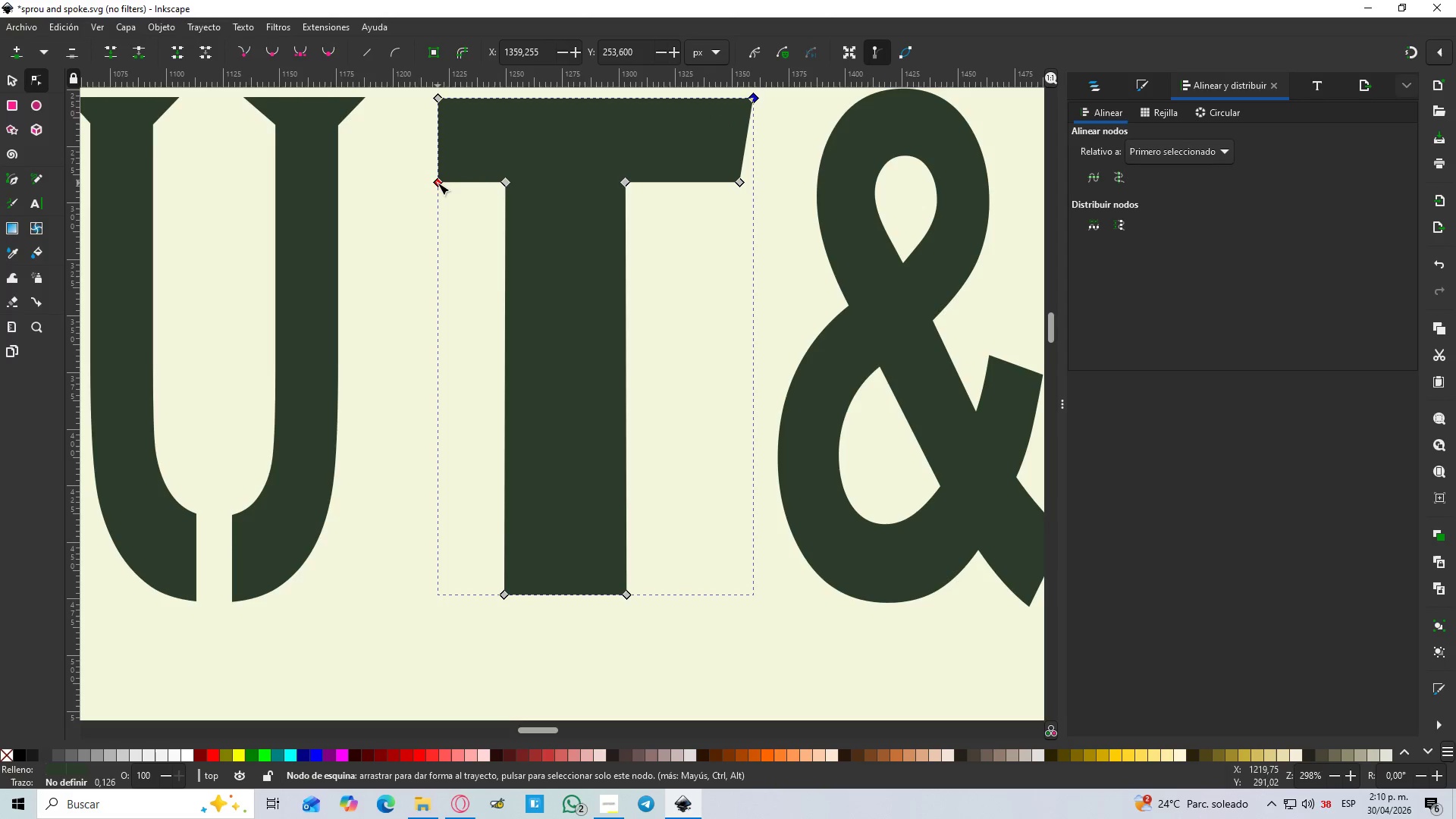 
left_click([438, 183])
 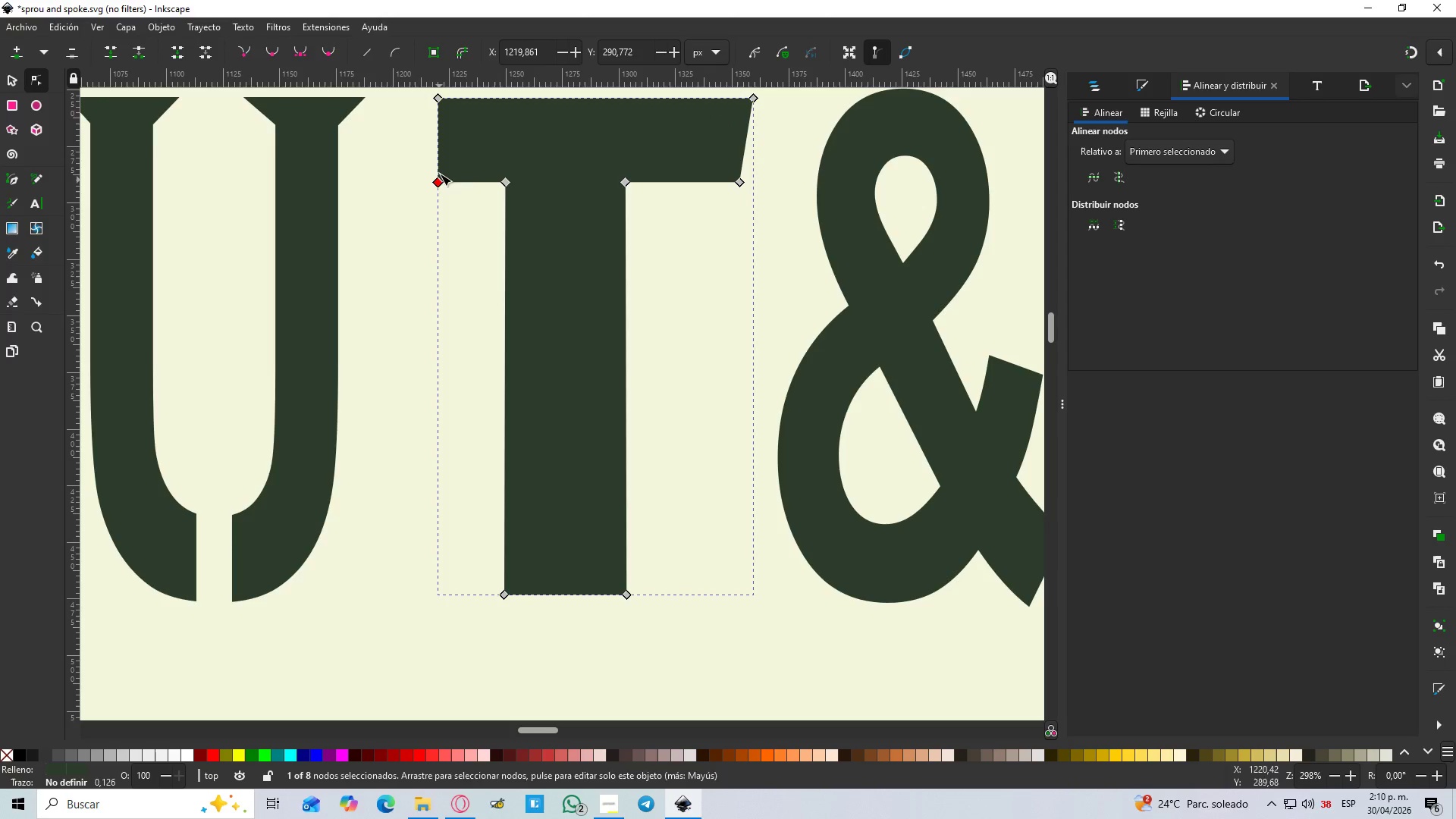 
hold_key(key=ControlLeft, duration=1.5)
 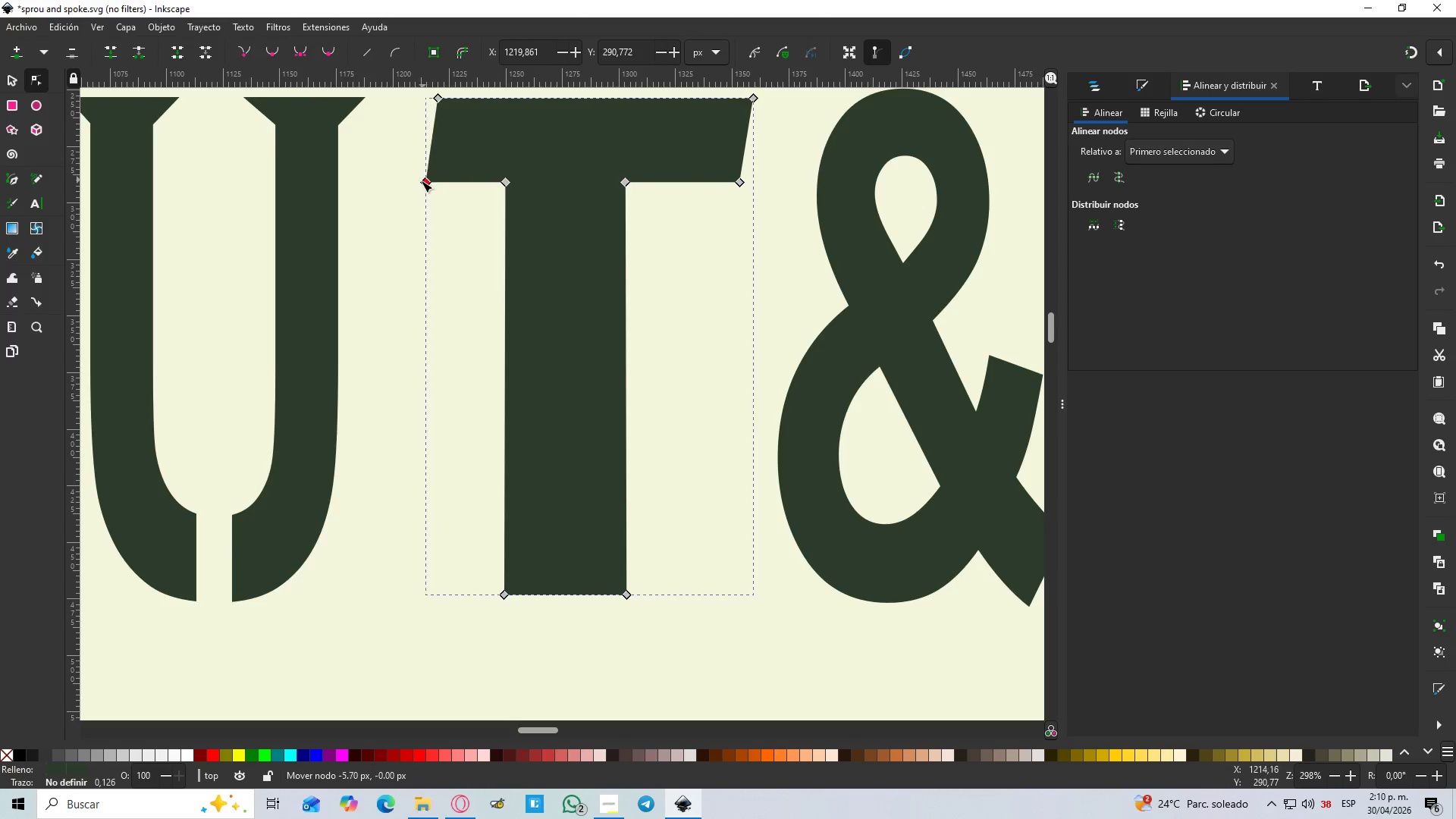 
hold_key(key=ControlLeft, duration=1.51)
left_click_drag(start_coordinate=[435, 178], to_coordinate=[403, 180])
 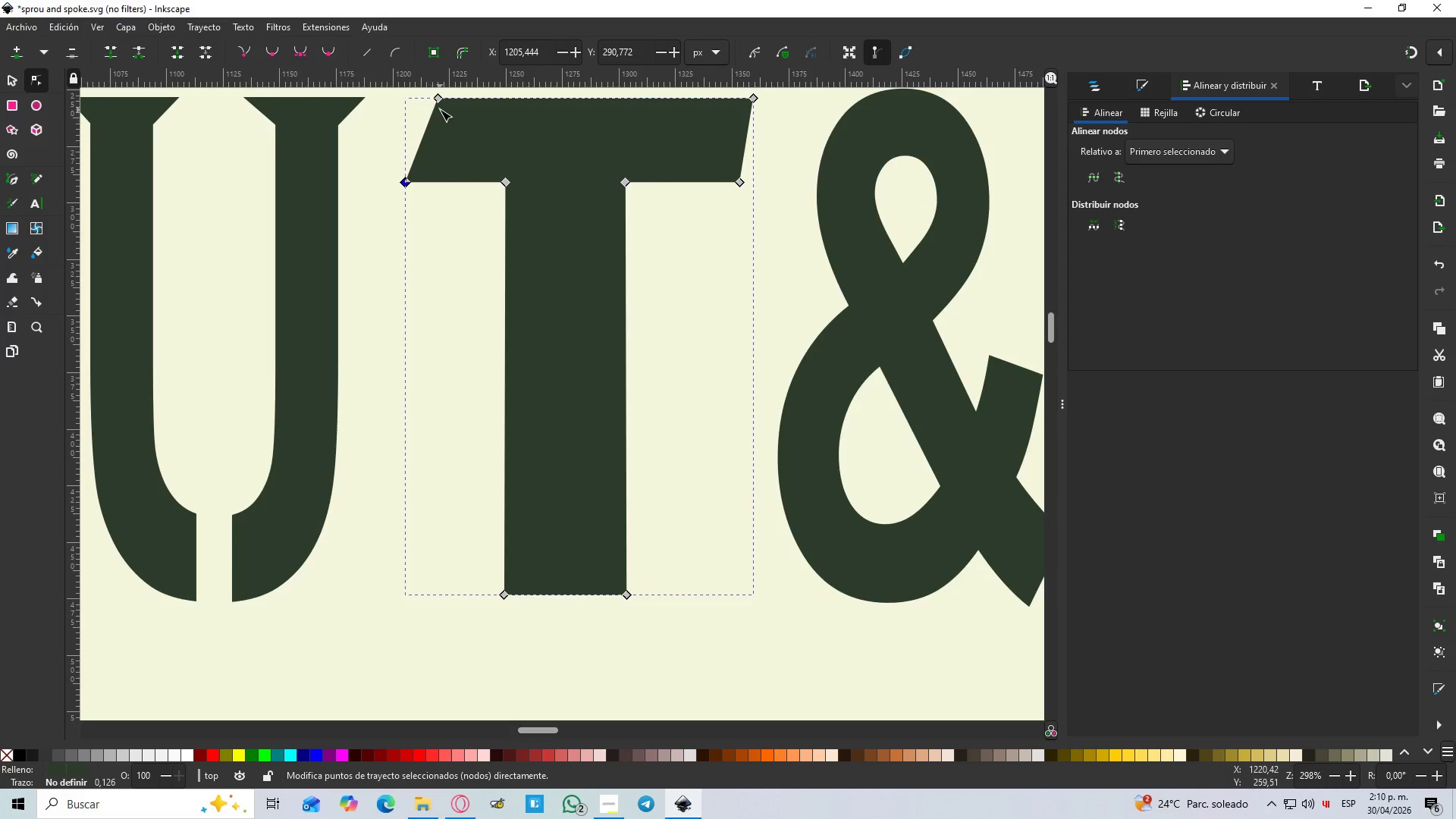 
hold_key(key=ControlLeft, duration=1.52)
 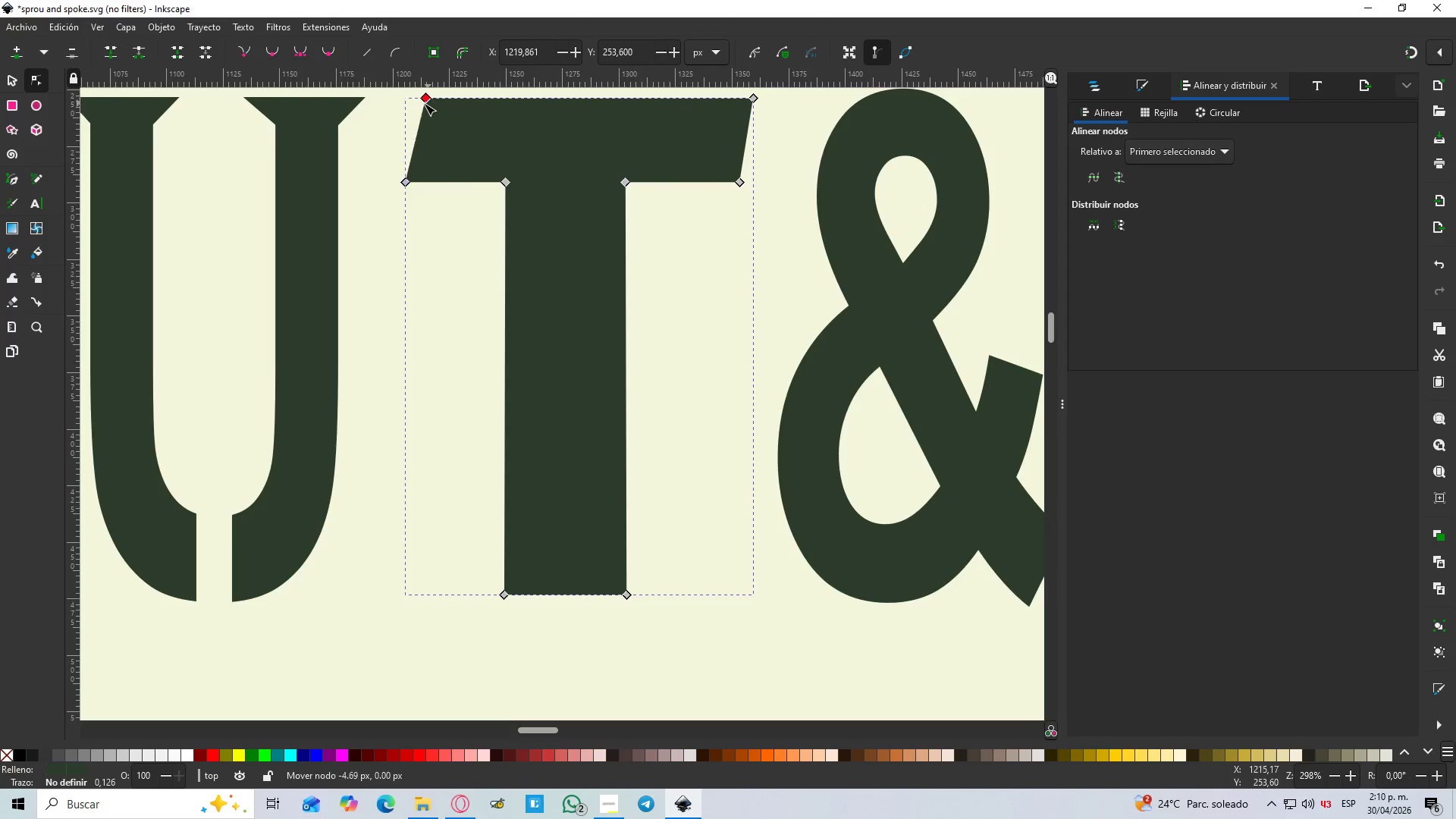 
hold_key(key=ControlLeft, duration=1.45)
left_click_drag(start_coordinate=[440, 99], to_coordinate=[385, 105])
 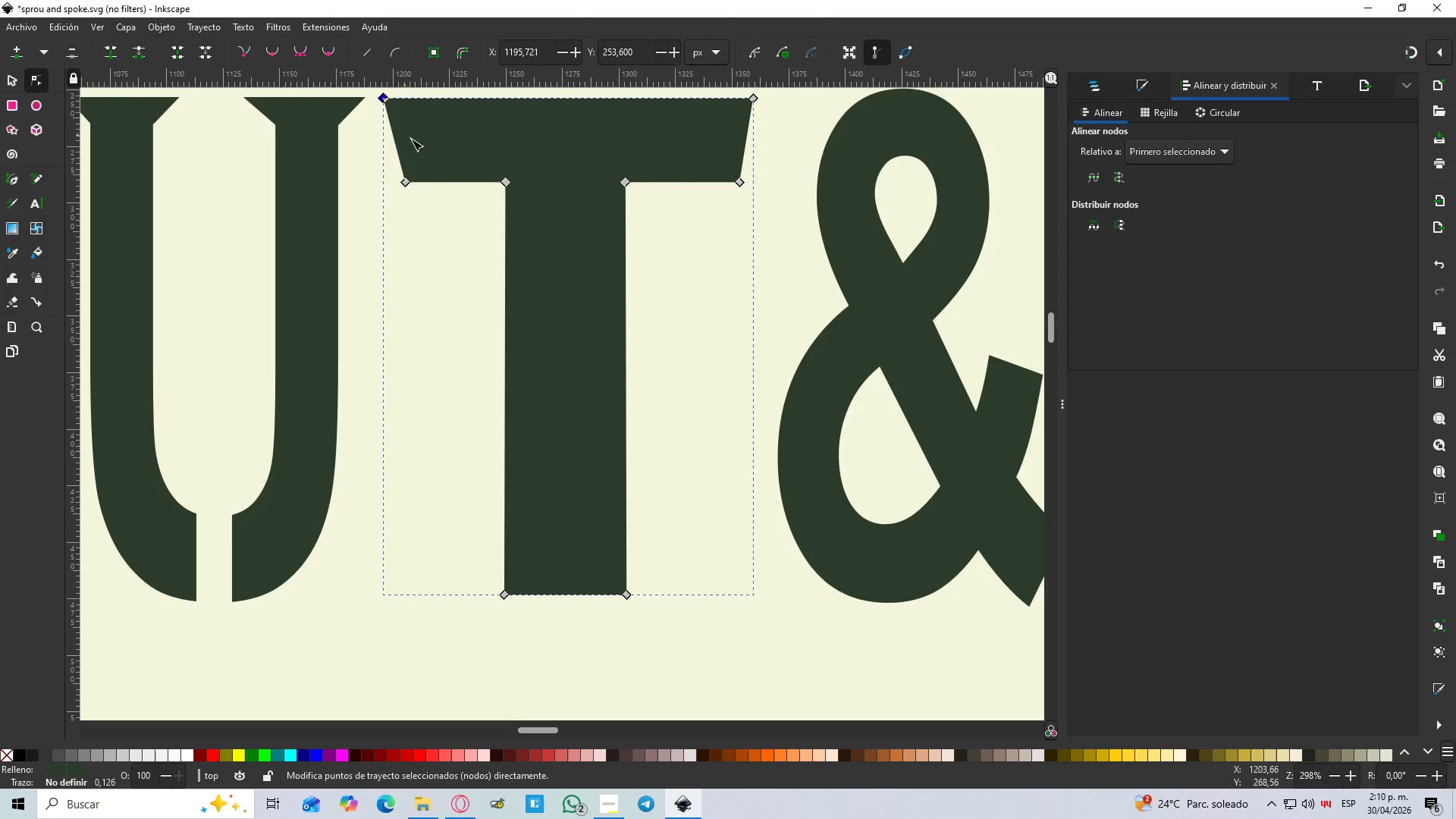 
hold_key(key=ControlLeft, duration=0.67)
 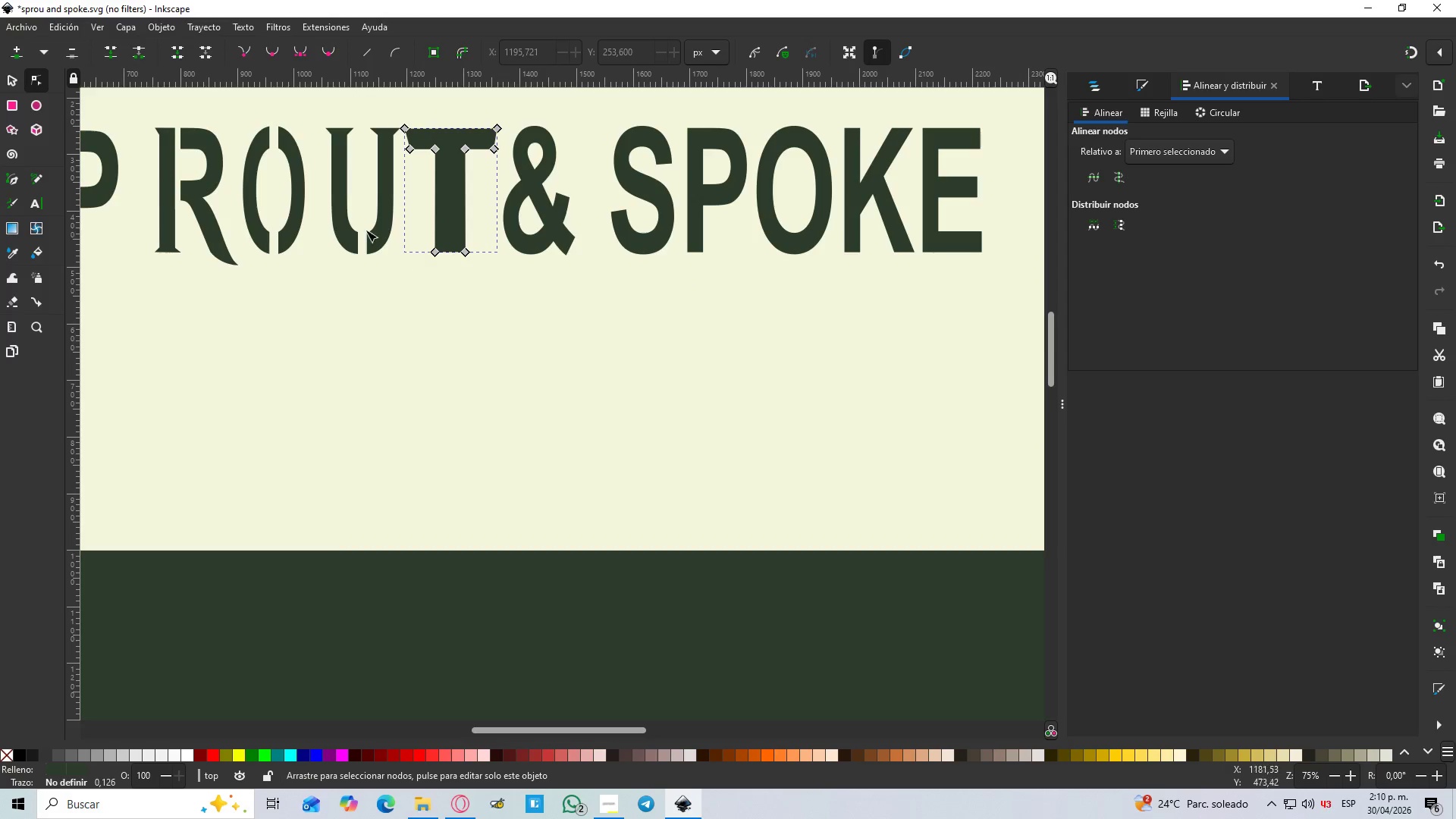 
hold_key(key=ControlLeft, duration=1.91)
 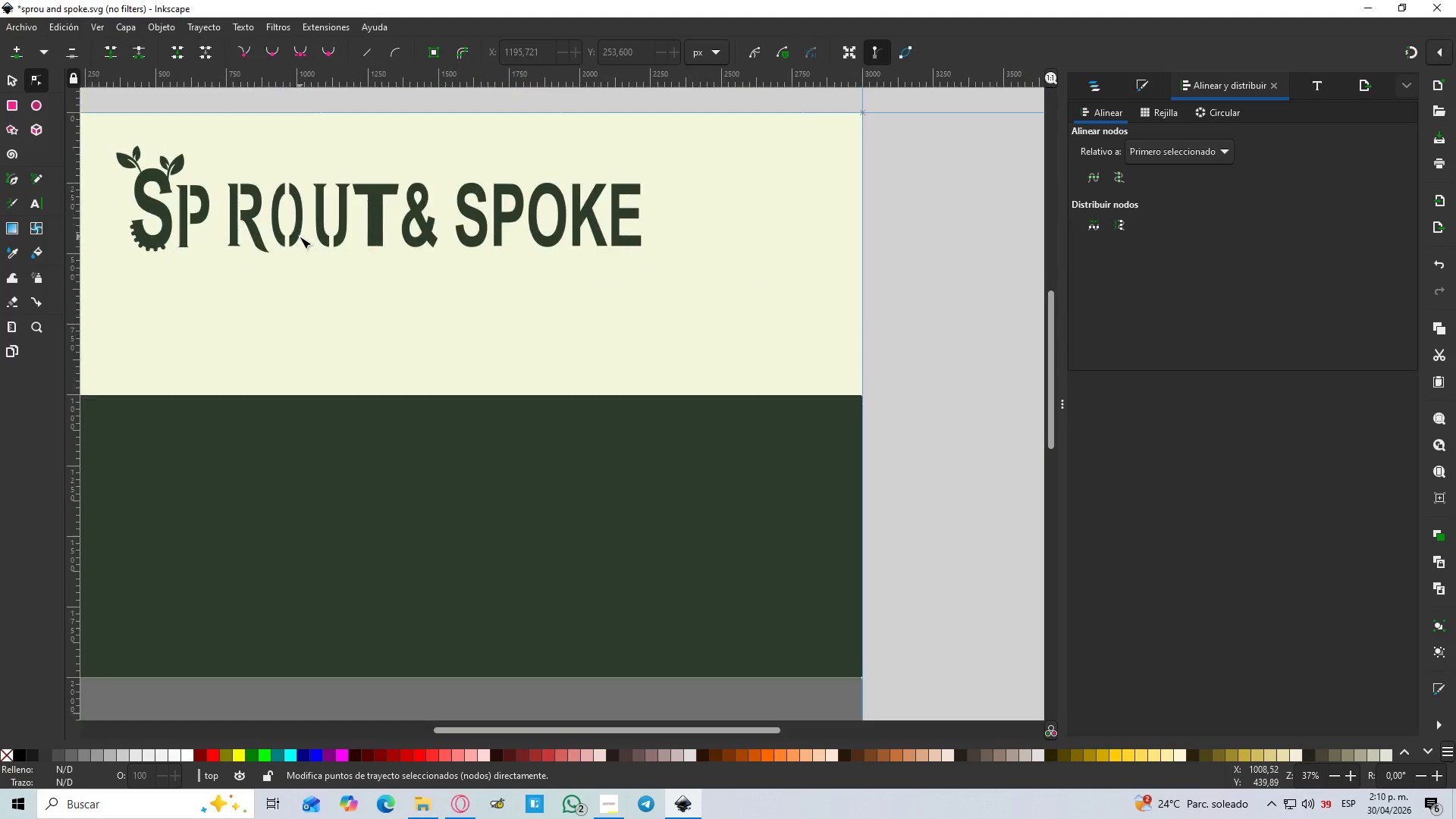 
scroll: coordinate [412, 139], scroll_direction: down, amount: 4.0
 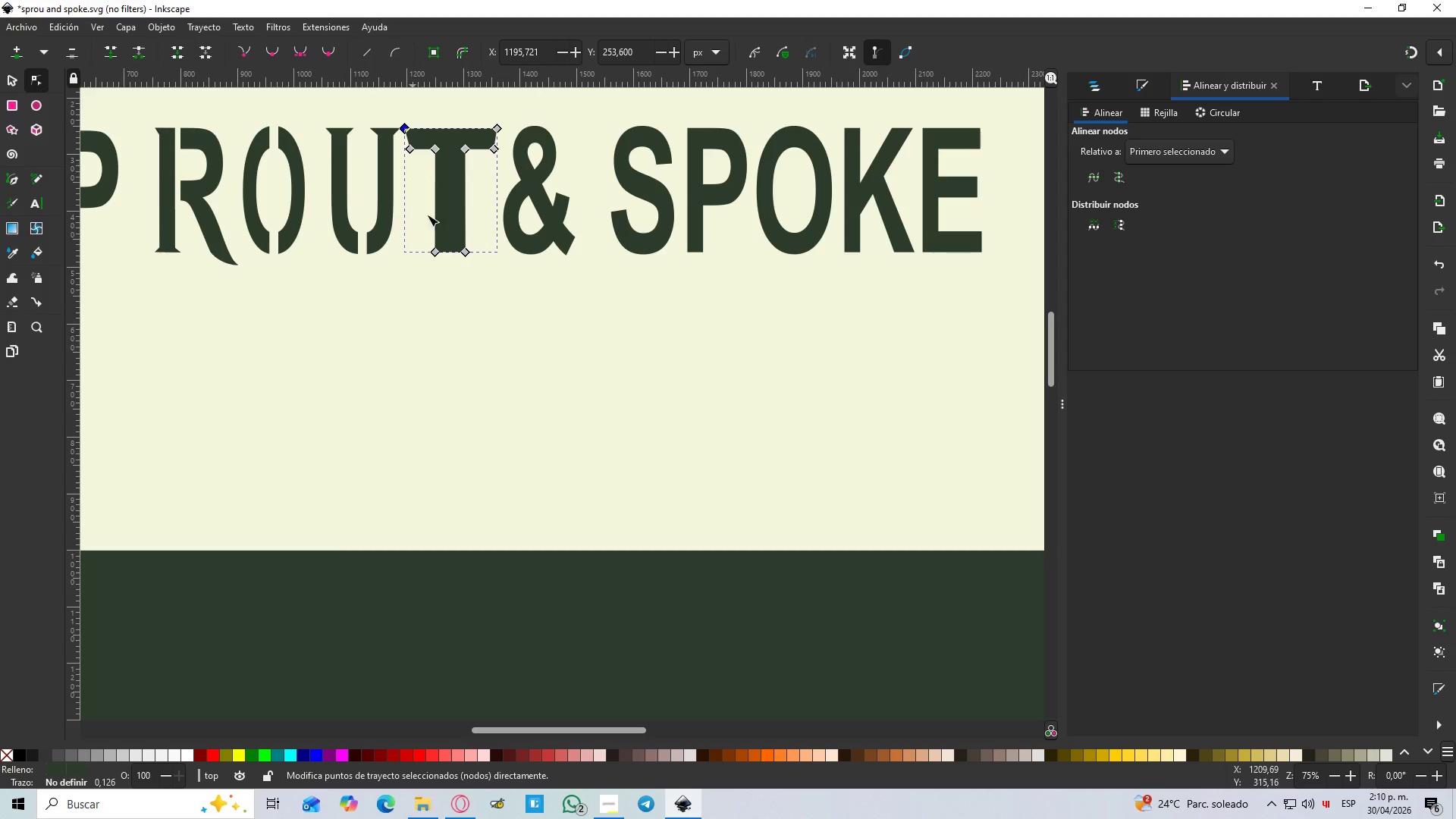 
left_click([449, 312])
 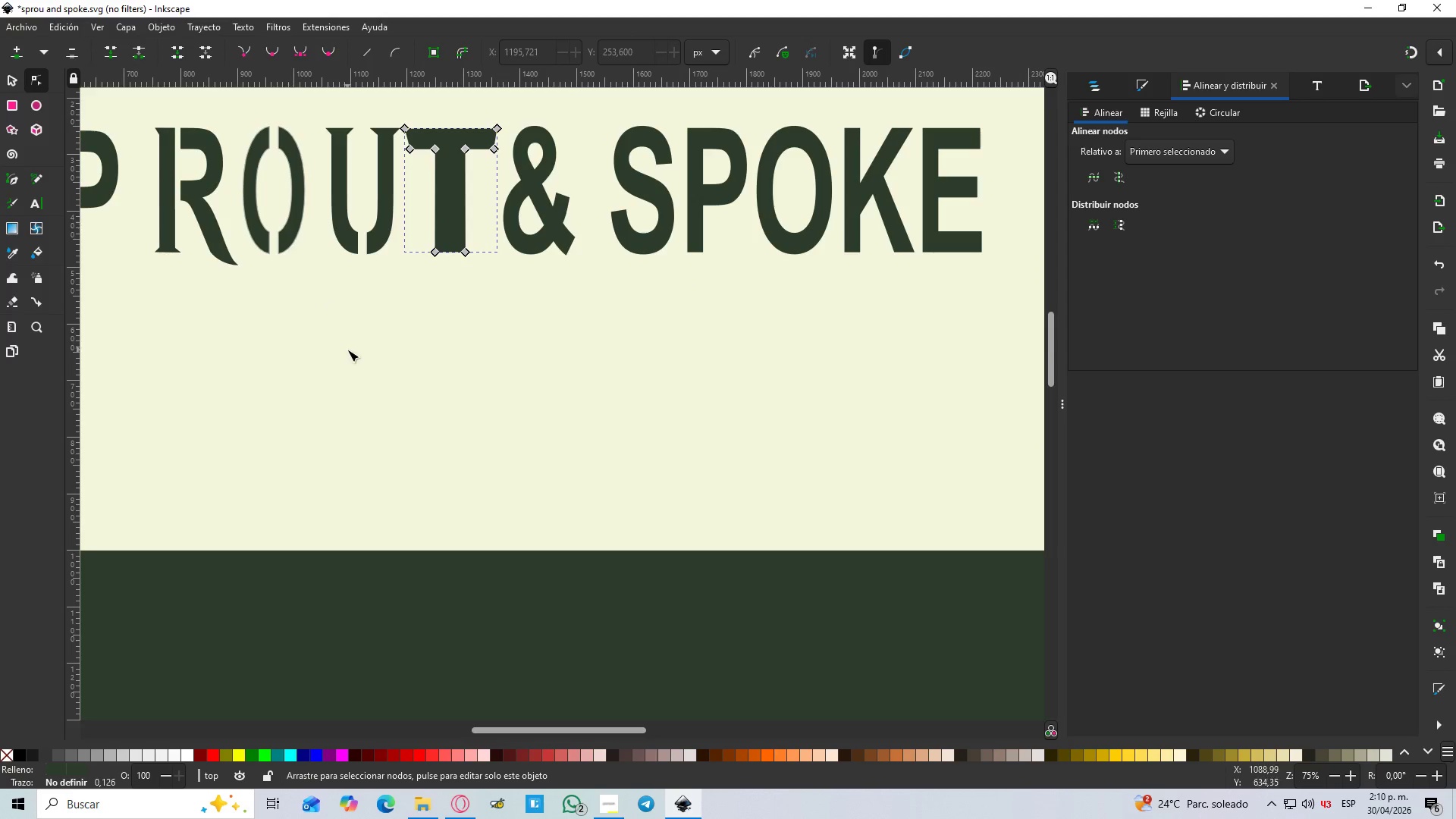 
double_click([347, 350])
 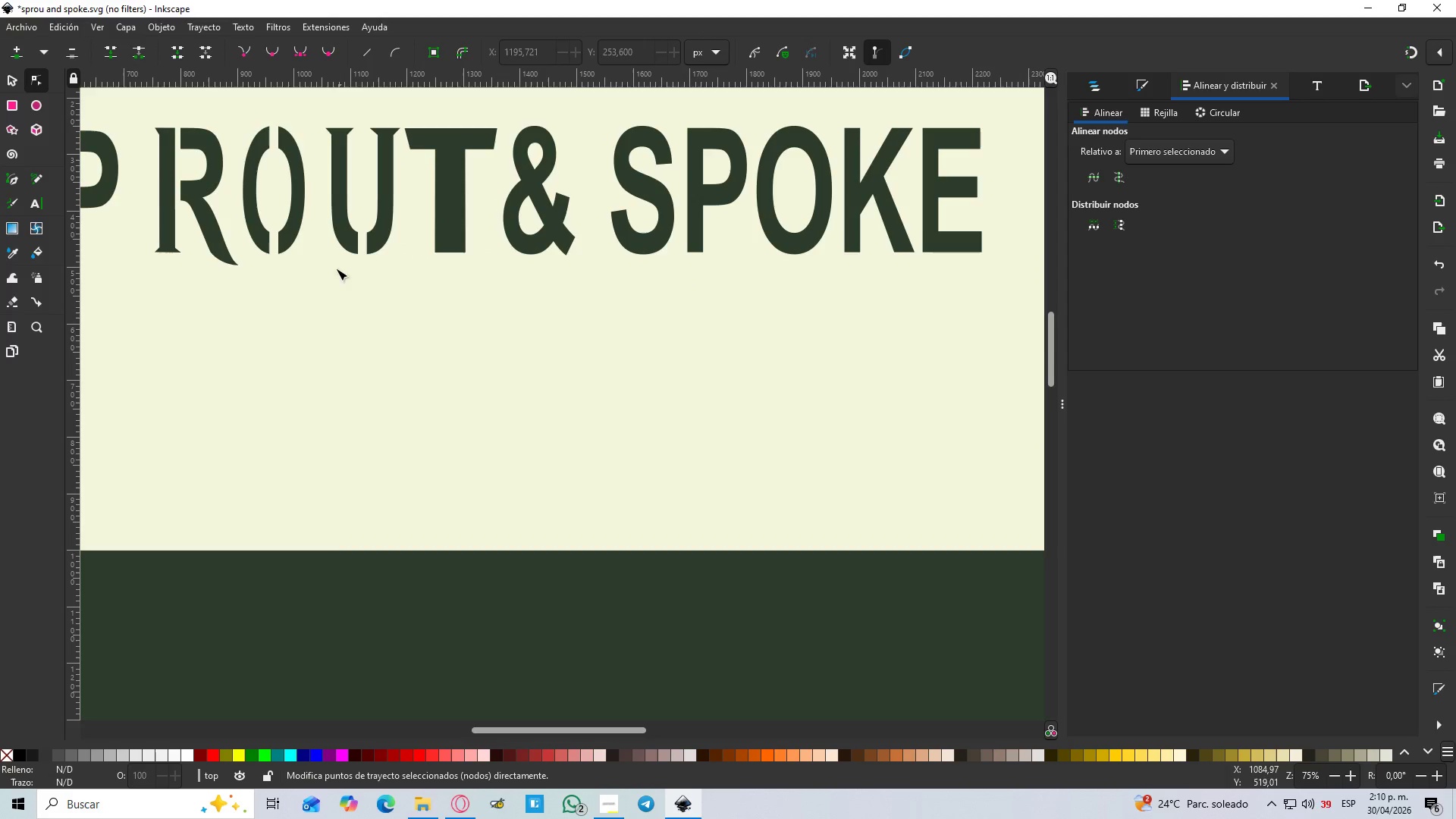 
hold_key(key=ControlLeft, duration=0.7)
scroll: coordinate [300, 237], scroll_direction: down, amount: 2.0
 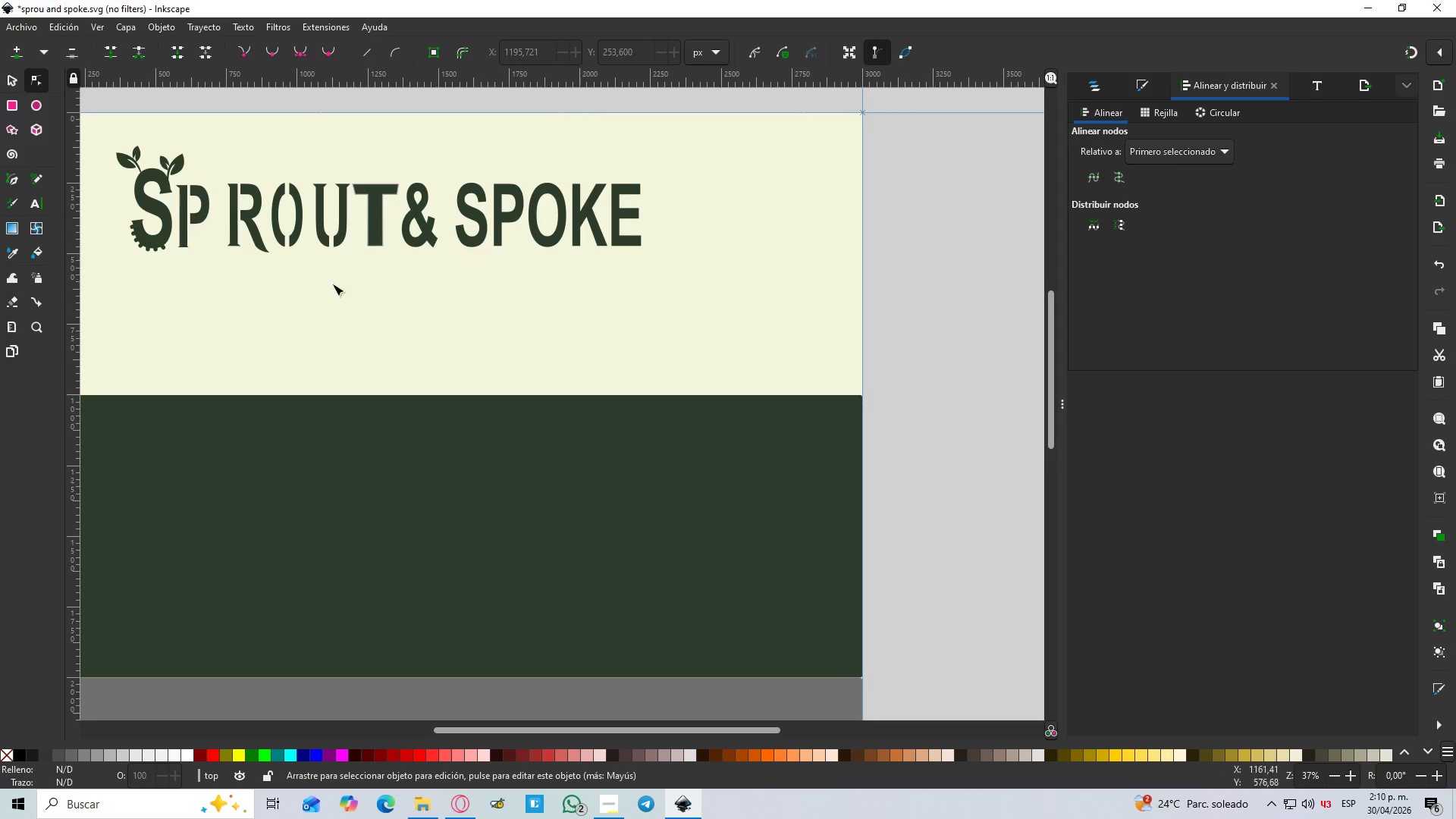 
hold_key(key=Space, duration=0.38)
 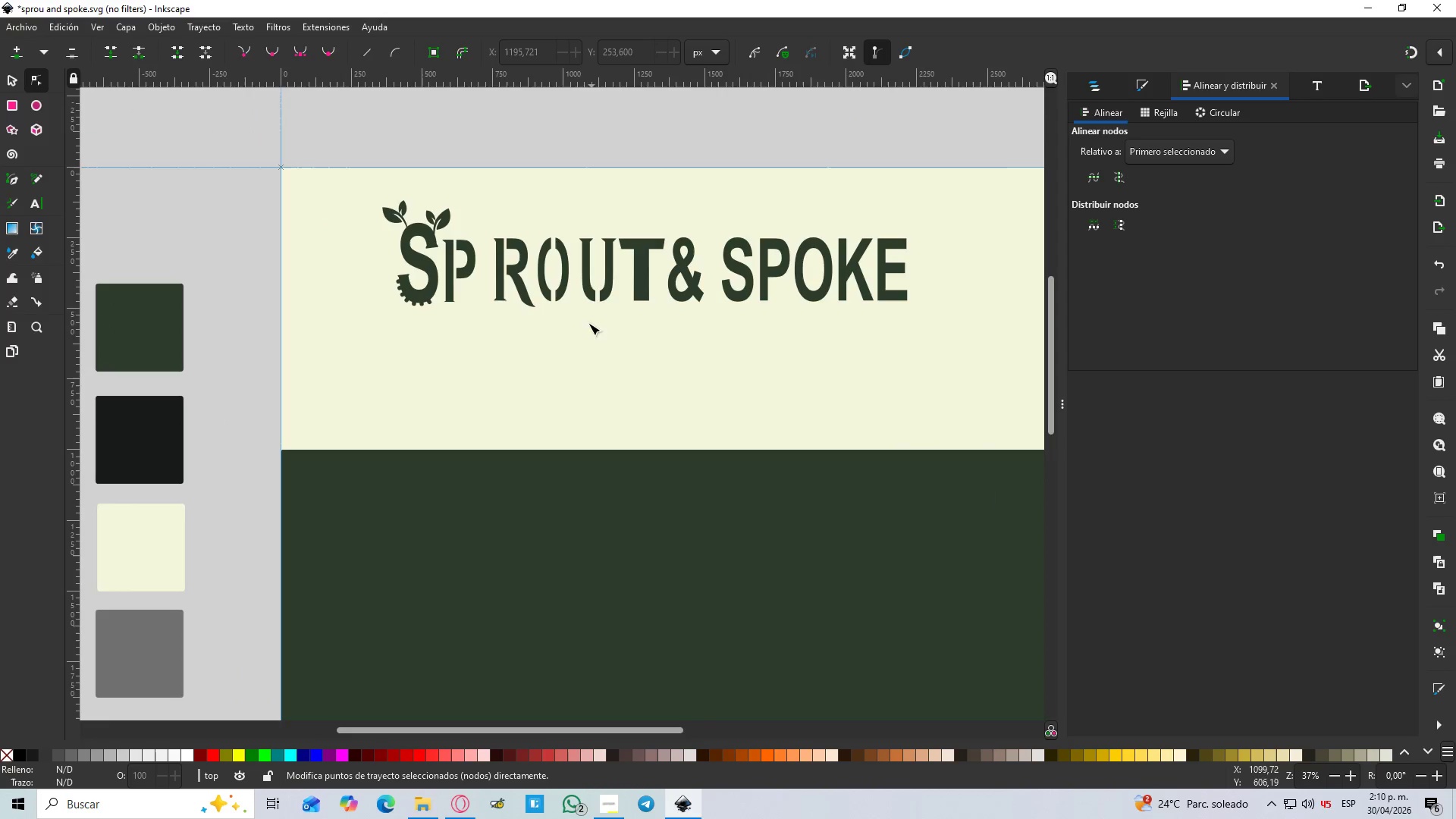 
hold_key(key=ControlLeft, duration=1.12)
scroll: coordinate [643, 255], scroll_direction: up, amount: 3.0
 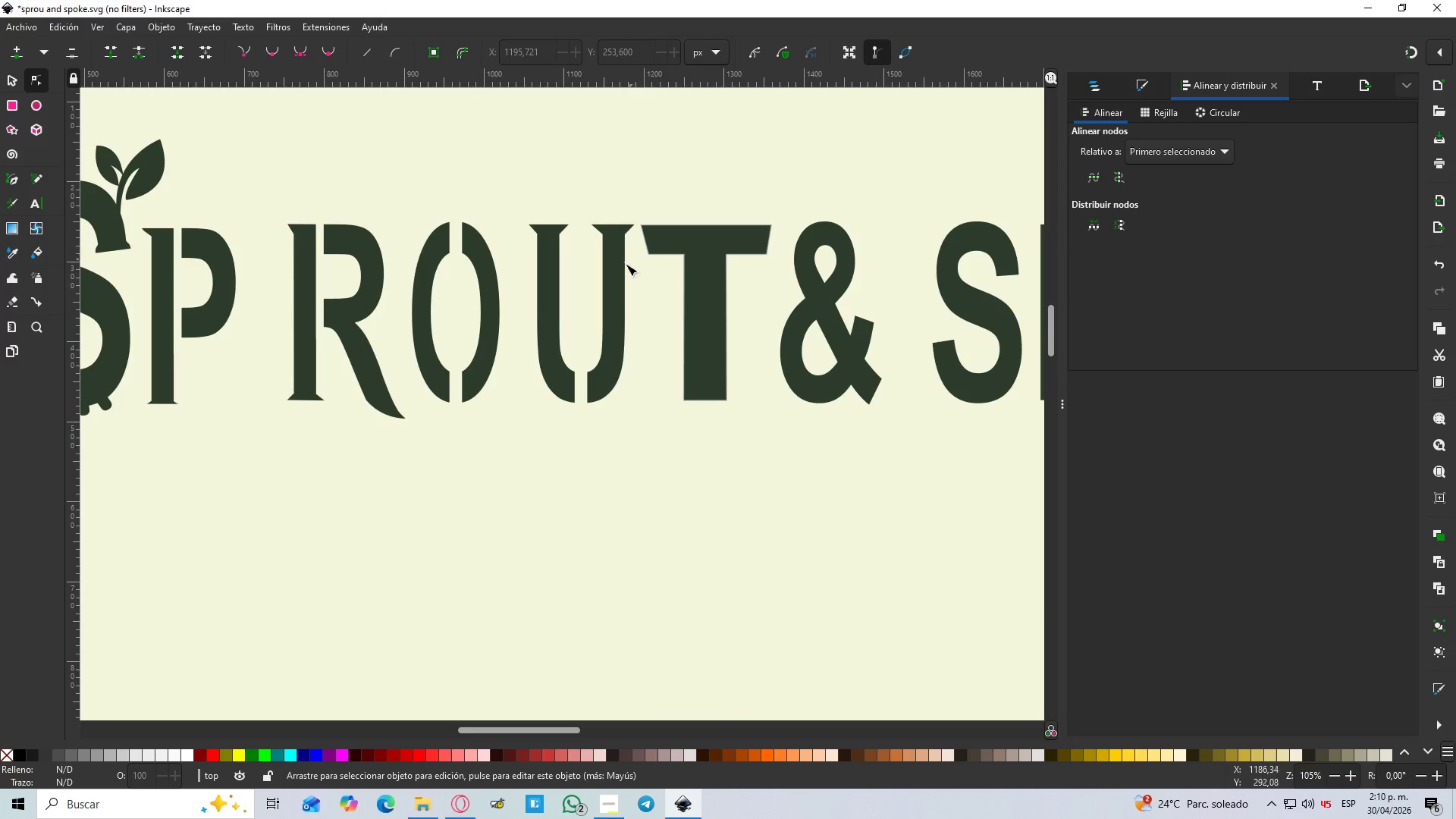 
hold_key(key=ControlLeft, duration=7.0)
left_click([613, 299])
 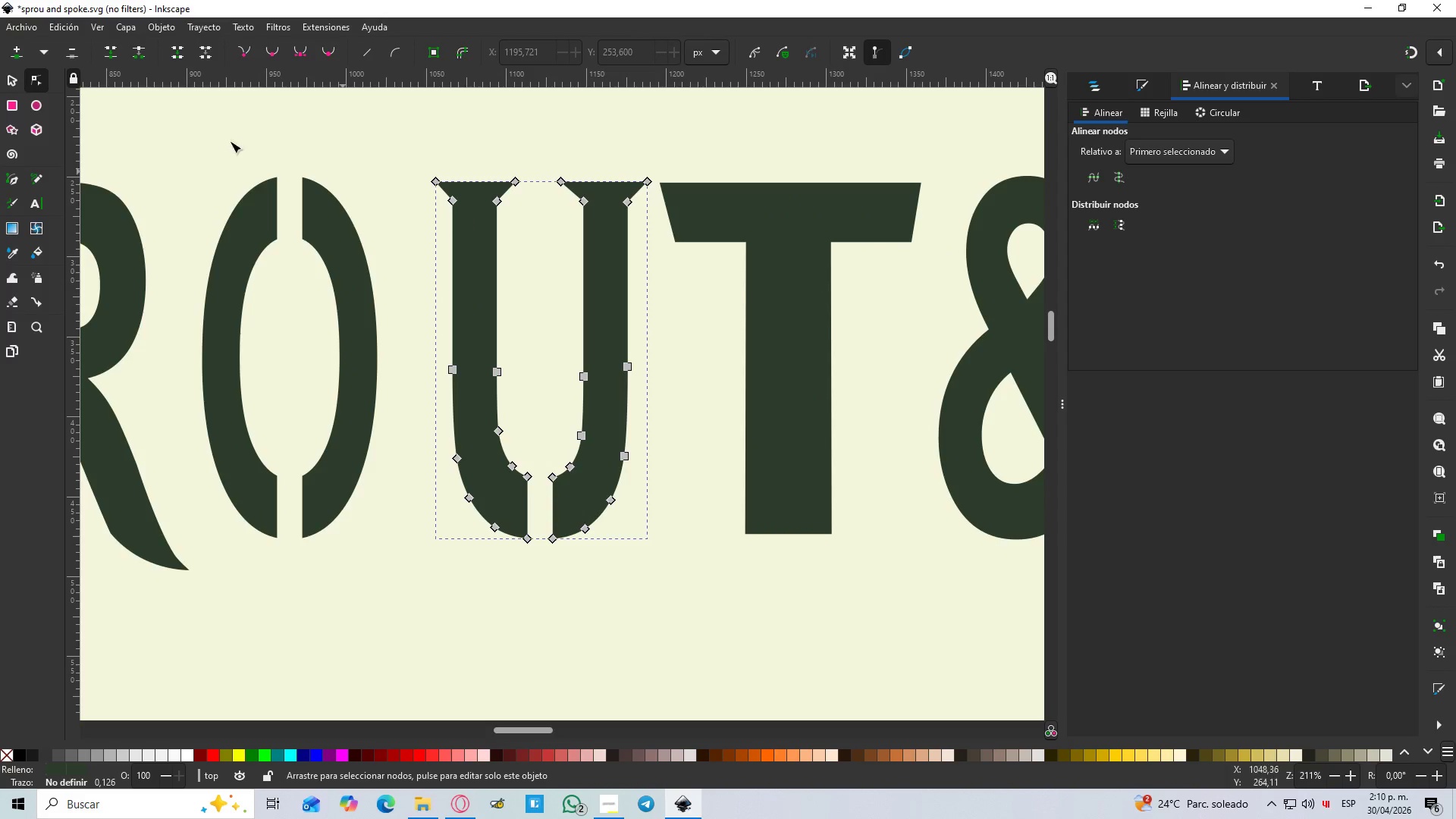 
scroll: coordinate [622, 268], scroll_direction: up, amount: 2.0
 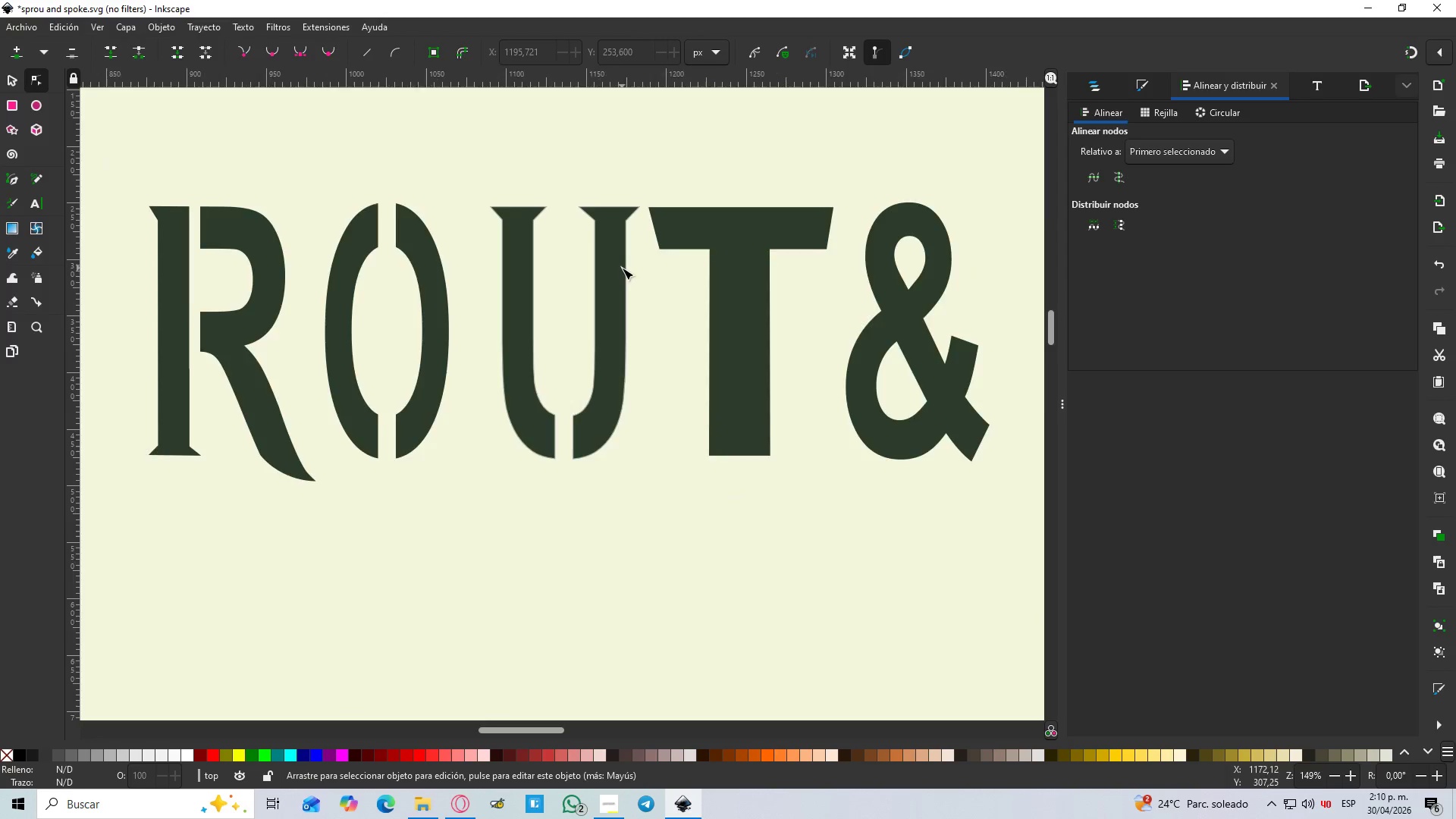 
left_click([17, 73])
 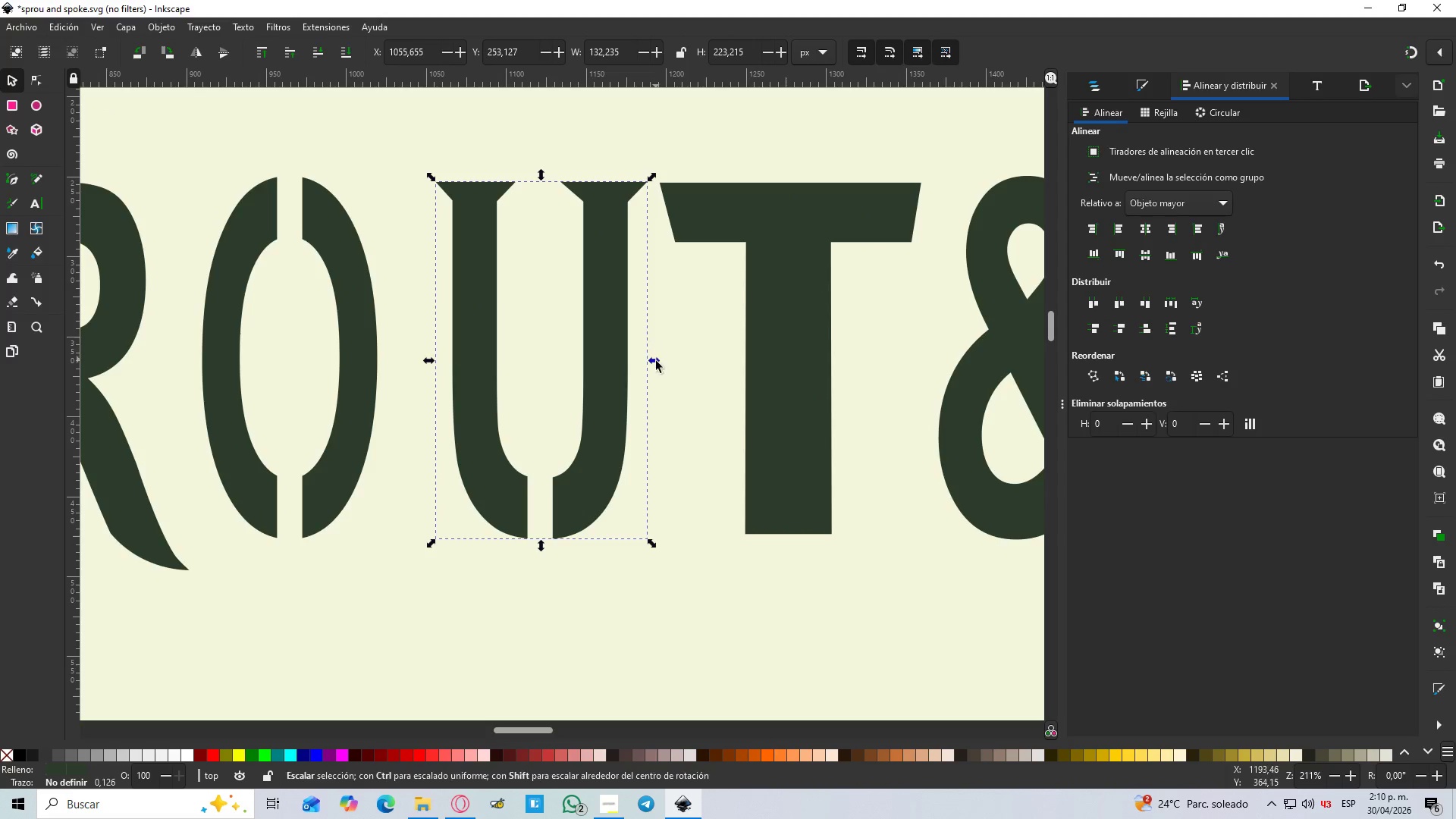 
left_click_drag(start_coordinate=[657, 362], to_coordinate=[686, 360])
 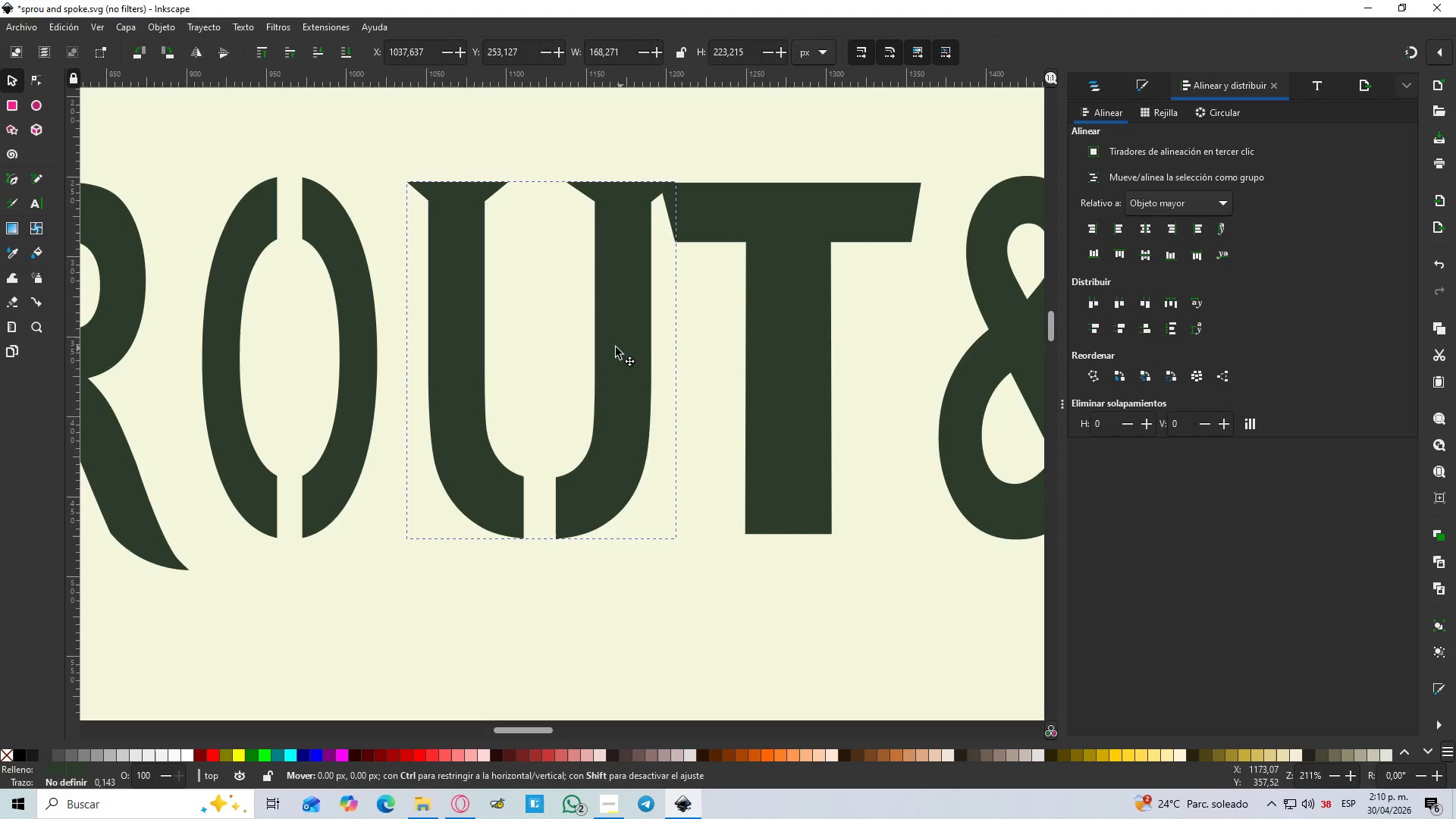 
hold_key(key=ShiftLeft, duration=1.5)
 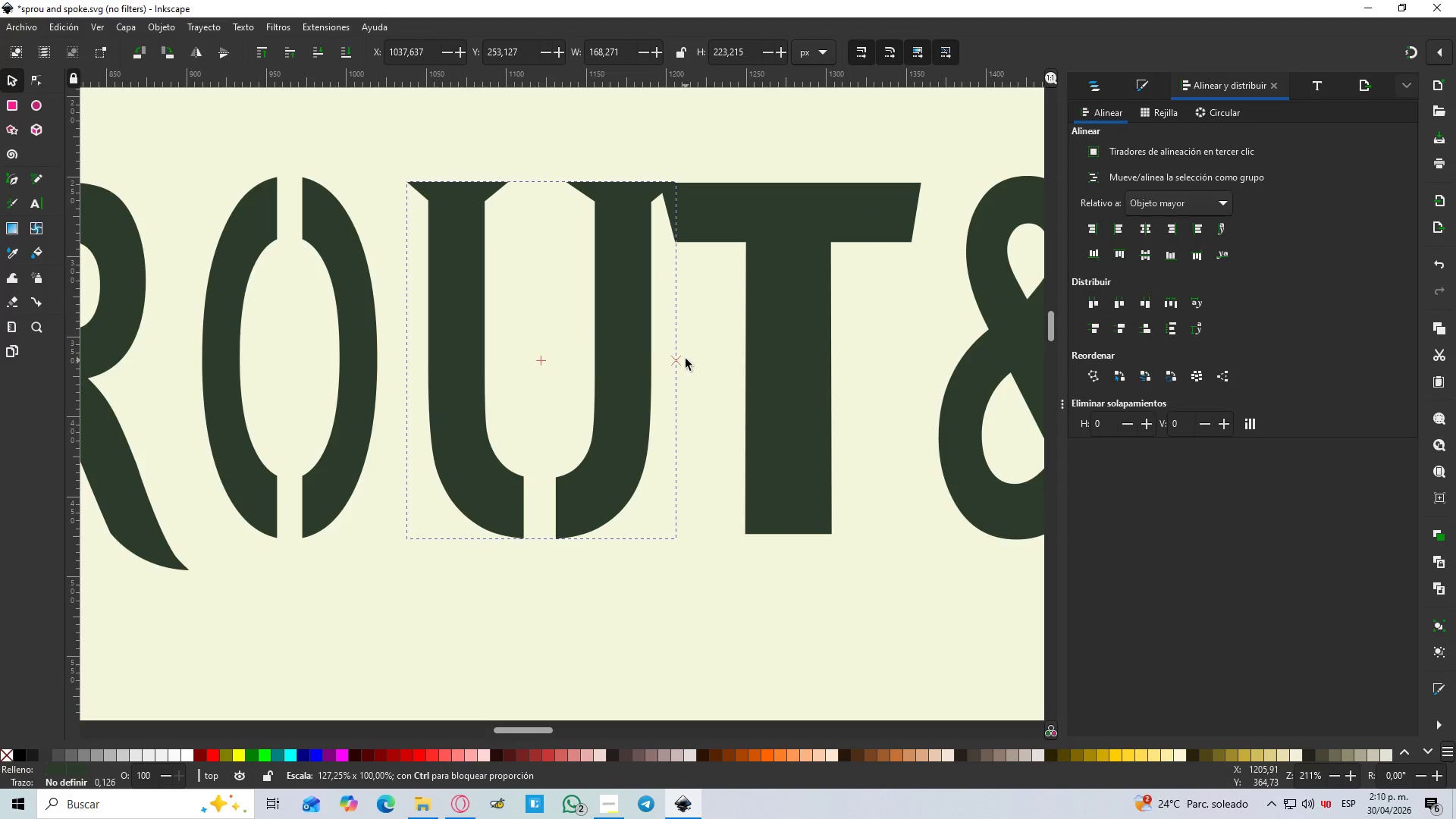 
hold_key(key=ShiftLeft, duration=0.69)
 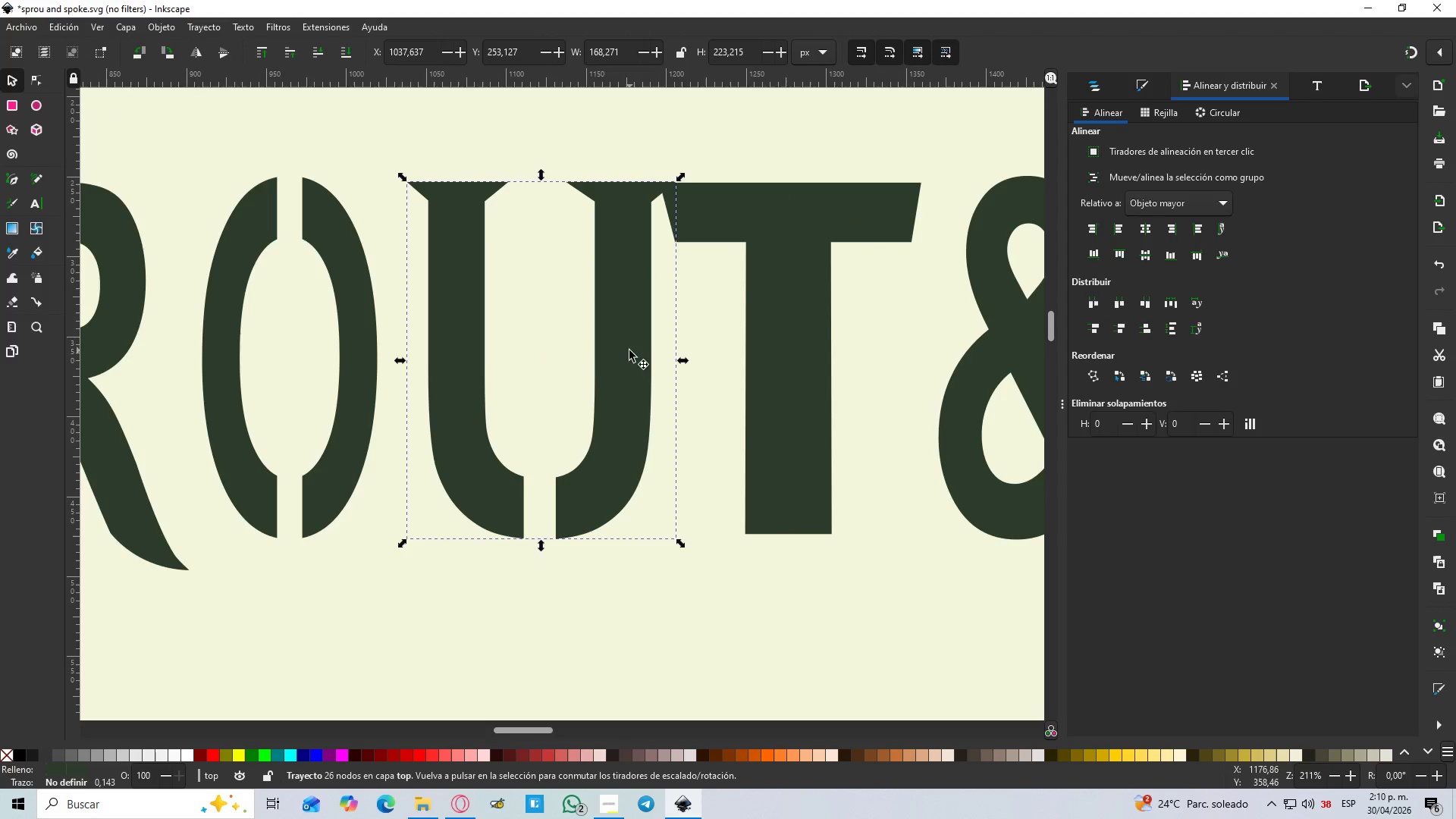 
left_click_drag(start_coordinate=[629, 350], to_coordinate=[613, 347])
 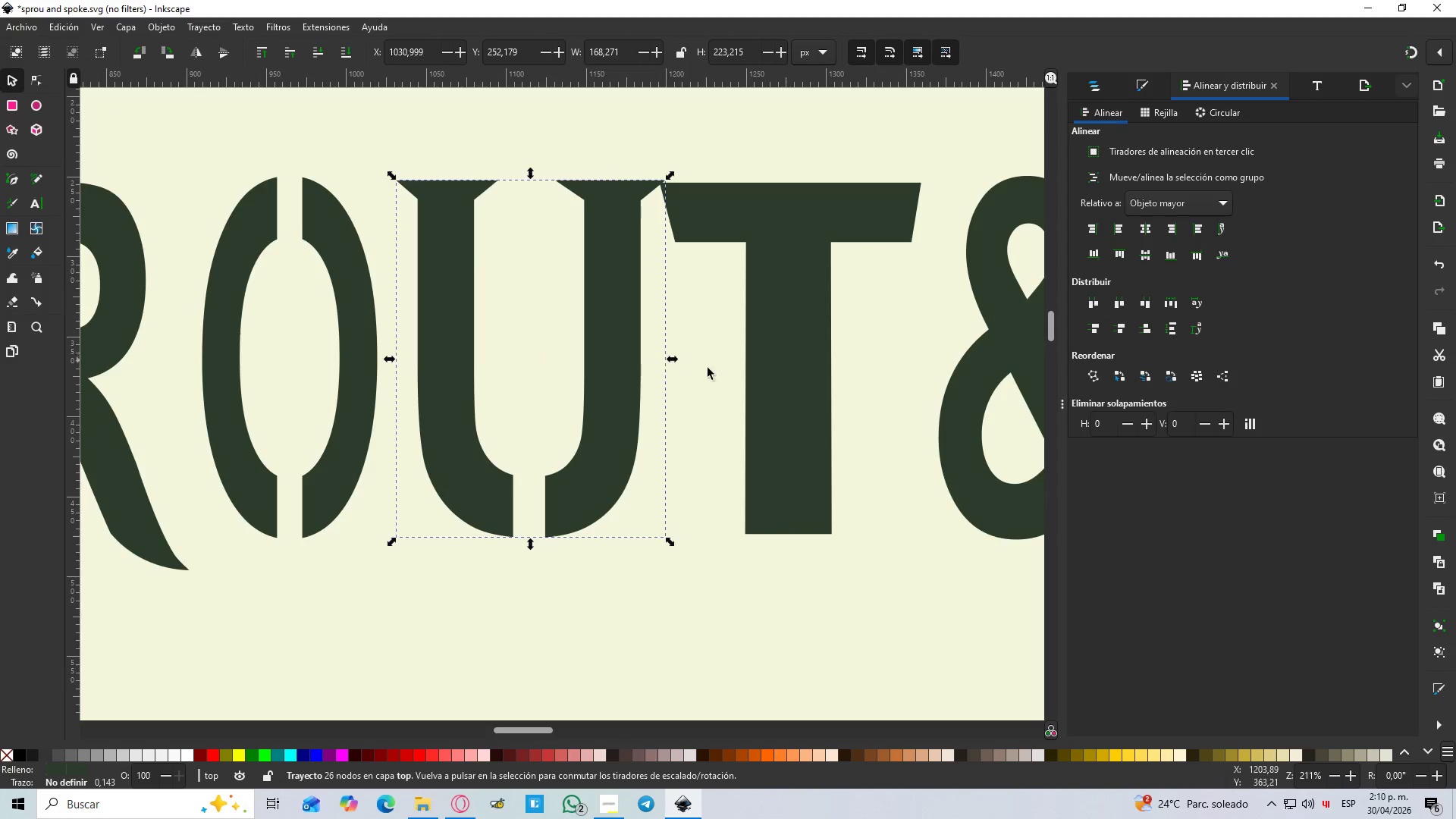 
hold_key(key=ControlLeft, duration=0.73)
 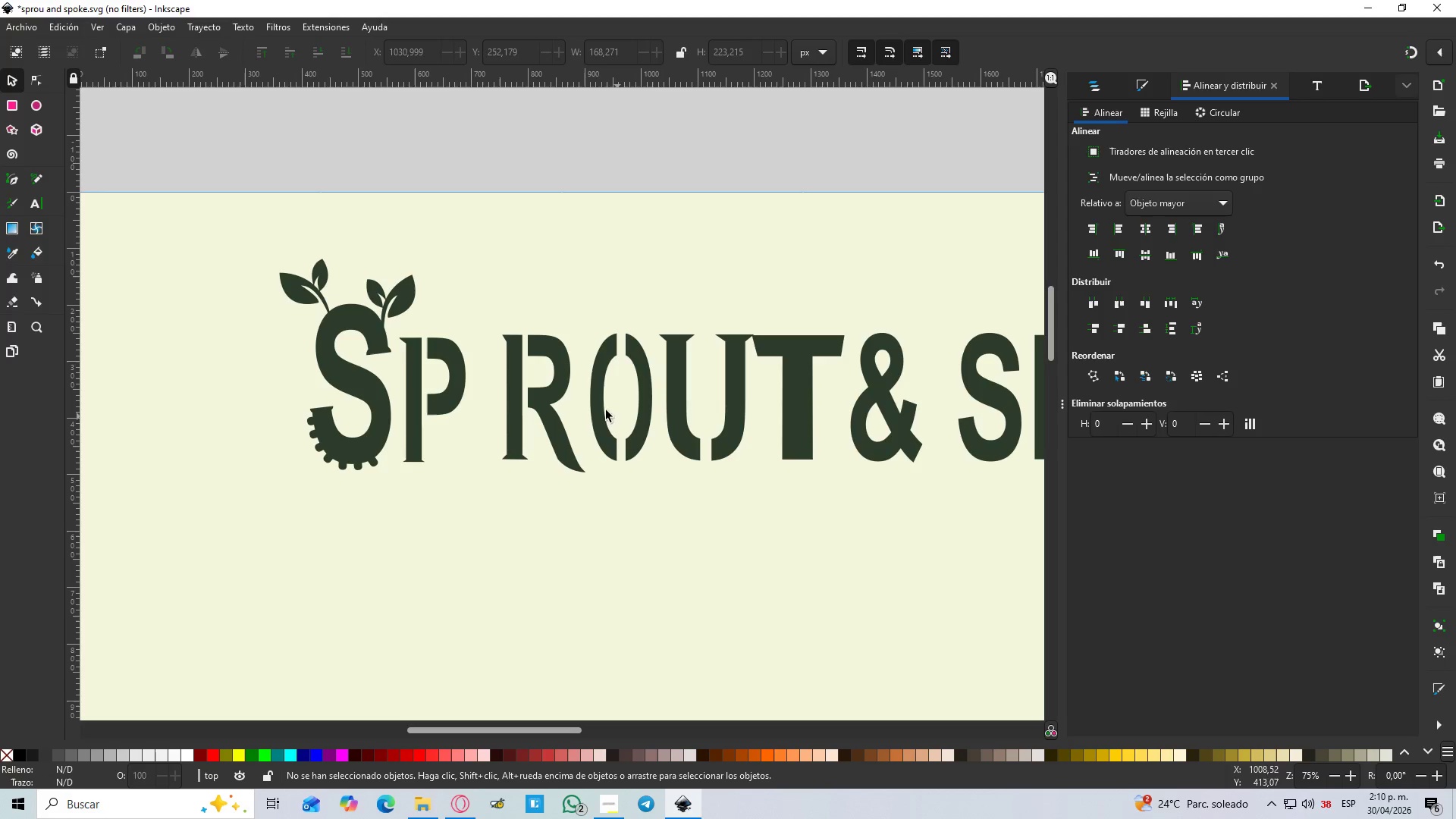 
left_click([808, 512])
 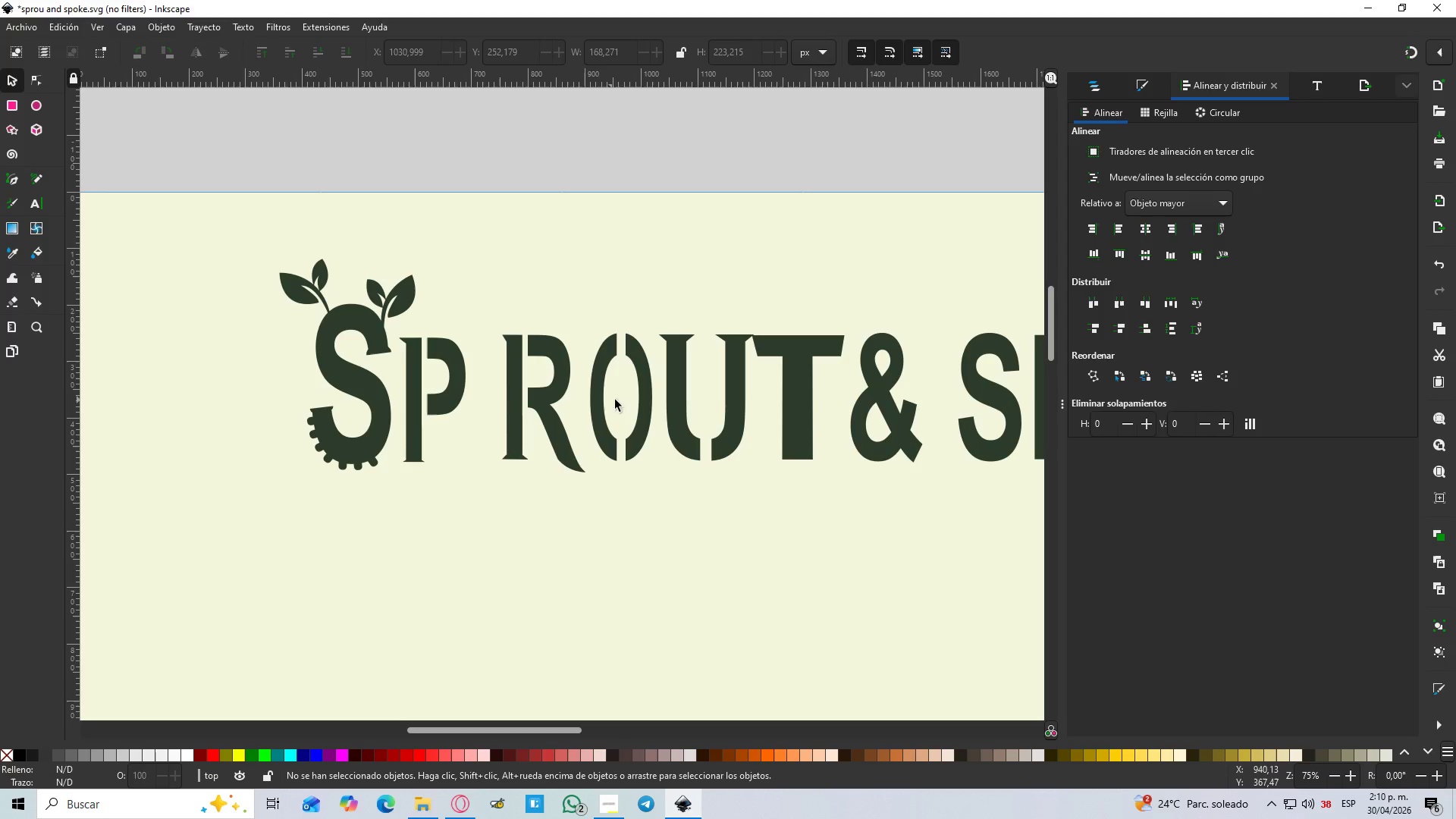 
scroll: coordinate [802, 419], scroll_direction: down, amount: 3.0
 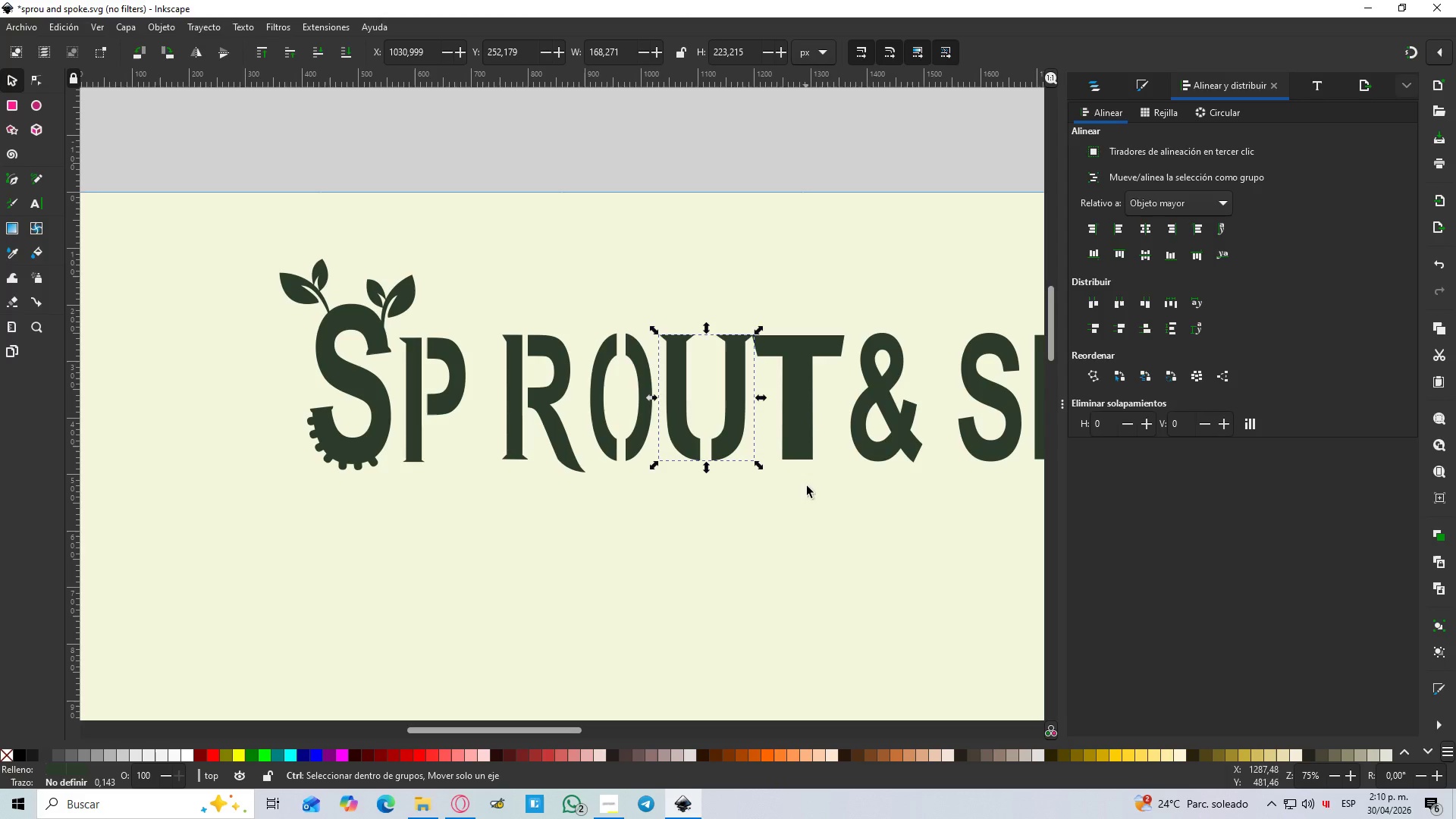 
left_click([639, 400])
 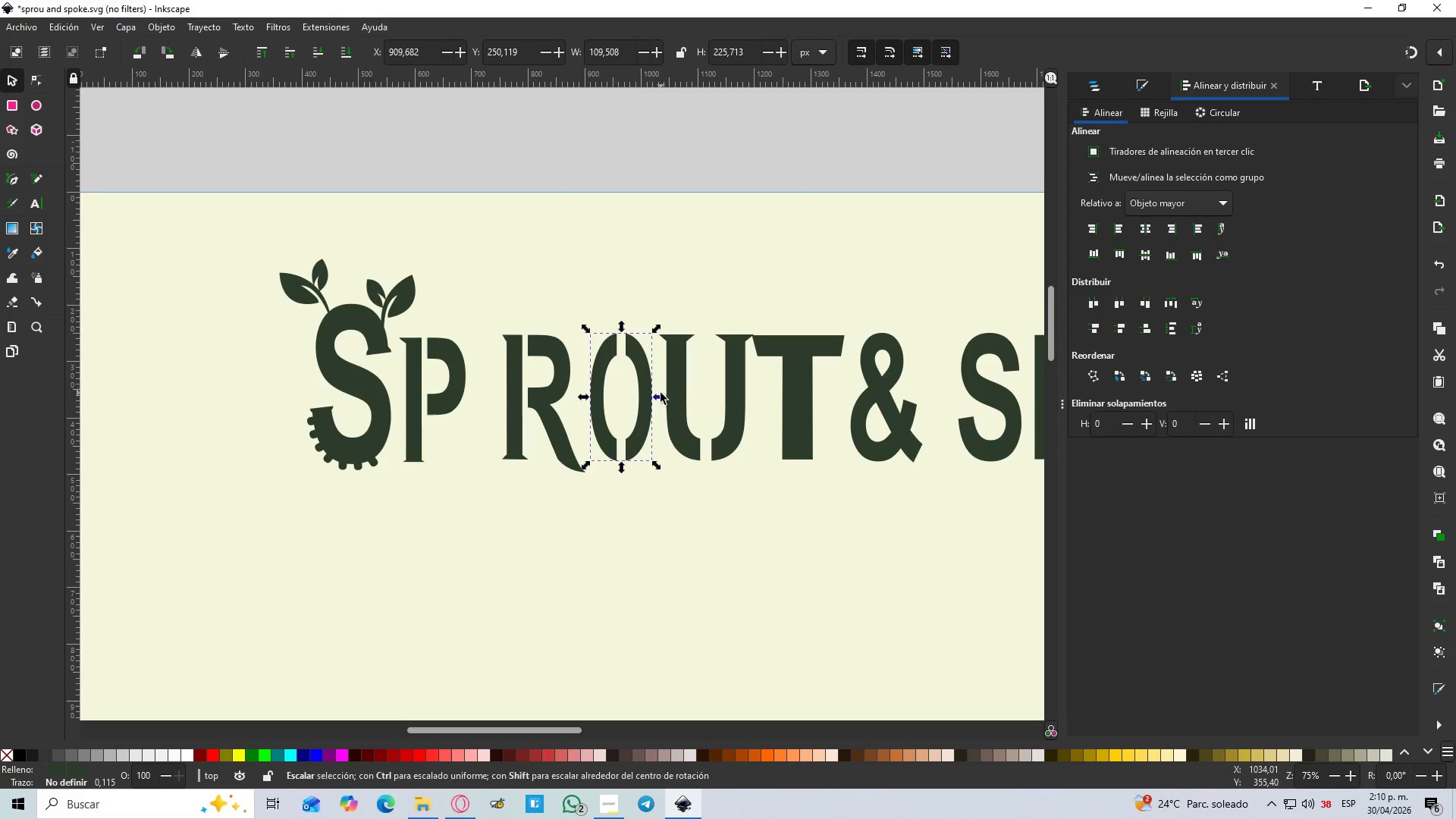 
left_click_drag(start_coordinate=[661, 393], to_coordinate=[673, 394])
 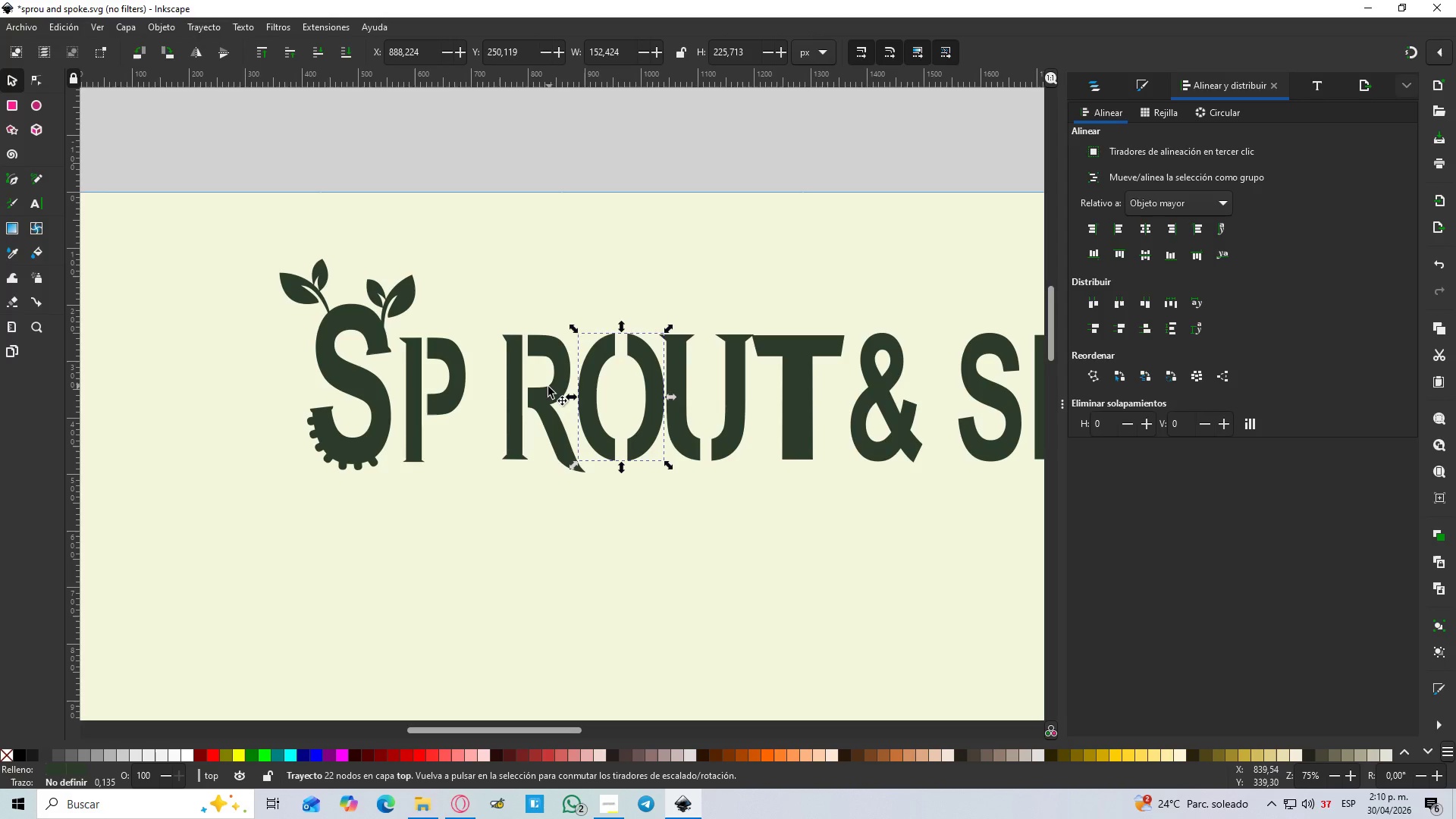 
hold_key(key=ShiftLeft, duration=1.5)
 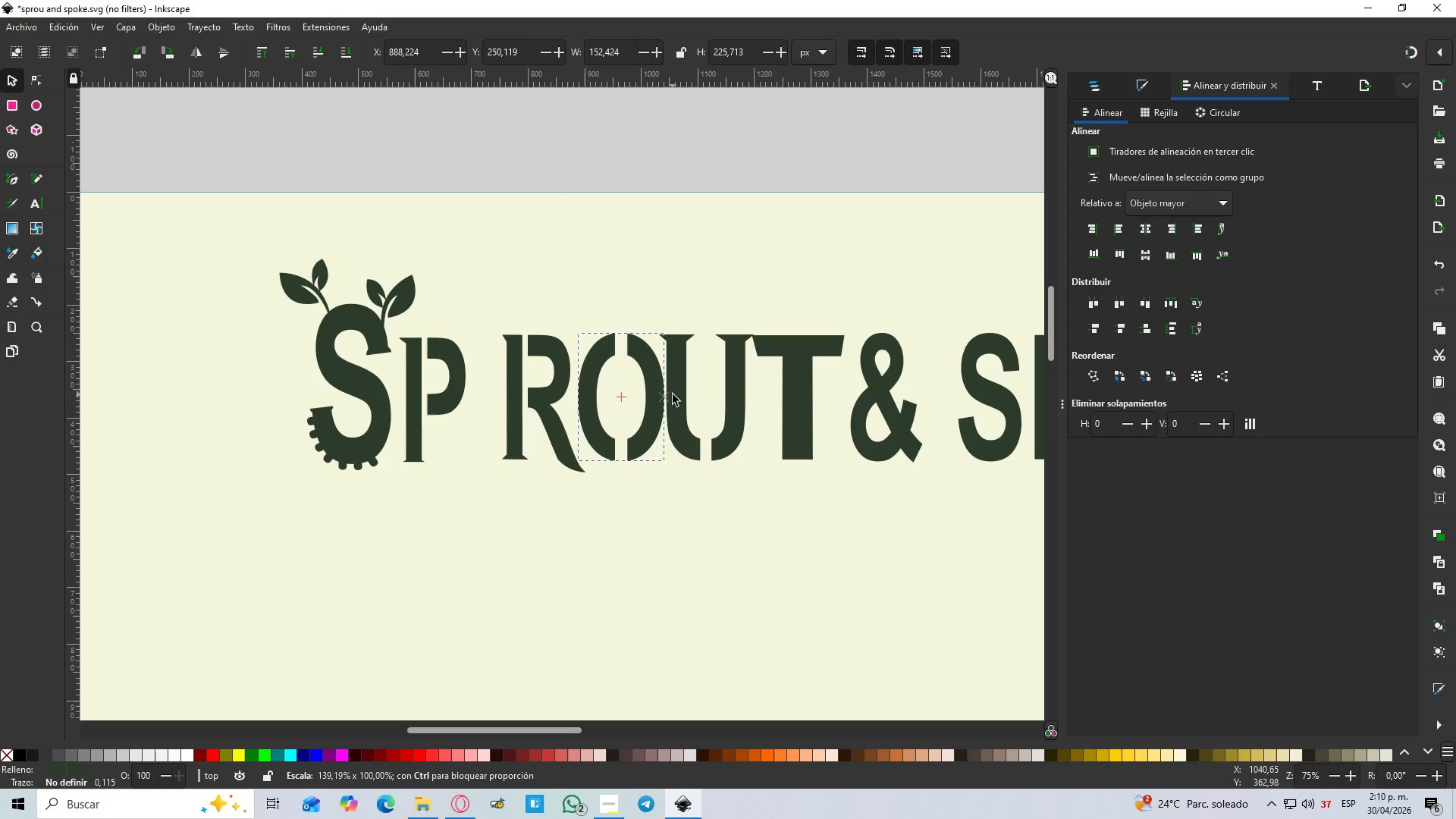 
hold_key(key=ShiftLeft, duration=1.02)
 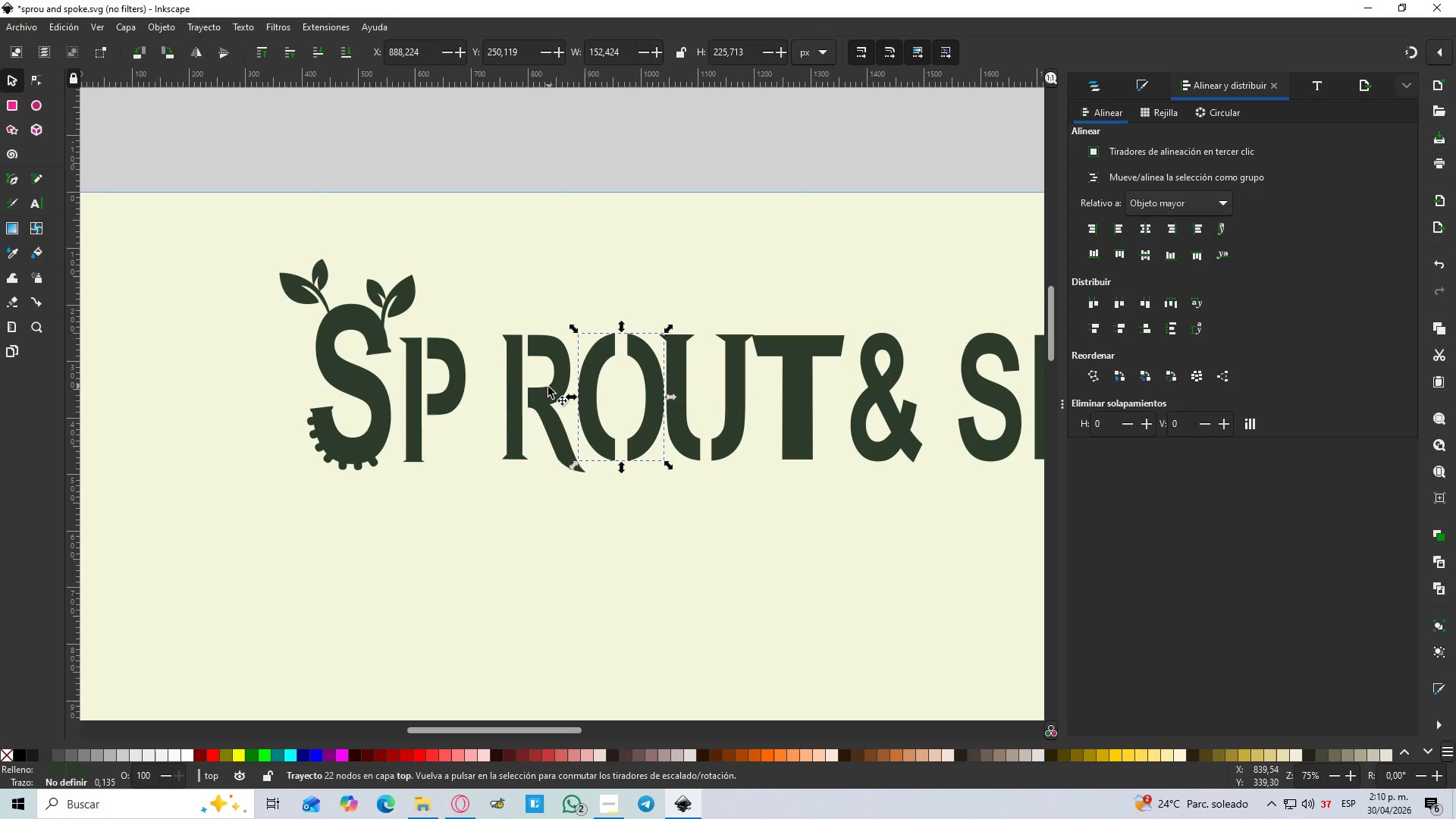 
left_click([548, 387])
 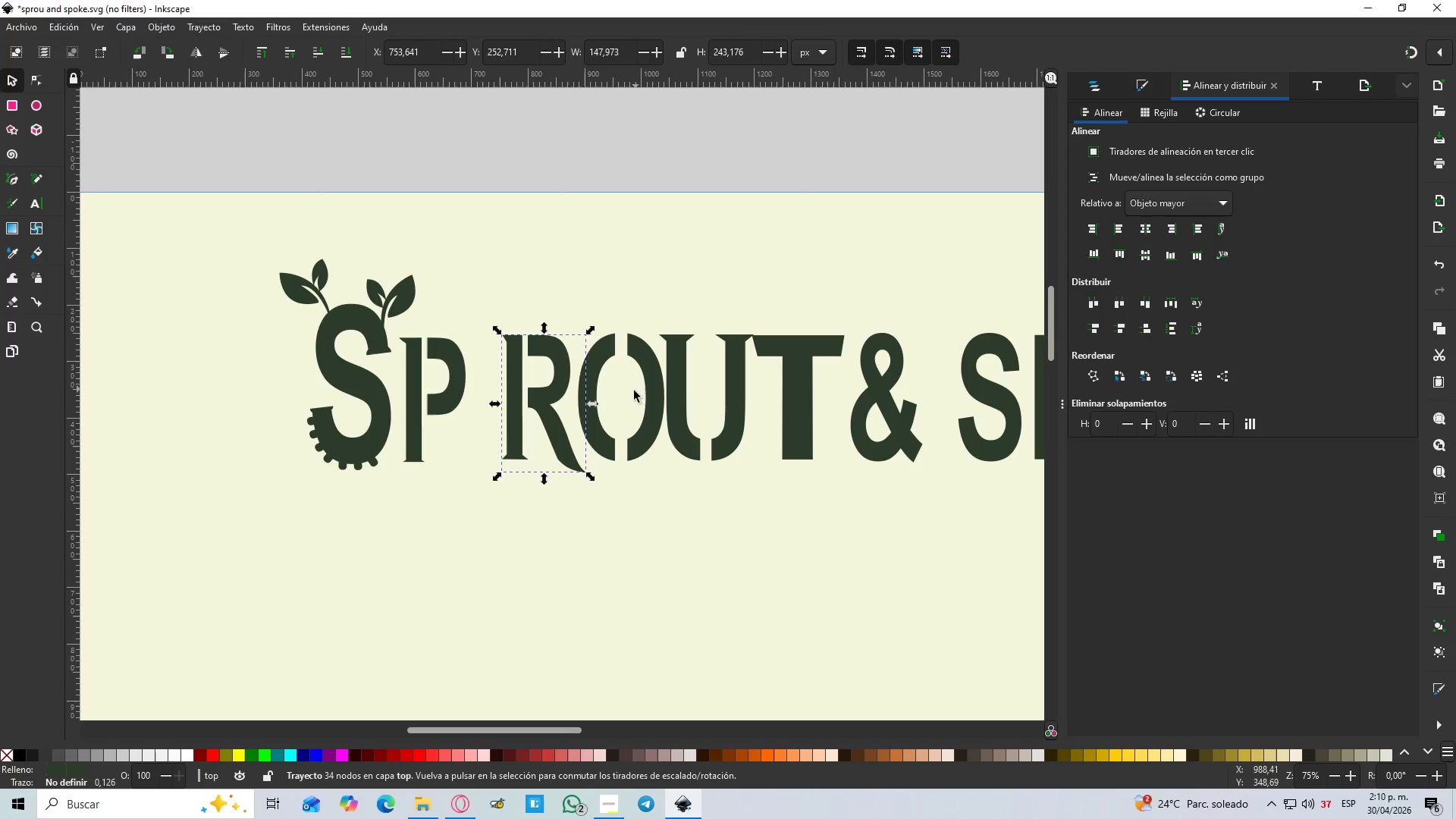 
hold_key(key=ShiftLeft, duration=1.12)
left_click_drag(start_coordinate=[592, 406], to_coordinate=[601, 408])
 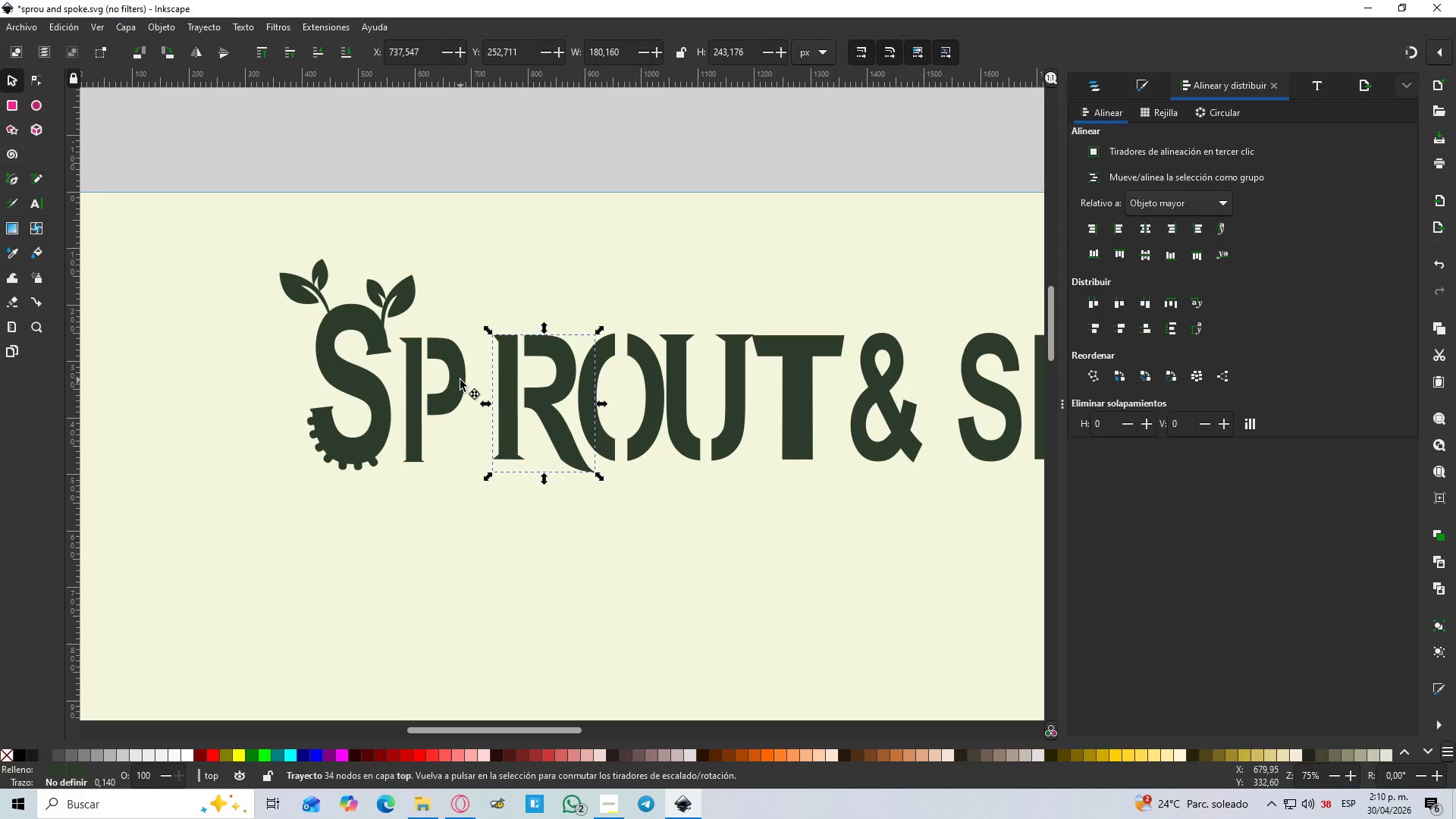 
hold_key(key=ShiftLeft, duration=1.5)
left_click_drag(start_coordinate=[476, 399], to_coordinate=[487, 403])
 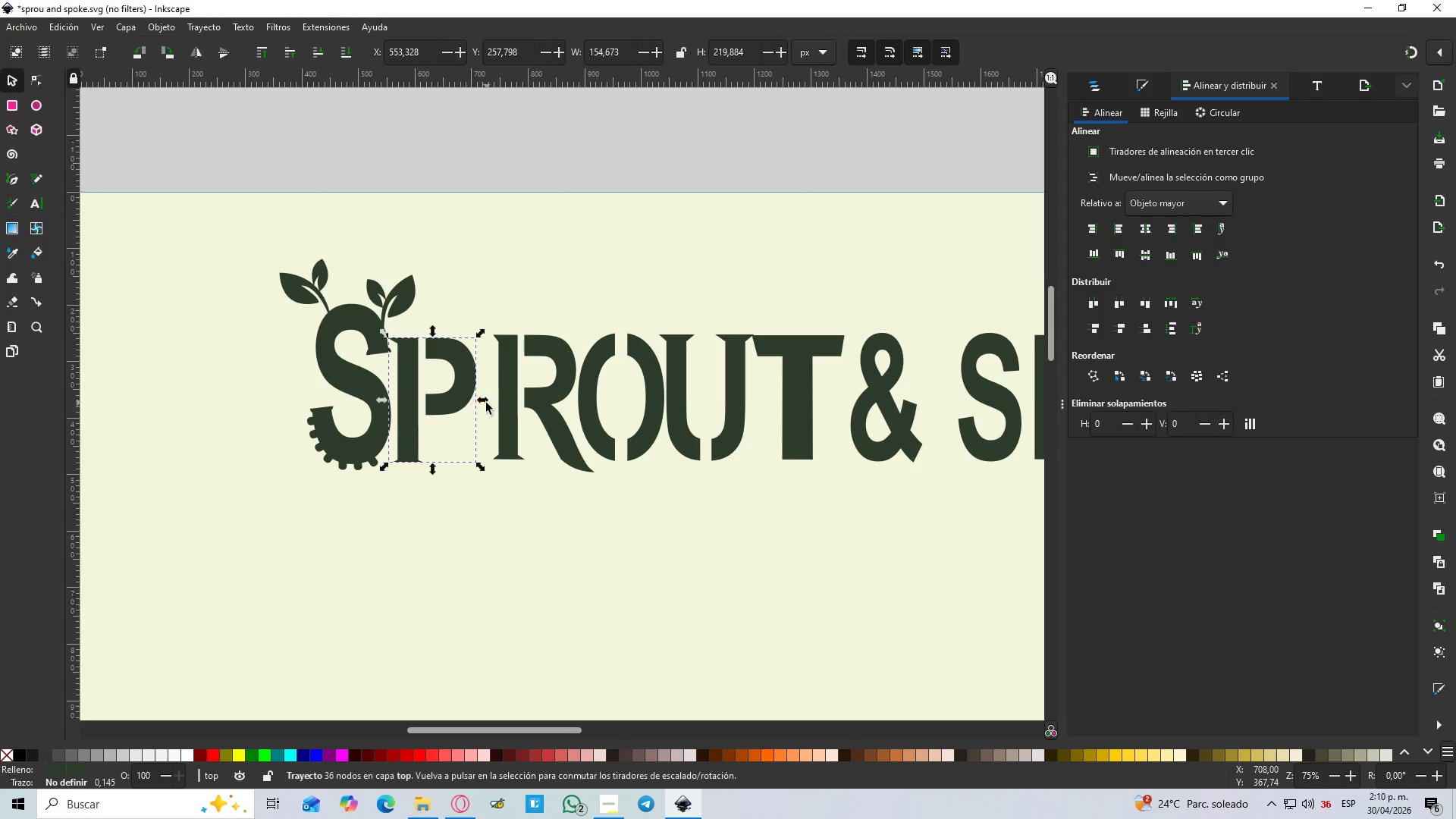 
key(Shift+ShiftLeft)
 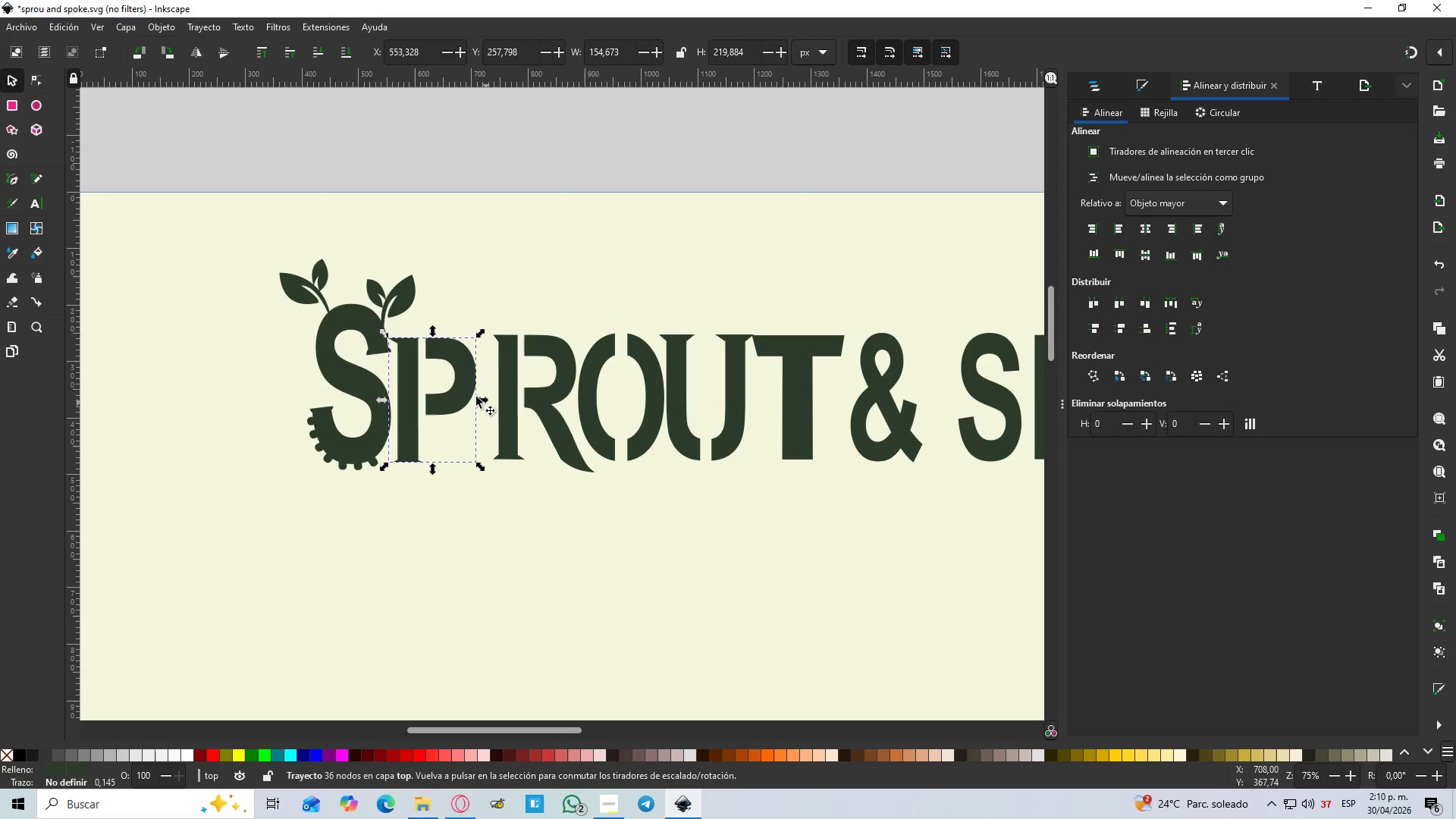 
key(Shift+ShiftLeft)
 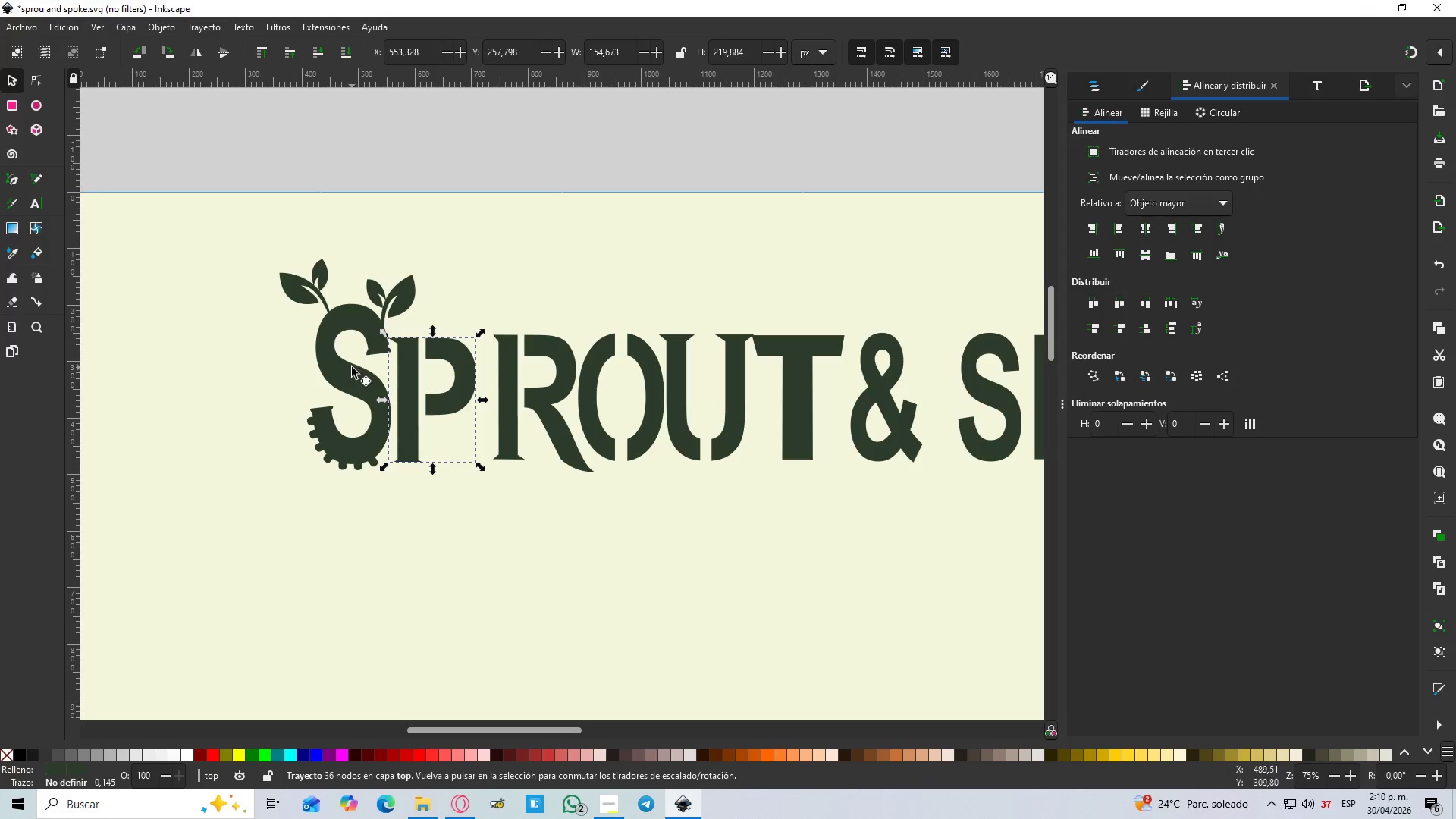 
left_click([351, 367])
 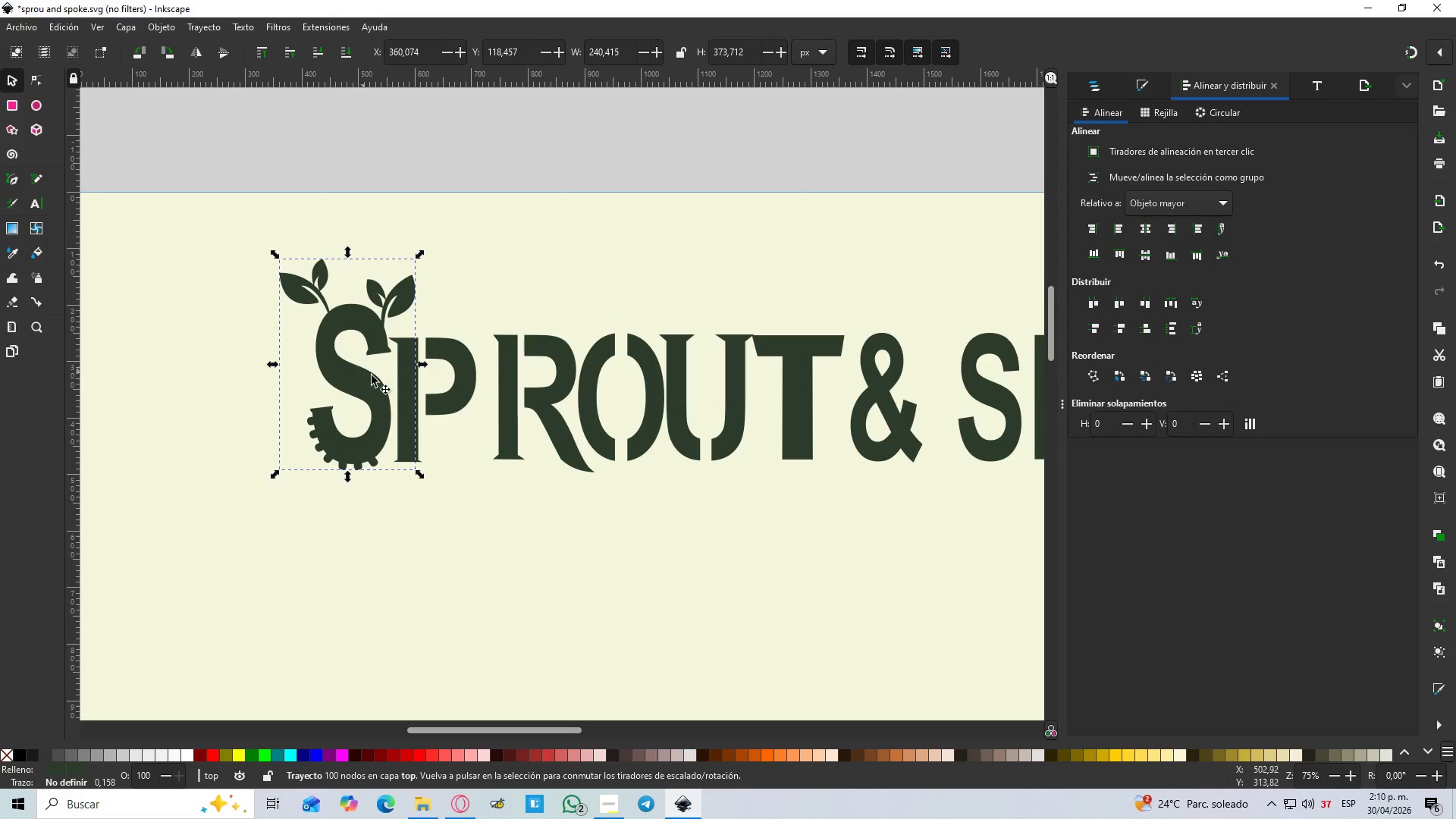 
hold_key(key=ShiftLeft, duration=1.52)
left_click_drag(start_coordinate=[423, 369], to_coordinate=[432, 370])
 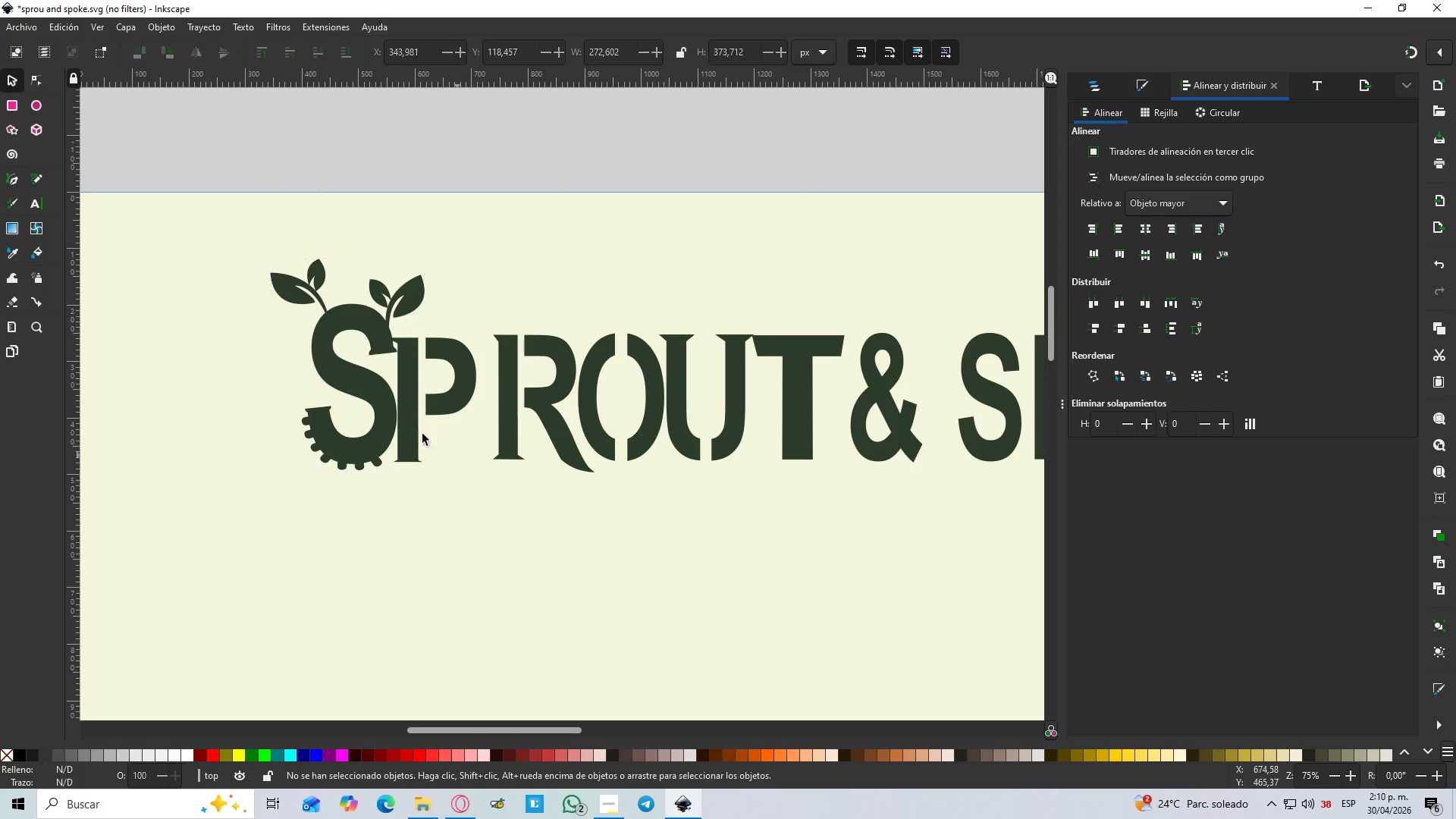 
hold_key(key=ShiftLeft, duration=0.66)
 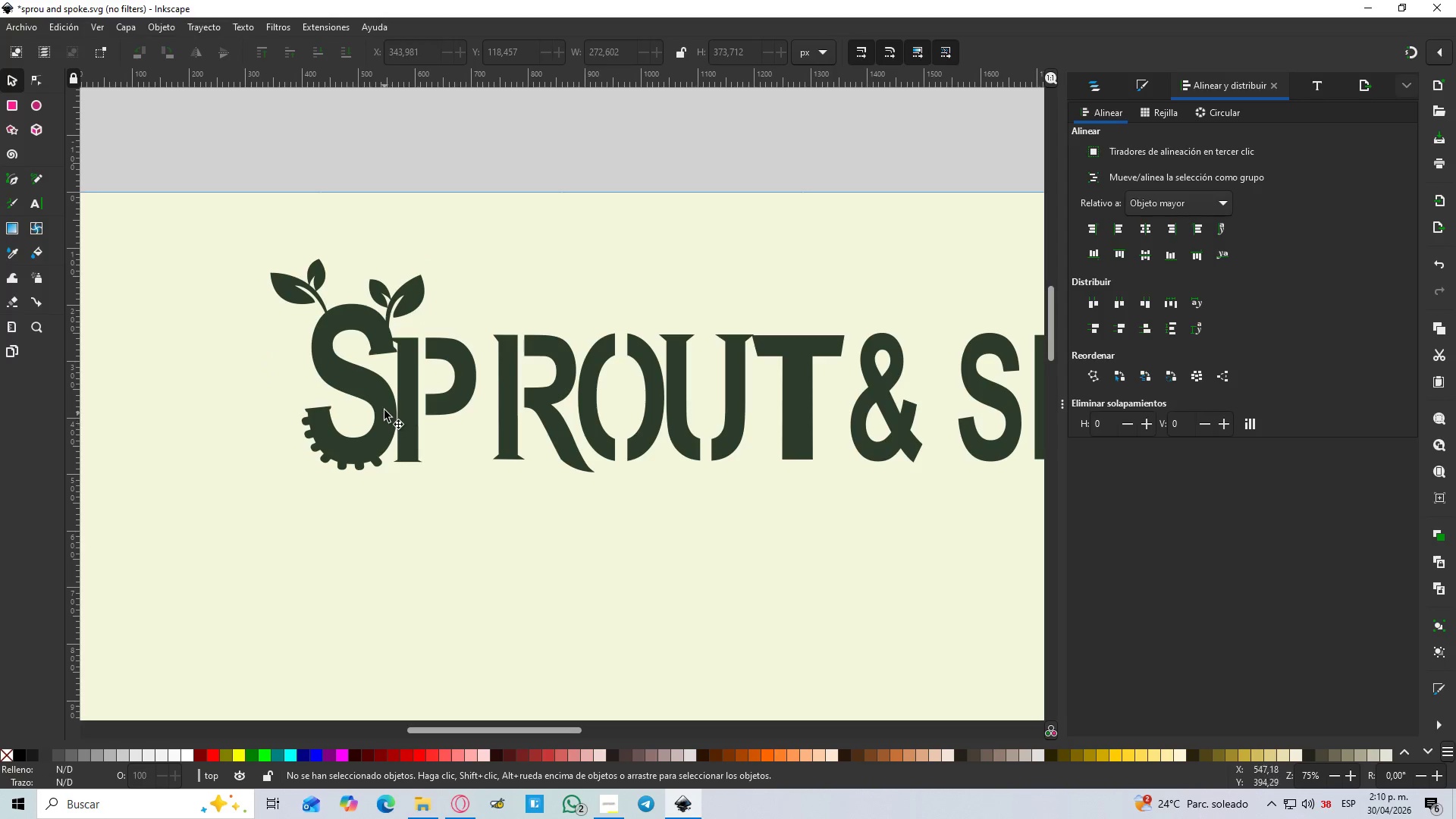 
left_click_drag(start_coordinate=[384, 404], to_coordinate=[314, 388])
 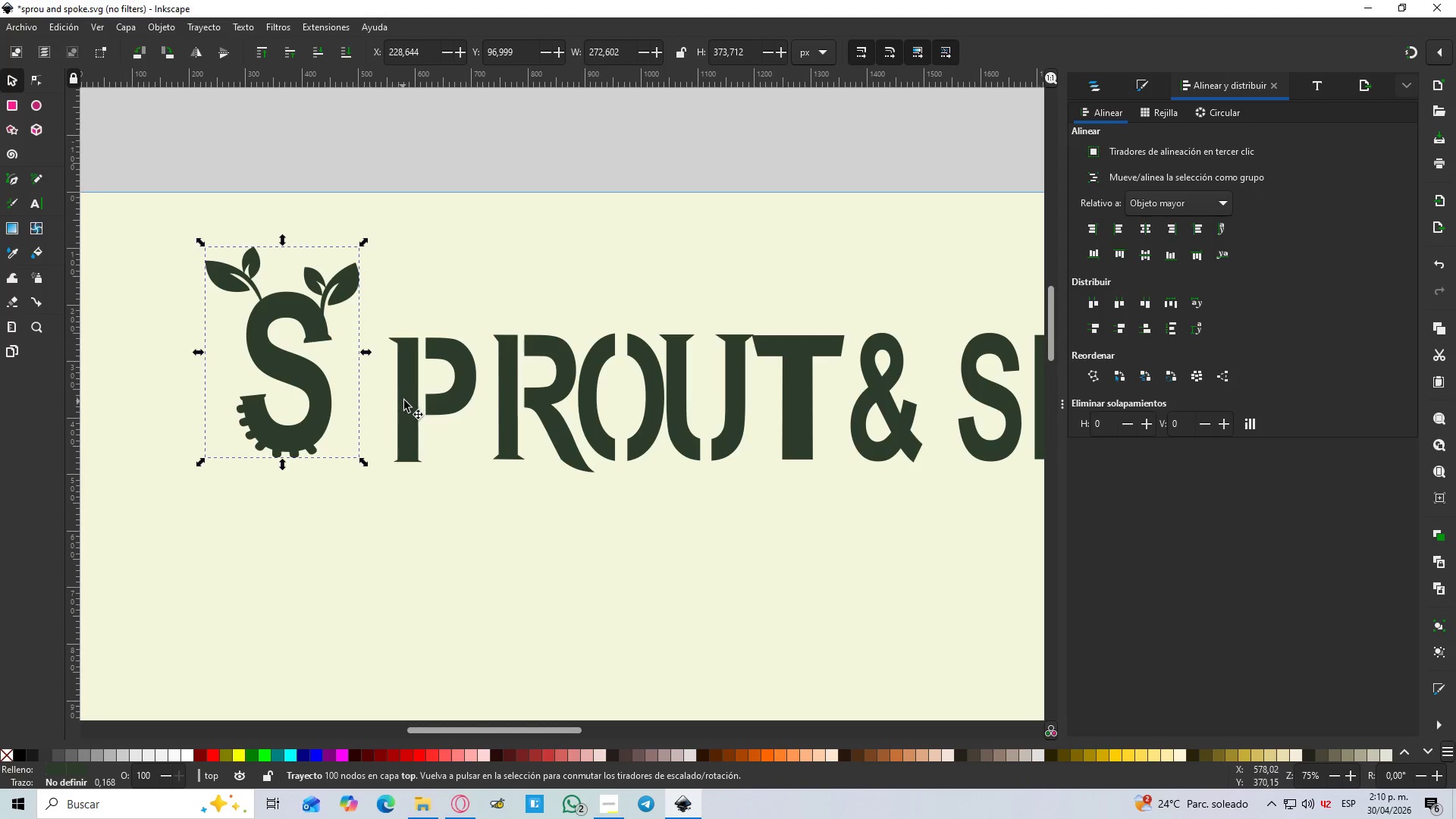 
left_click_drag(start_coordinate=[409, 397], to_coordinate=[372, 388])
 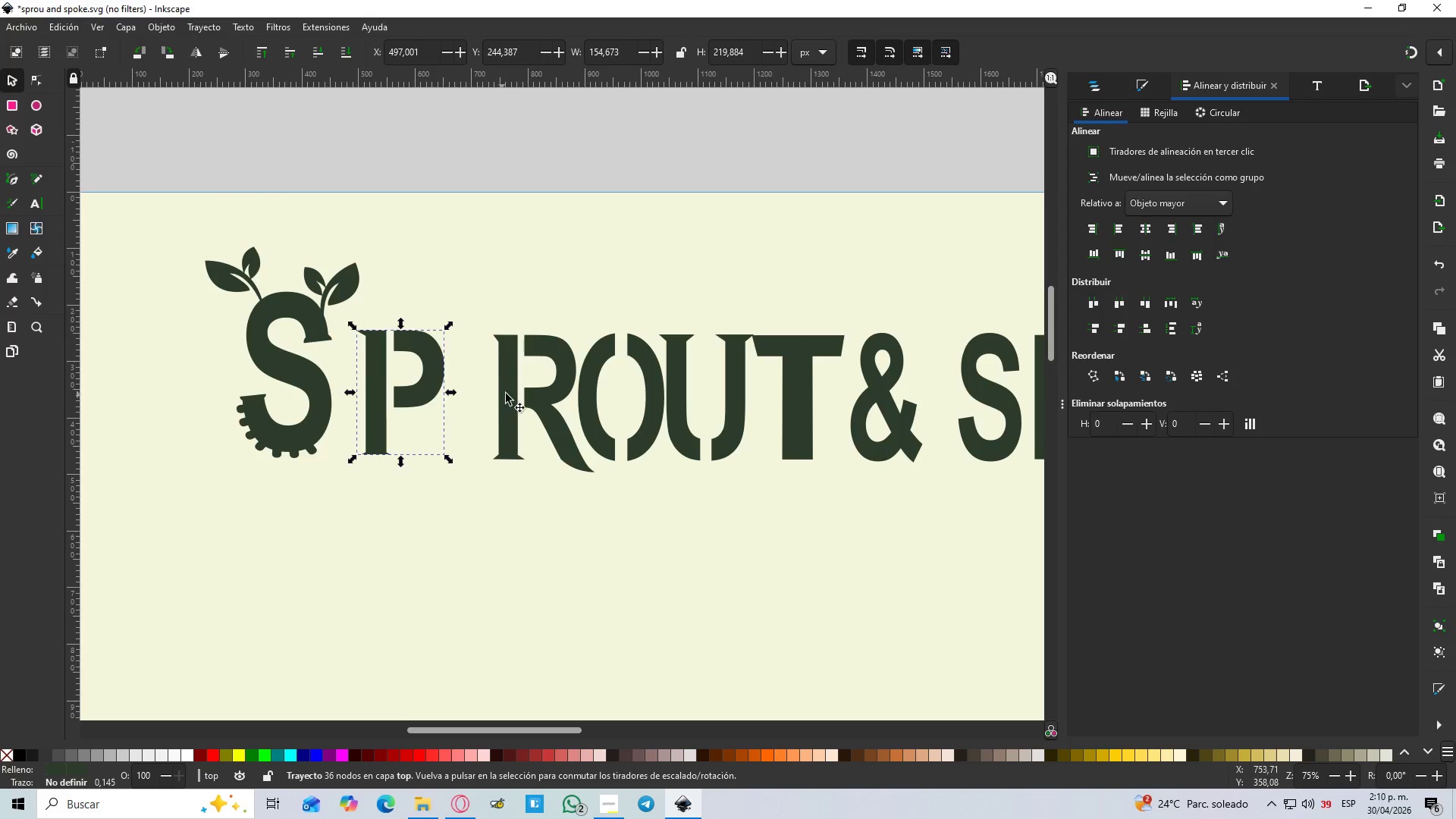 
left_click_drag(start_coordinate=[511, 391], to_coordinate=[475, 381])
 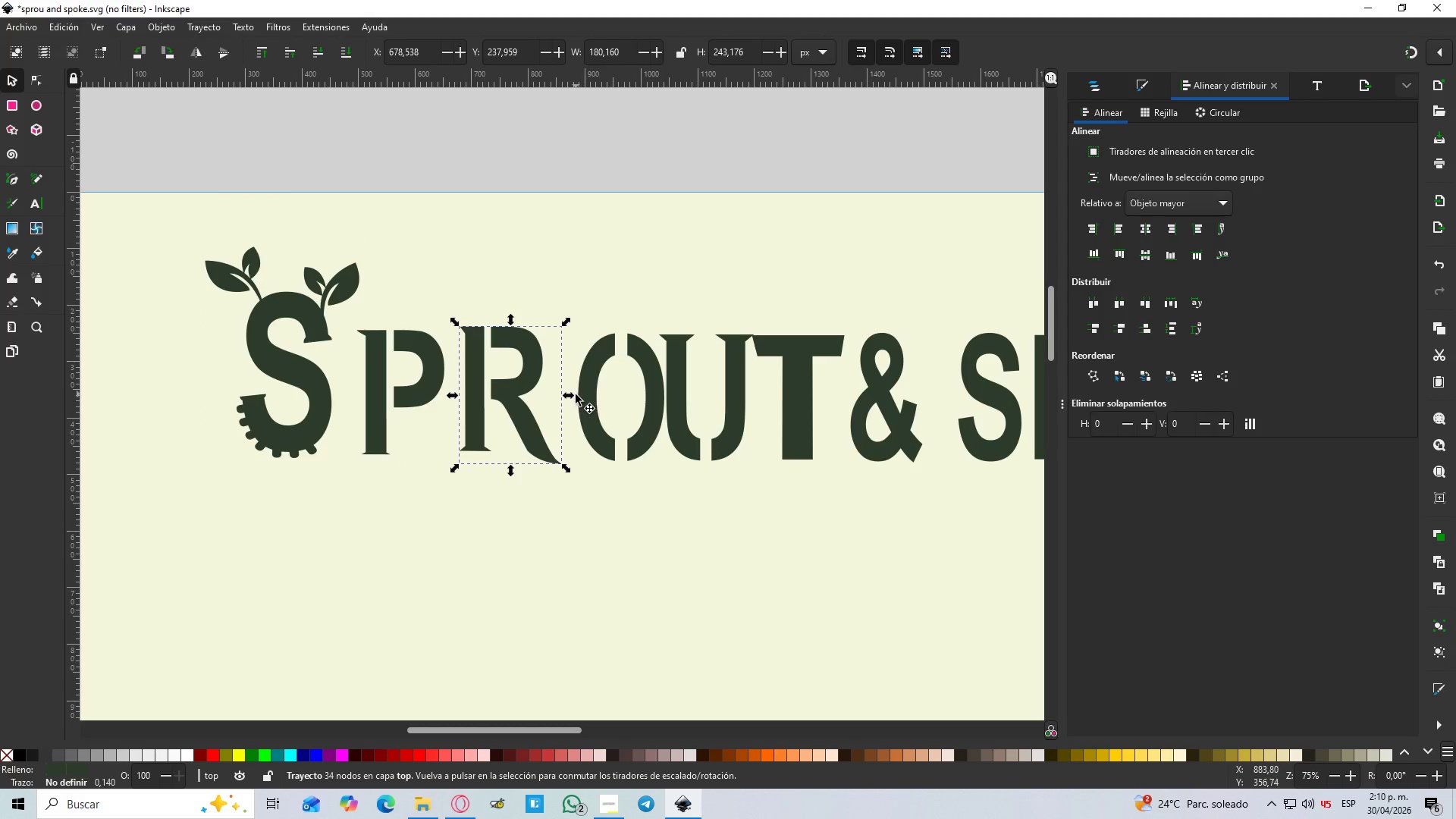 
left_click_drag(start_coordinate=[582, 394], to_coordinate=[551, 388])
 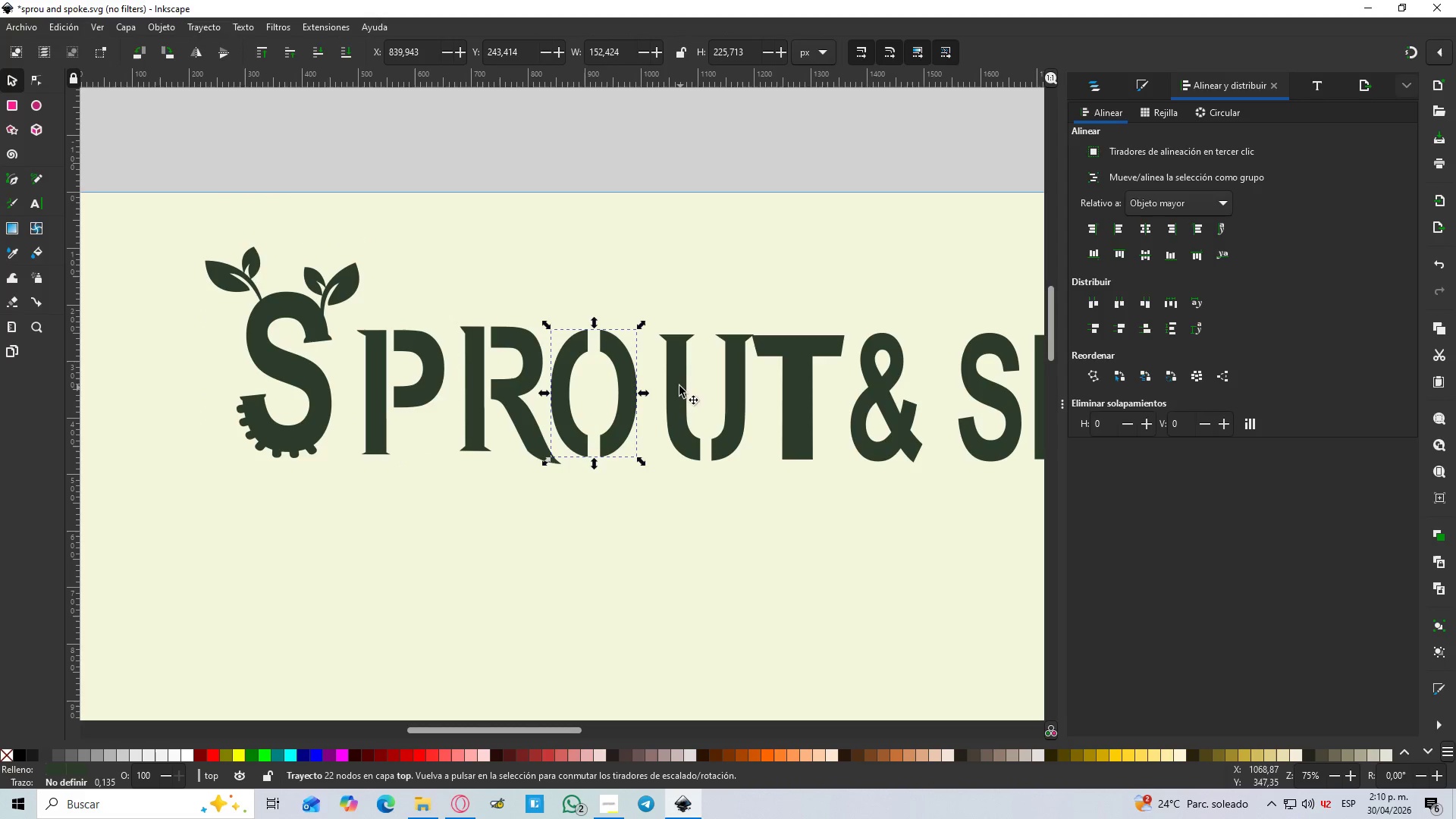 
left_click_drag(start_coordinate=[679, 386], to_coordinate=[657, 386])
 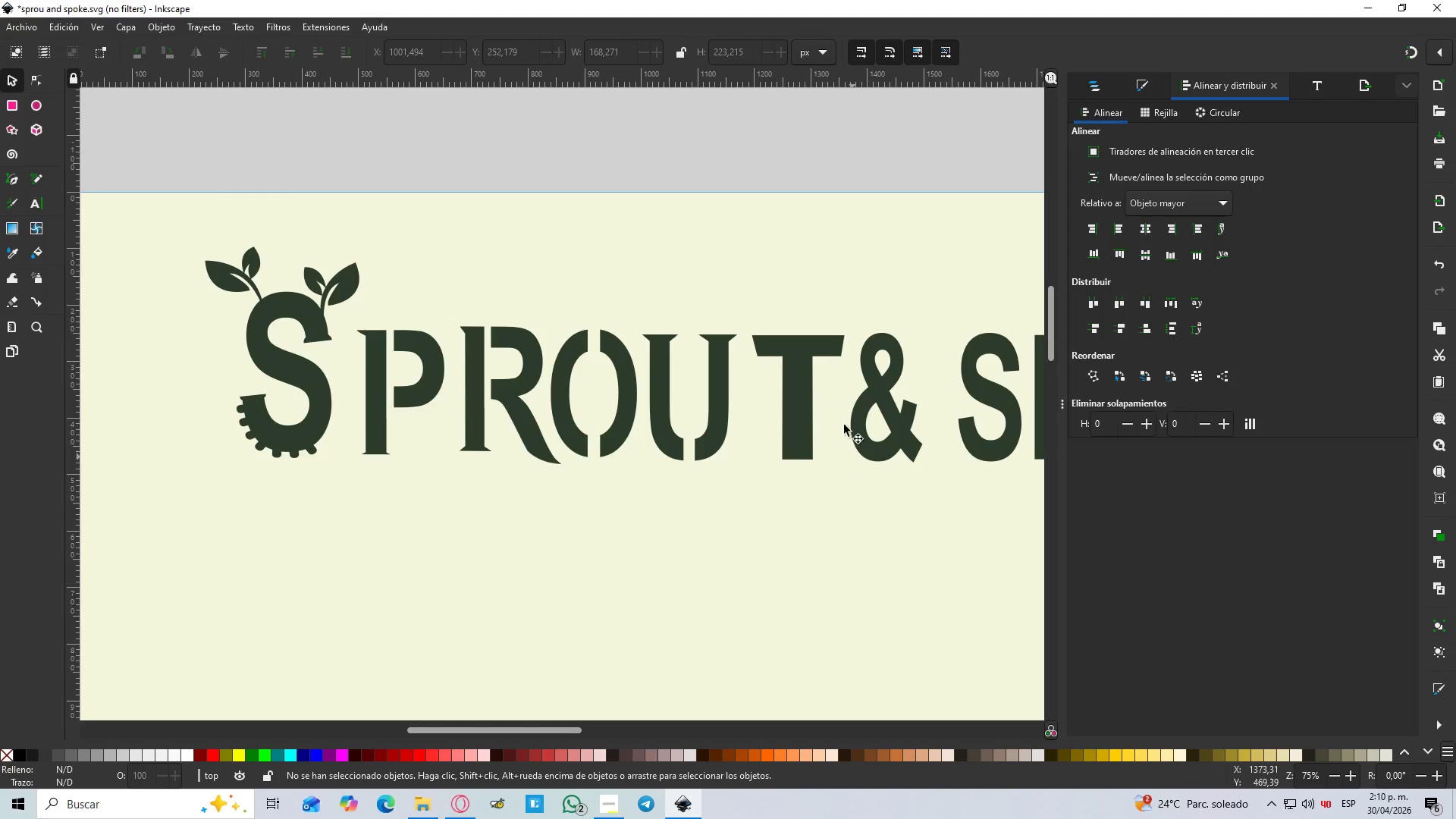 
hold_key(key=ControlLeft, duration=0.58)
 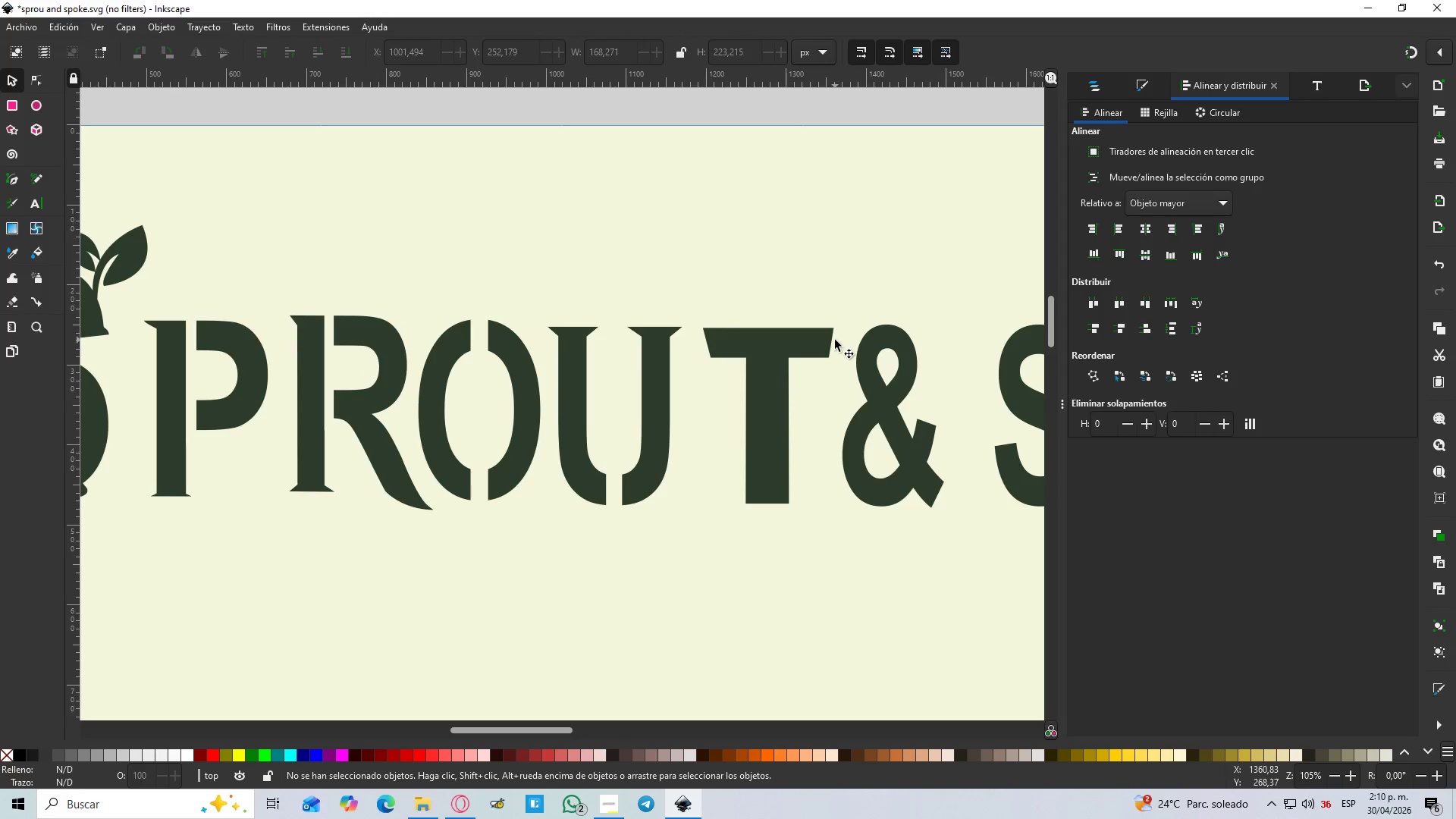 
hold_key(key=ControlLeft, duration=1.5)
scroll: coordinate [883, 325], scroll_direction: up, amount: 2.0
 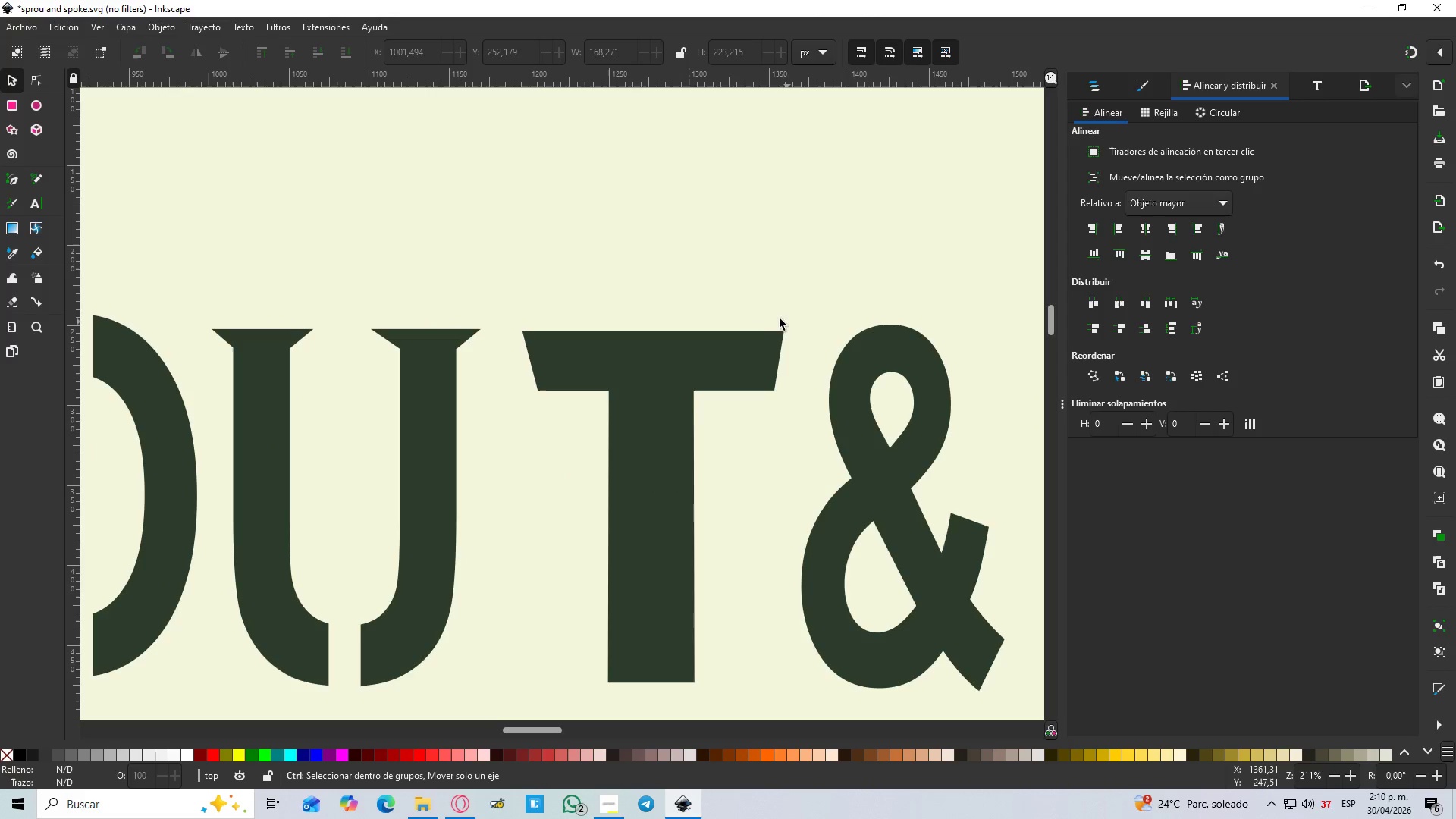 
key(Control+ControlLeft)
 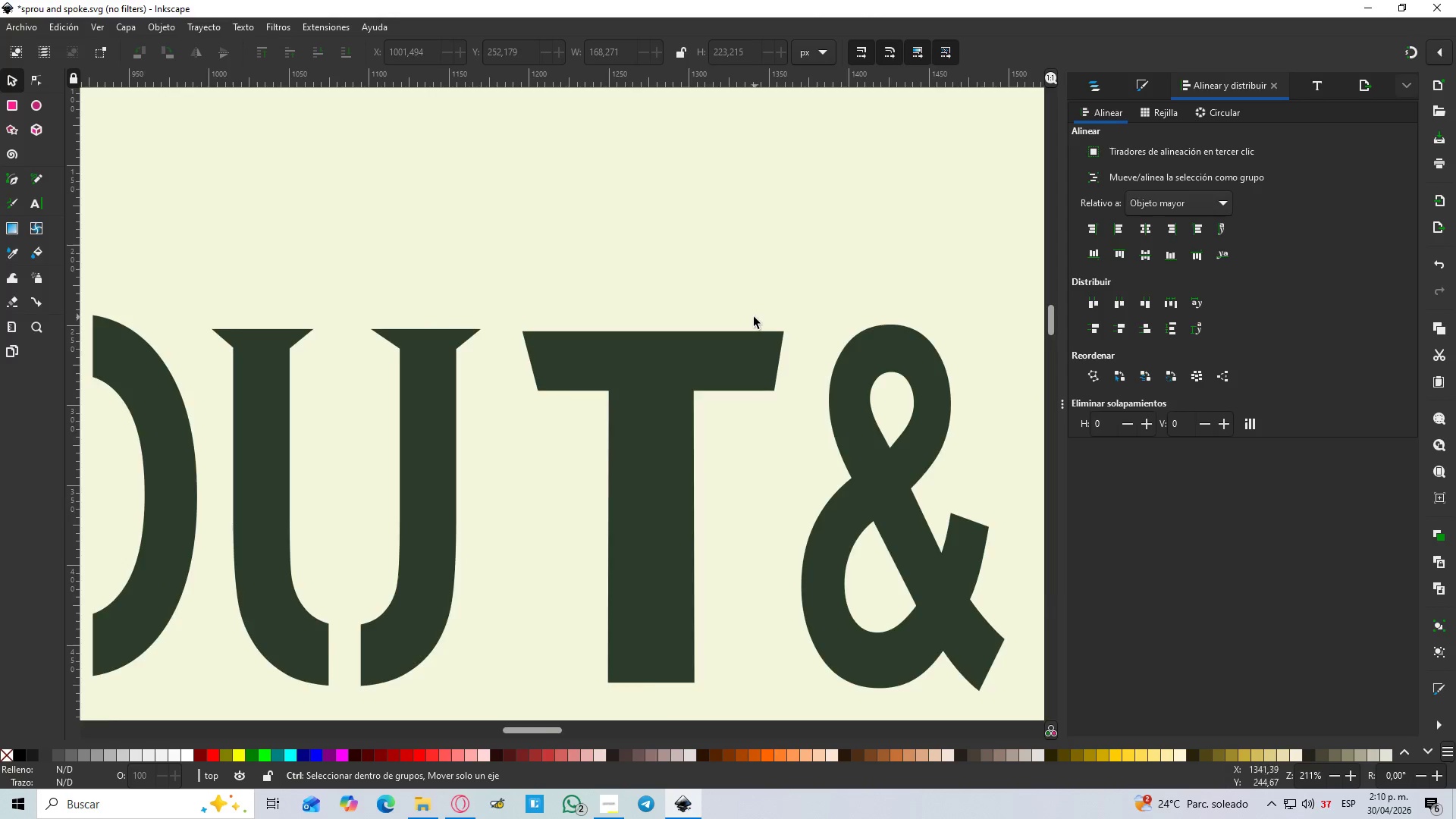 
key(Control+ControlLeft)
 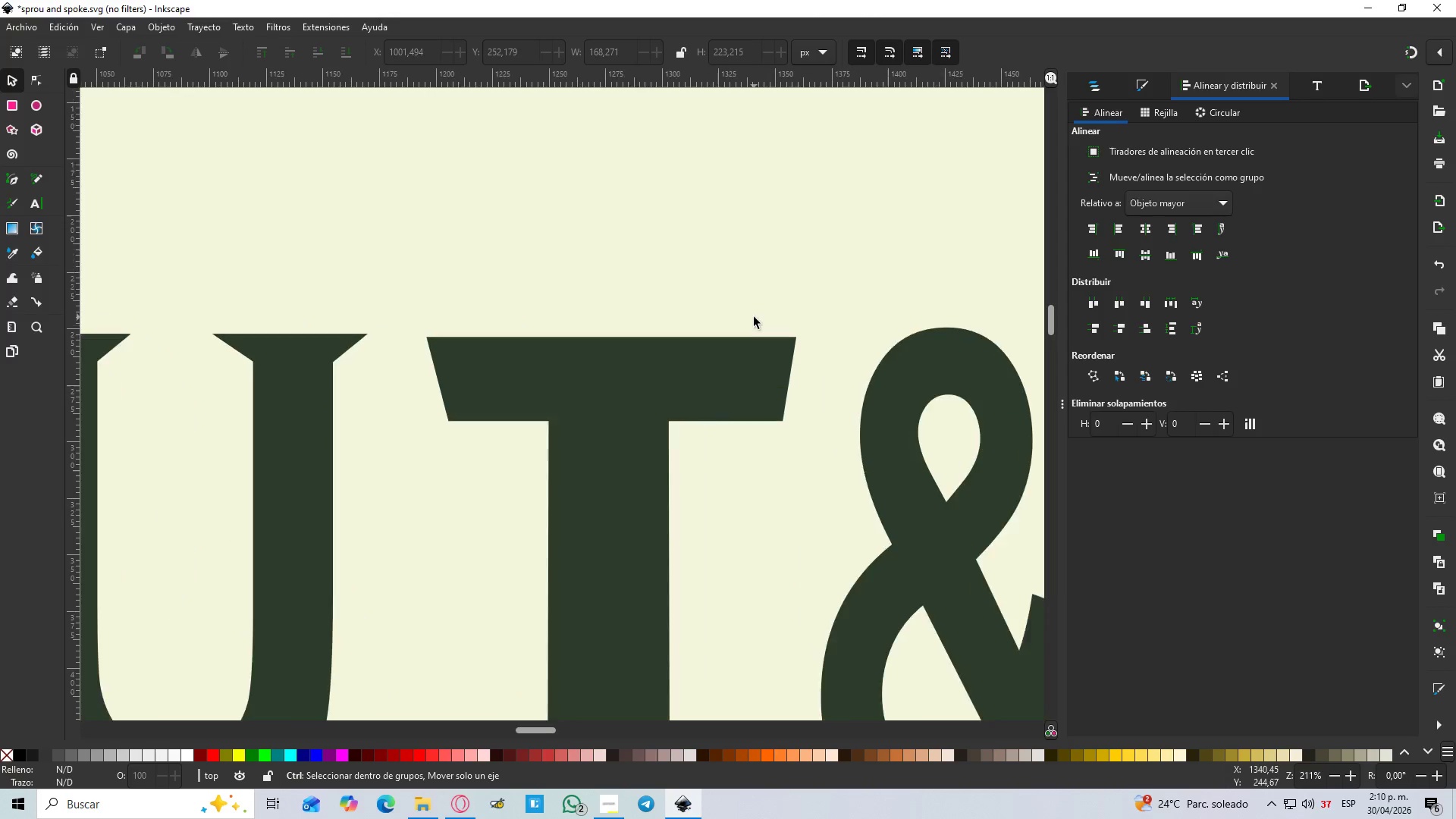 
key(Control+ControlLeft)
 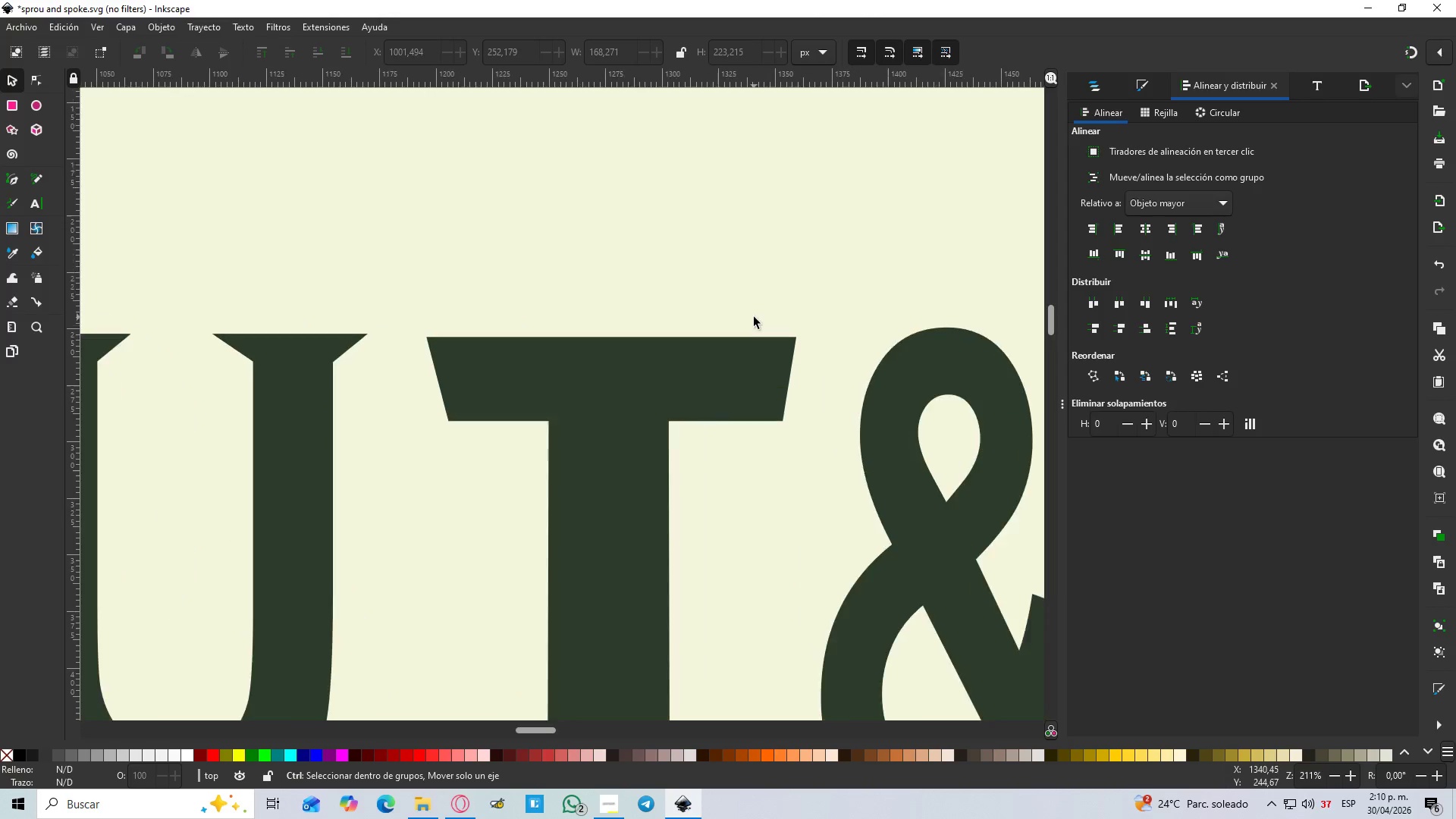 
key(Control+ControlLeft)
 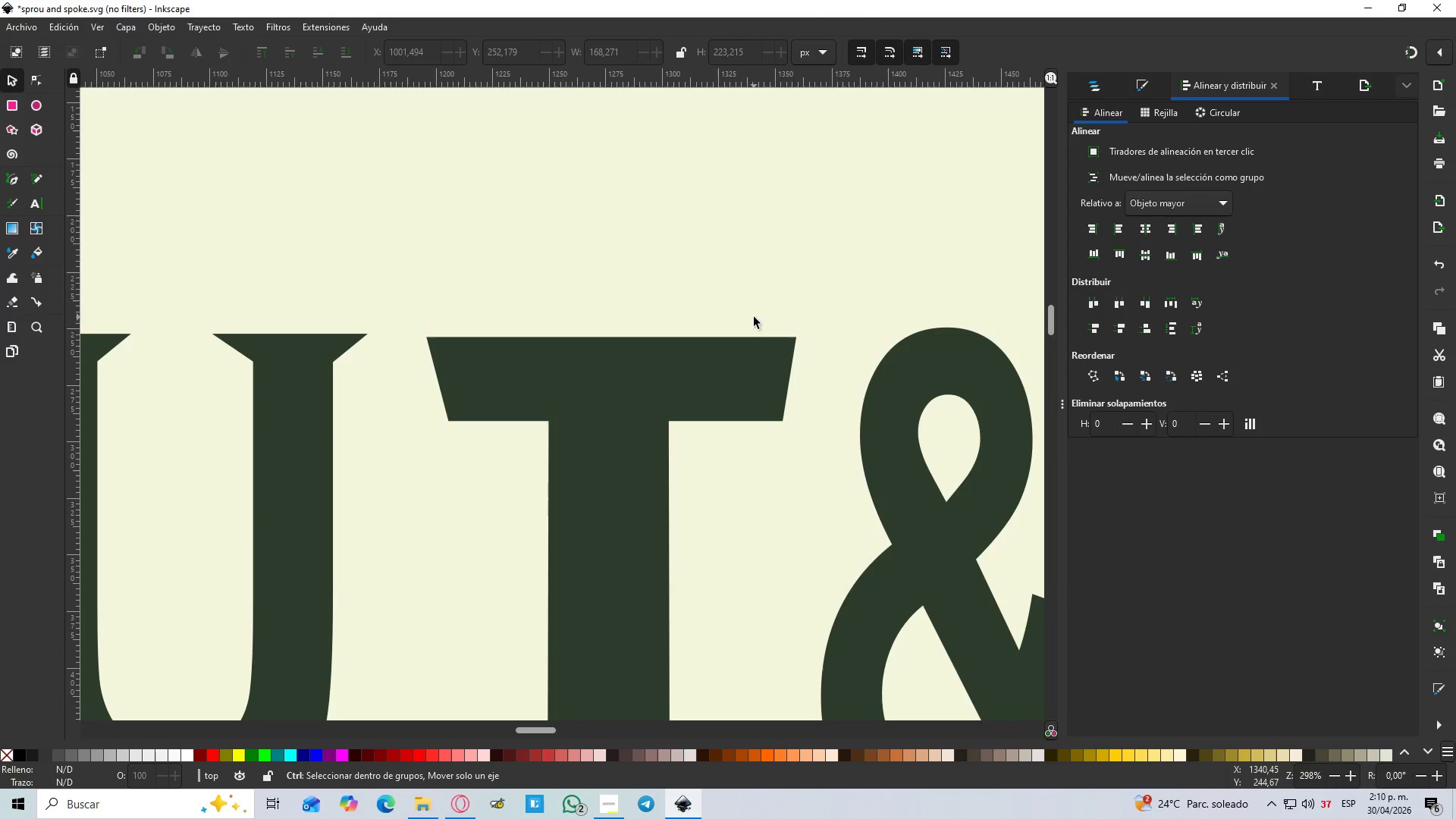 
key(Control+ControlLeft)
 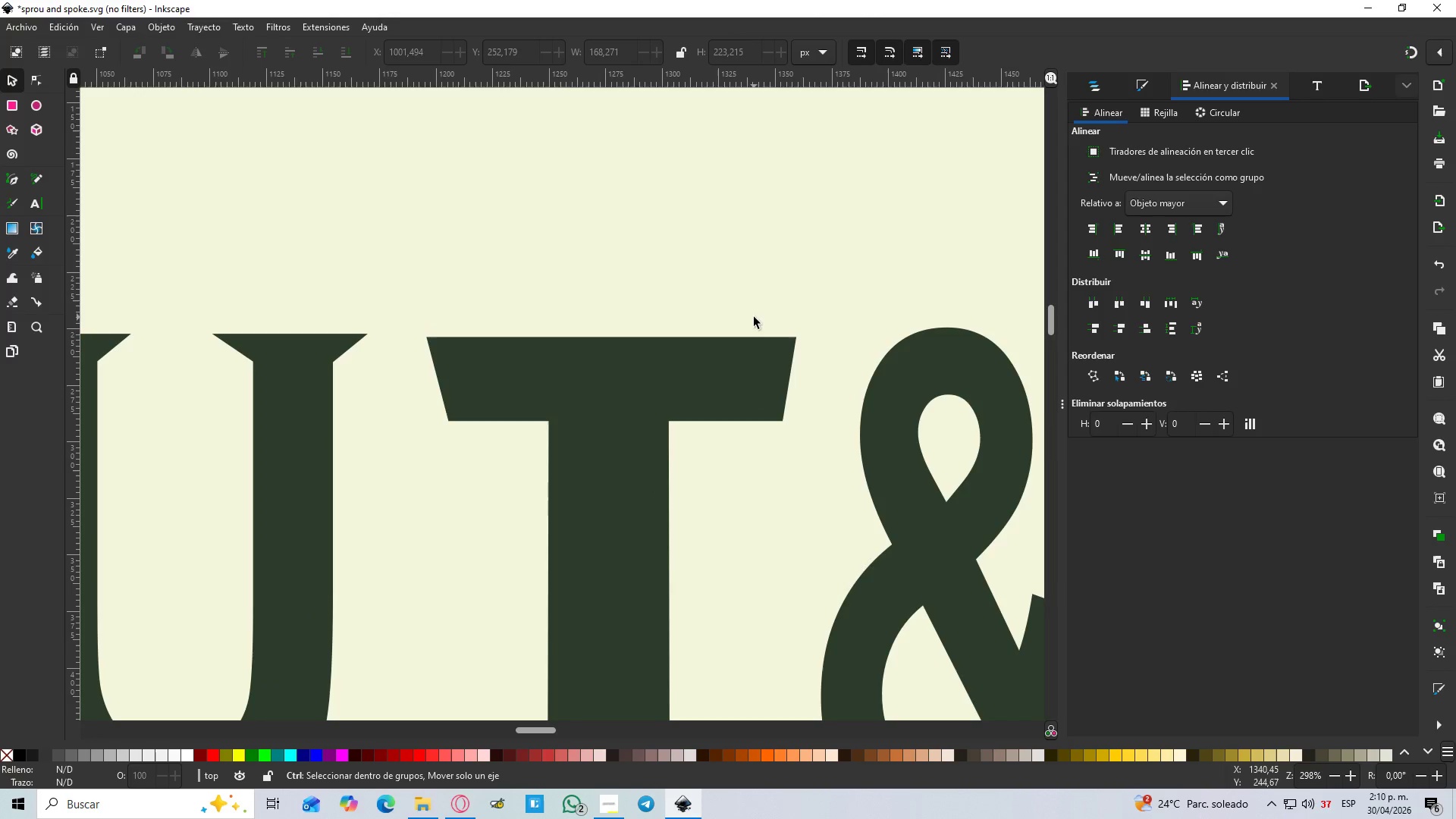 
key(Control+ControlLeft)
 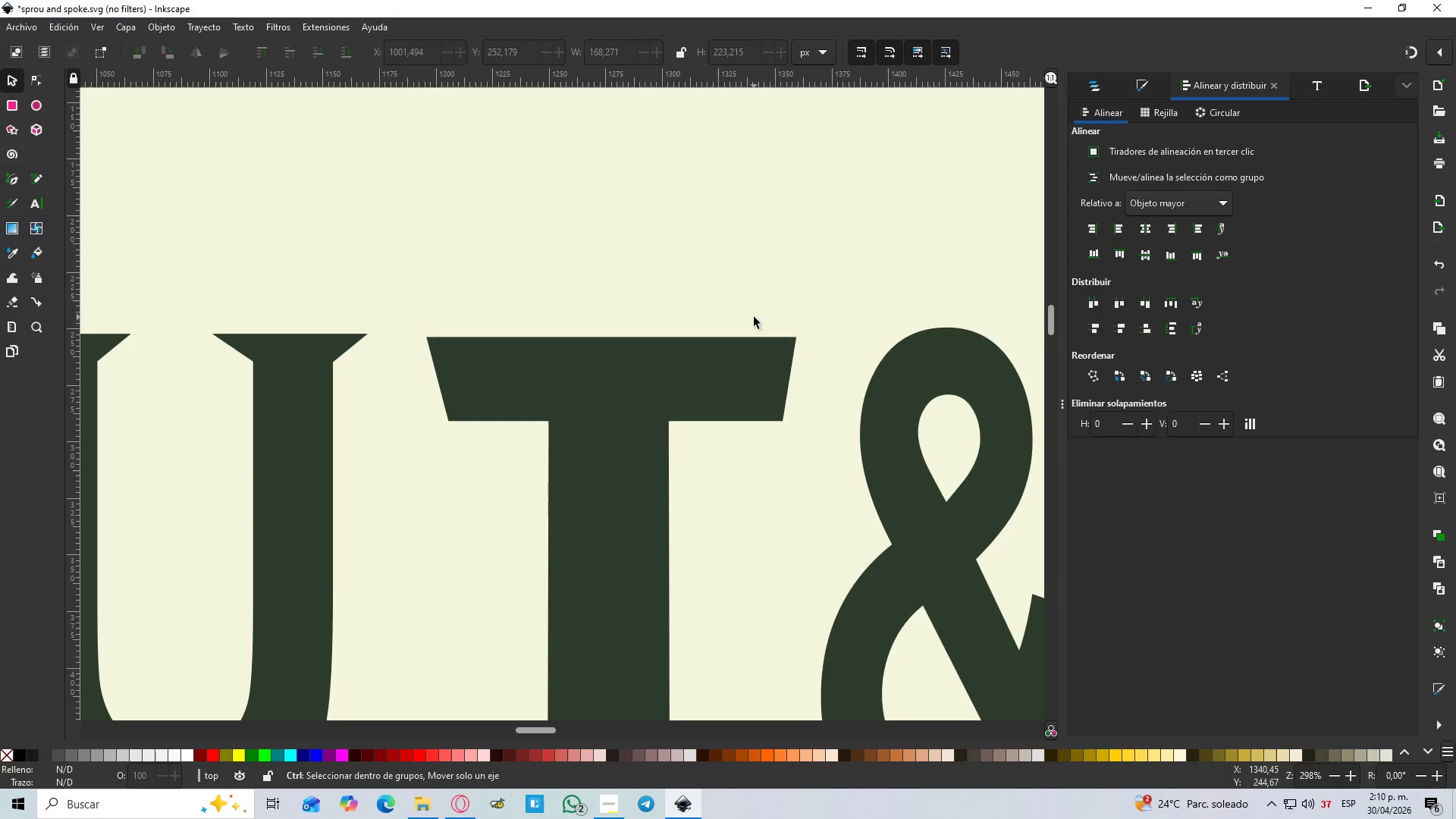 
key(Control+ControlLeft)
 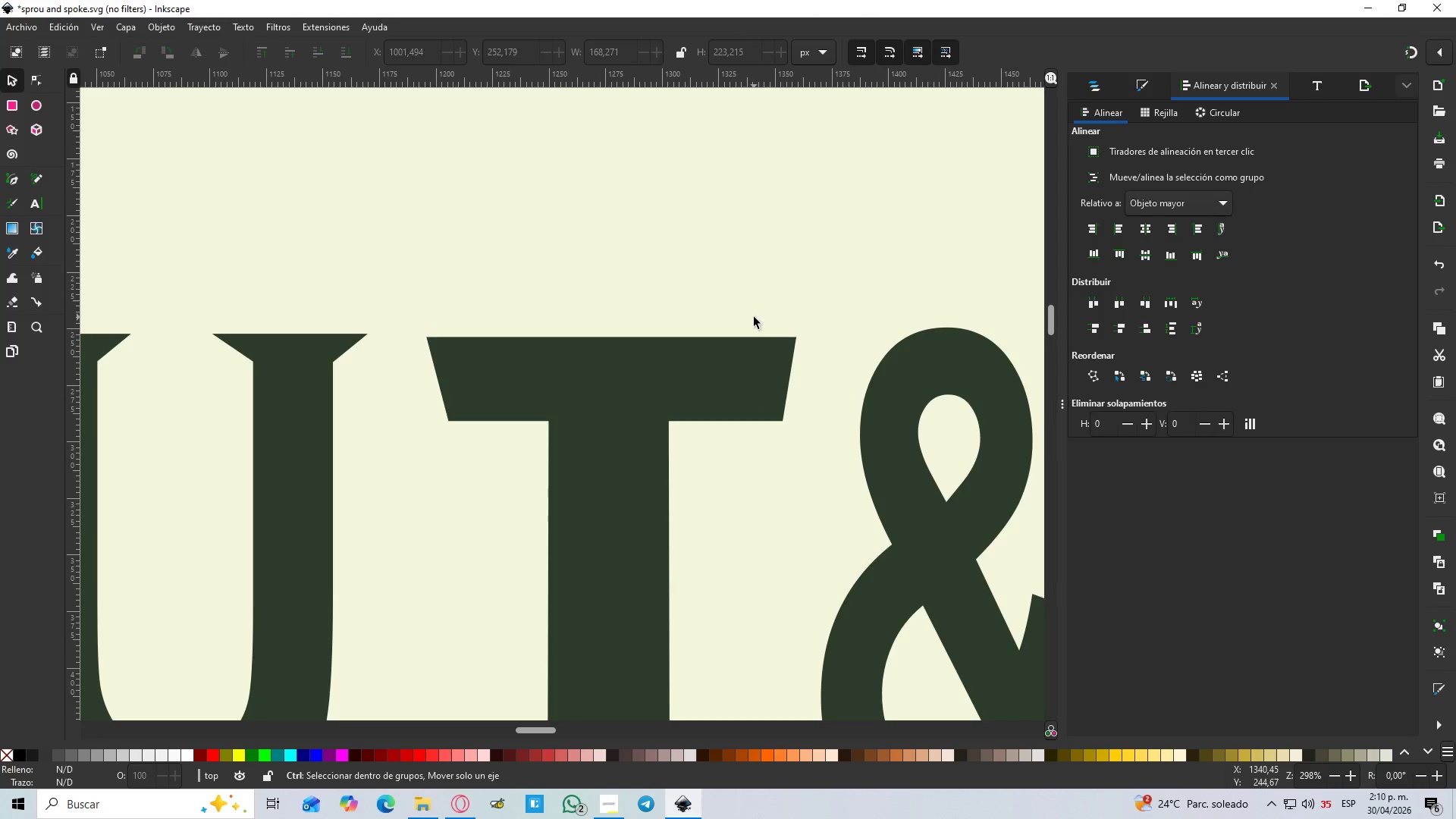 
key(Control+ControlLeft)
 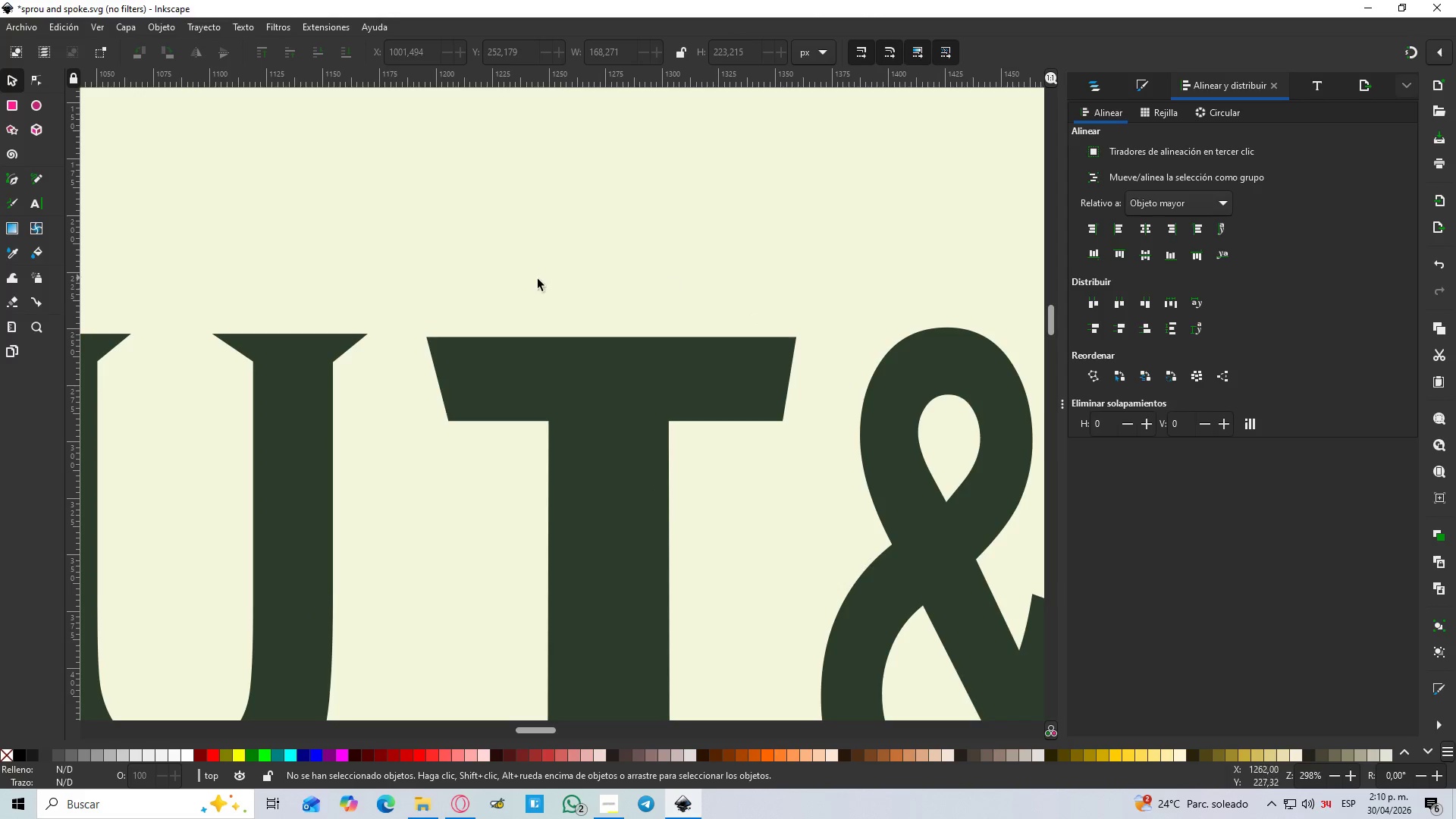 
scroll: coordinate [754, 317], scroll_direction: up, amount: 1.0
 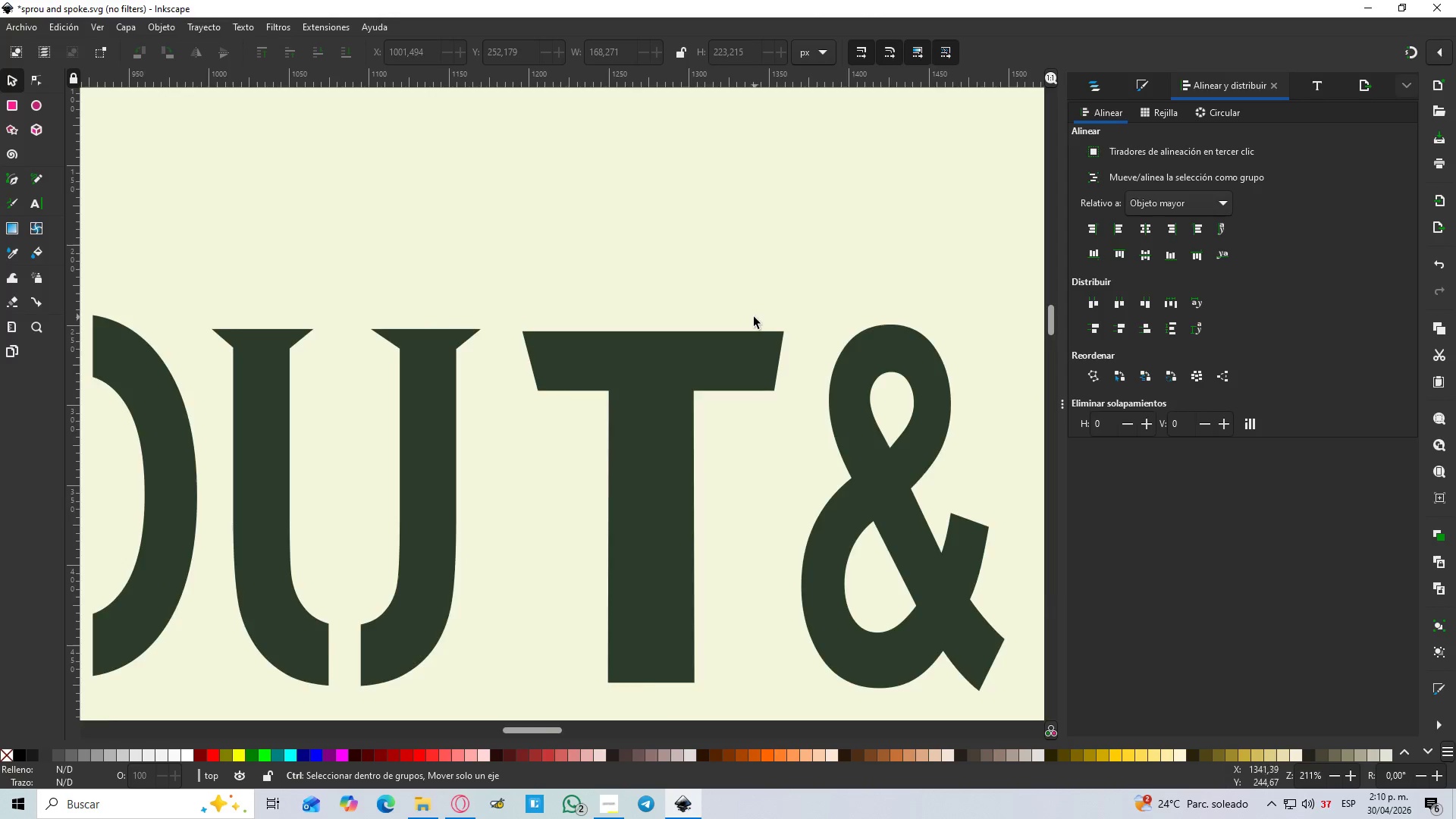 
hold_key(key=ControlLeft, duration=0.44)
scroll: coordinate [444, 285], scroll_direction: up, amount: 2.0
 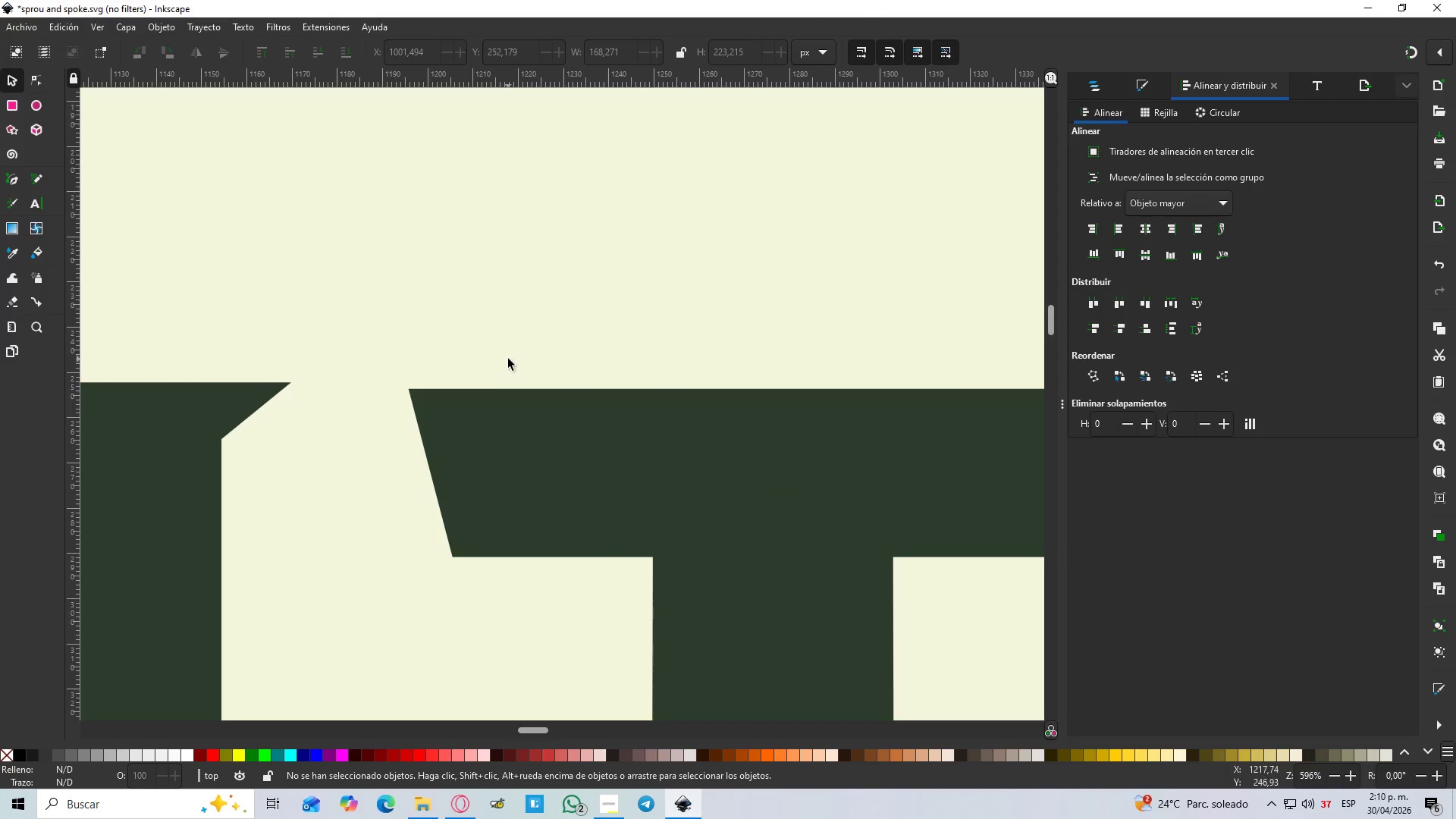 
key(B)
 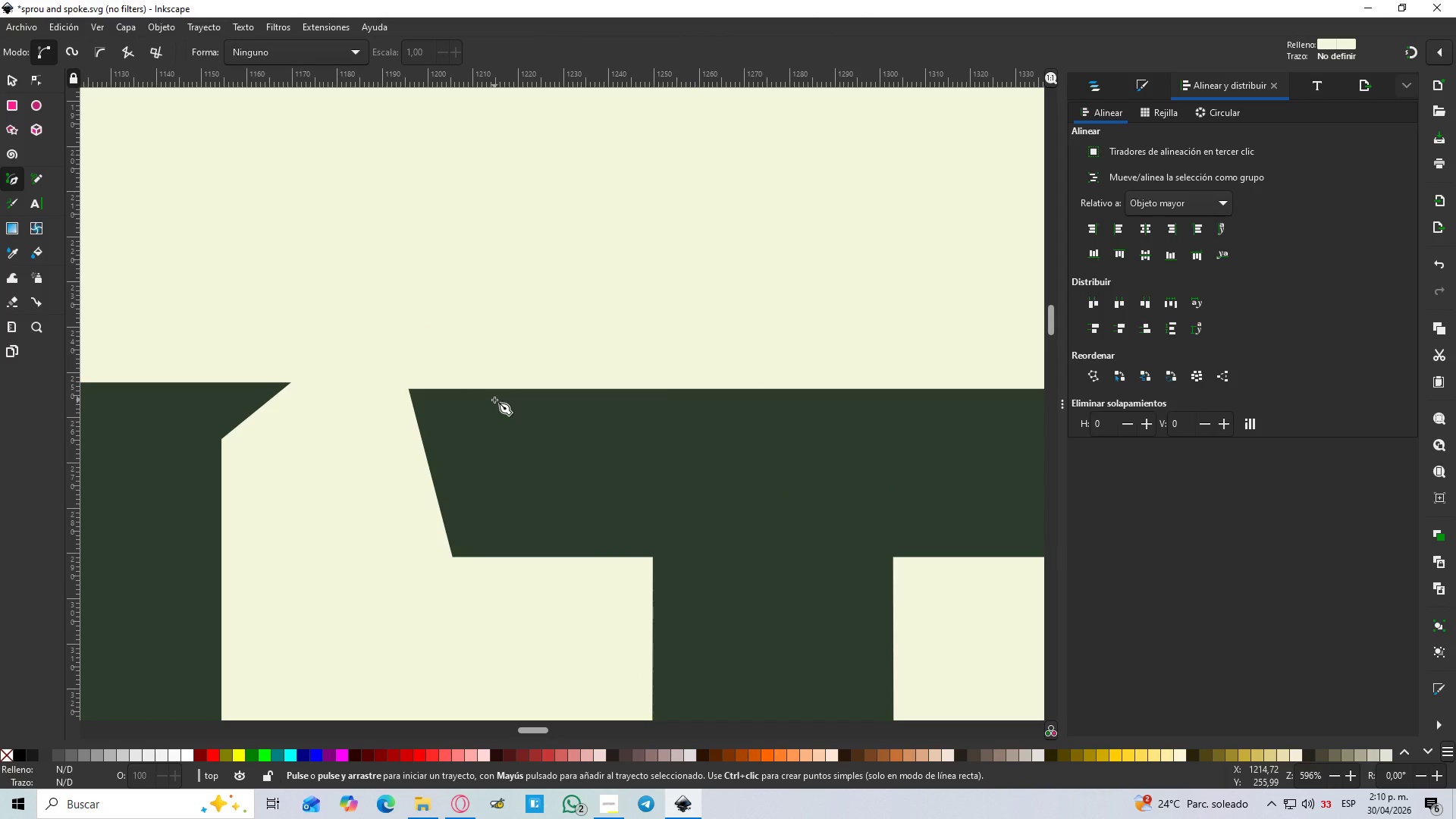 
left_click_drag(start_coordinate=[473, 400], to_coordinate=[457, 379])
 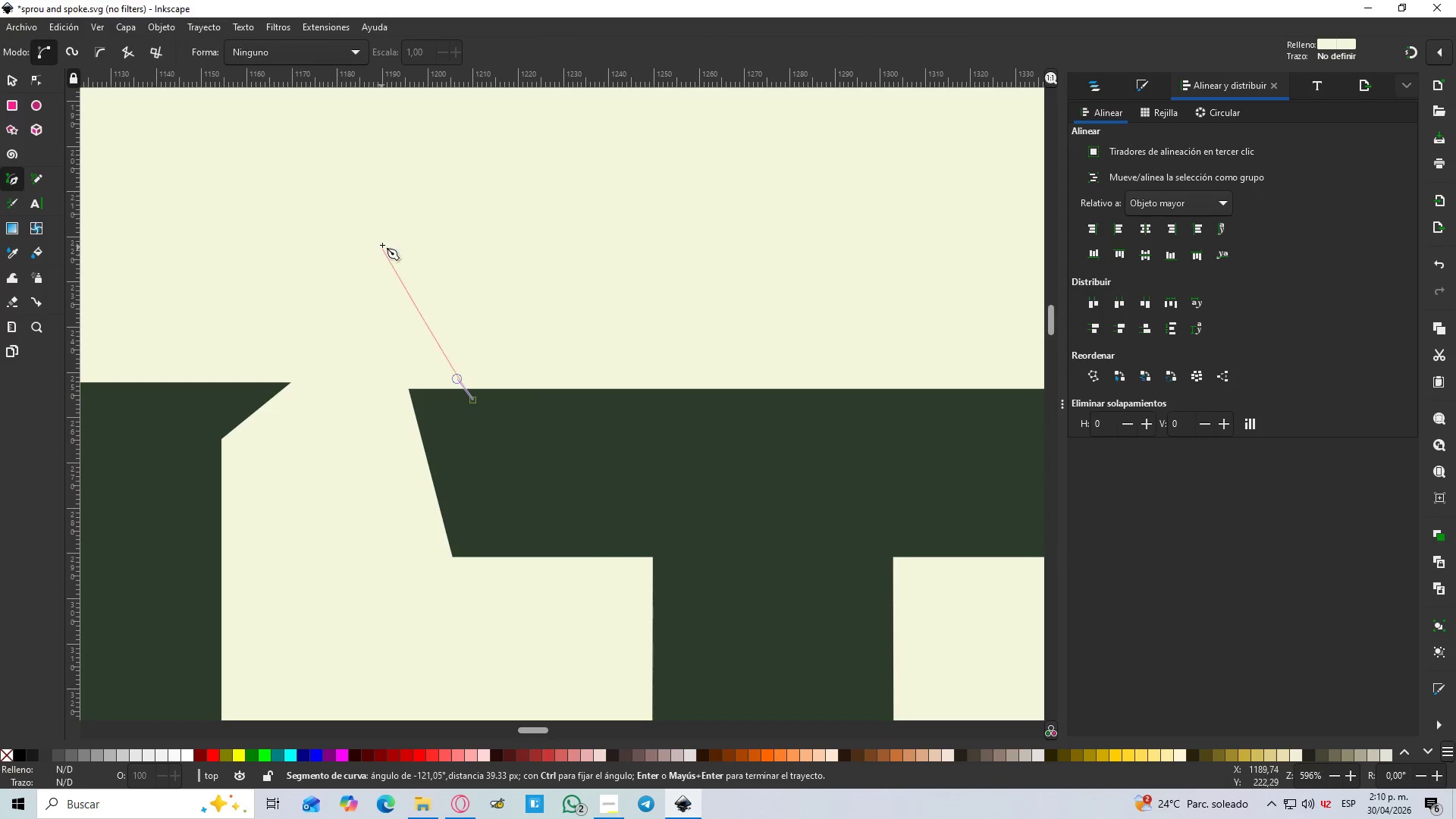 
left_click_drag(start_coordinate=[382, 243], to_coordinate=[381, 146])
 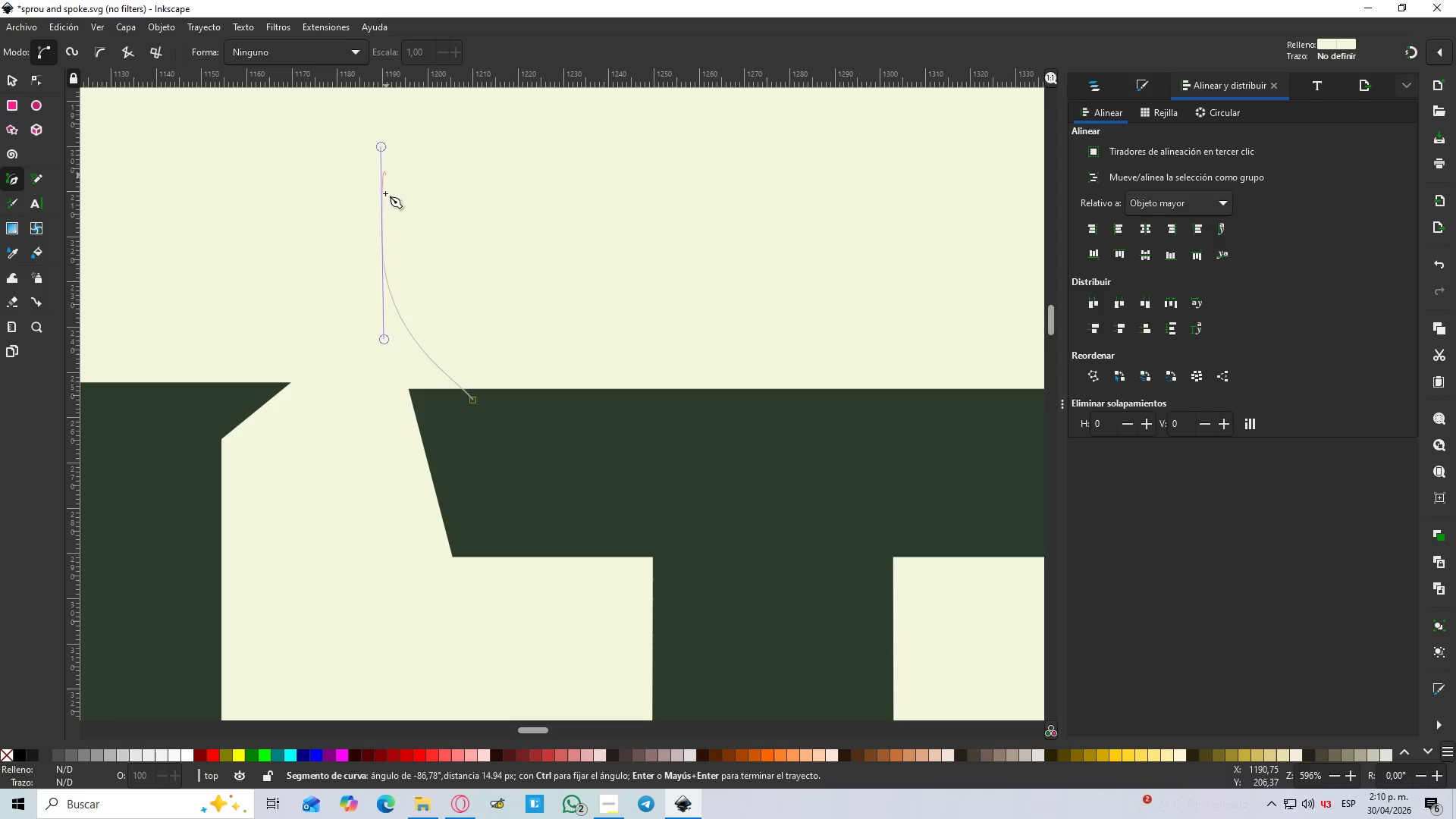 
key(Shift+L)
 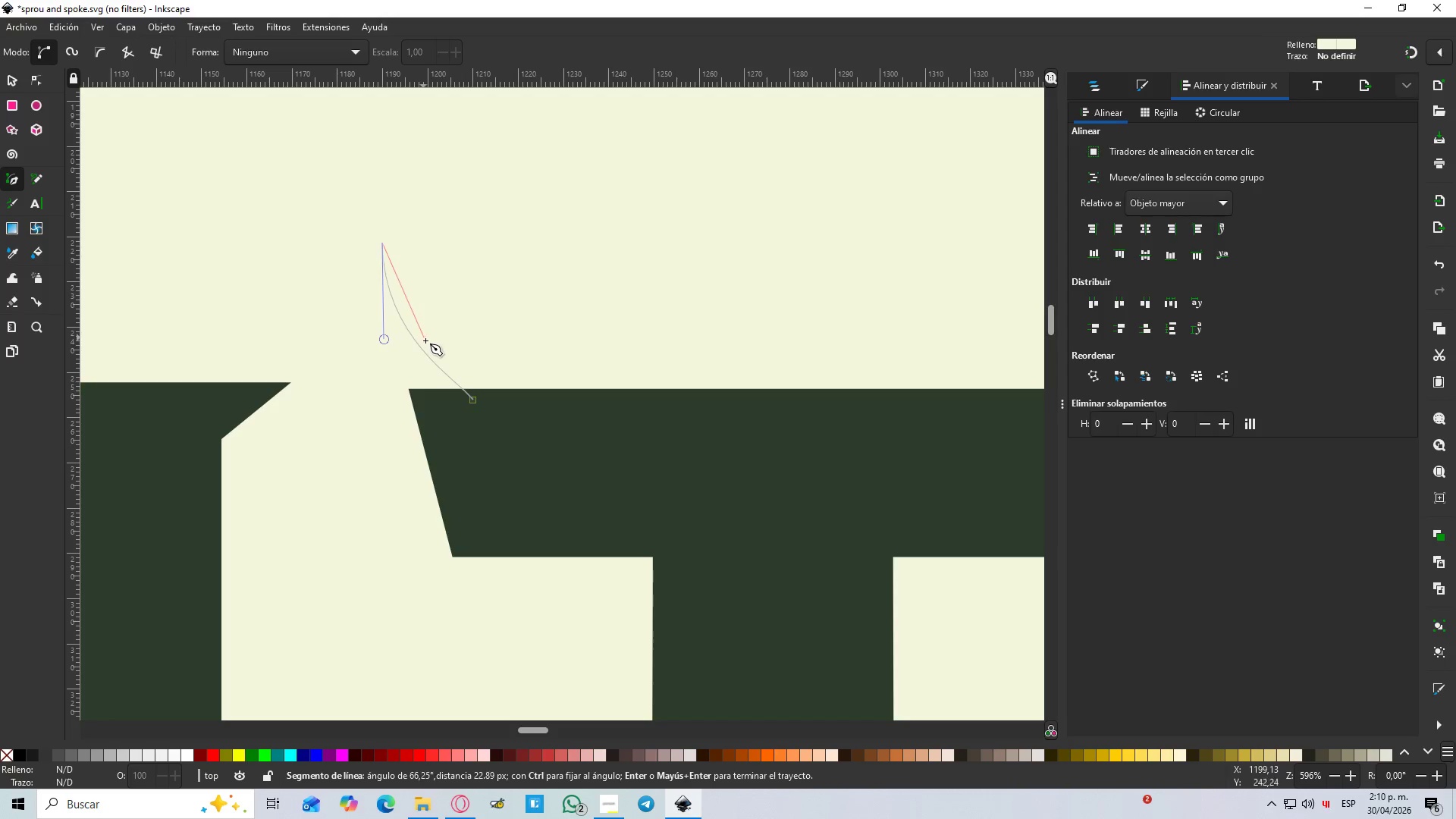 
left_click_drag(start_coordinate=[437, 348], to_coordinate=[462, 347])
 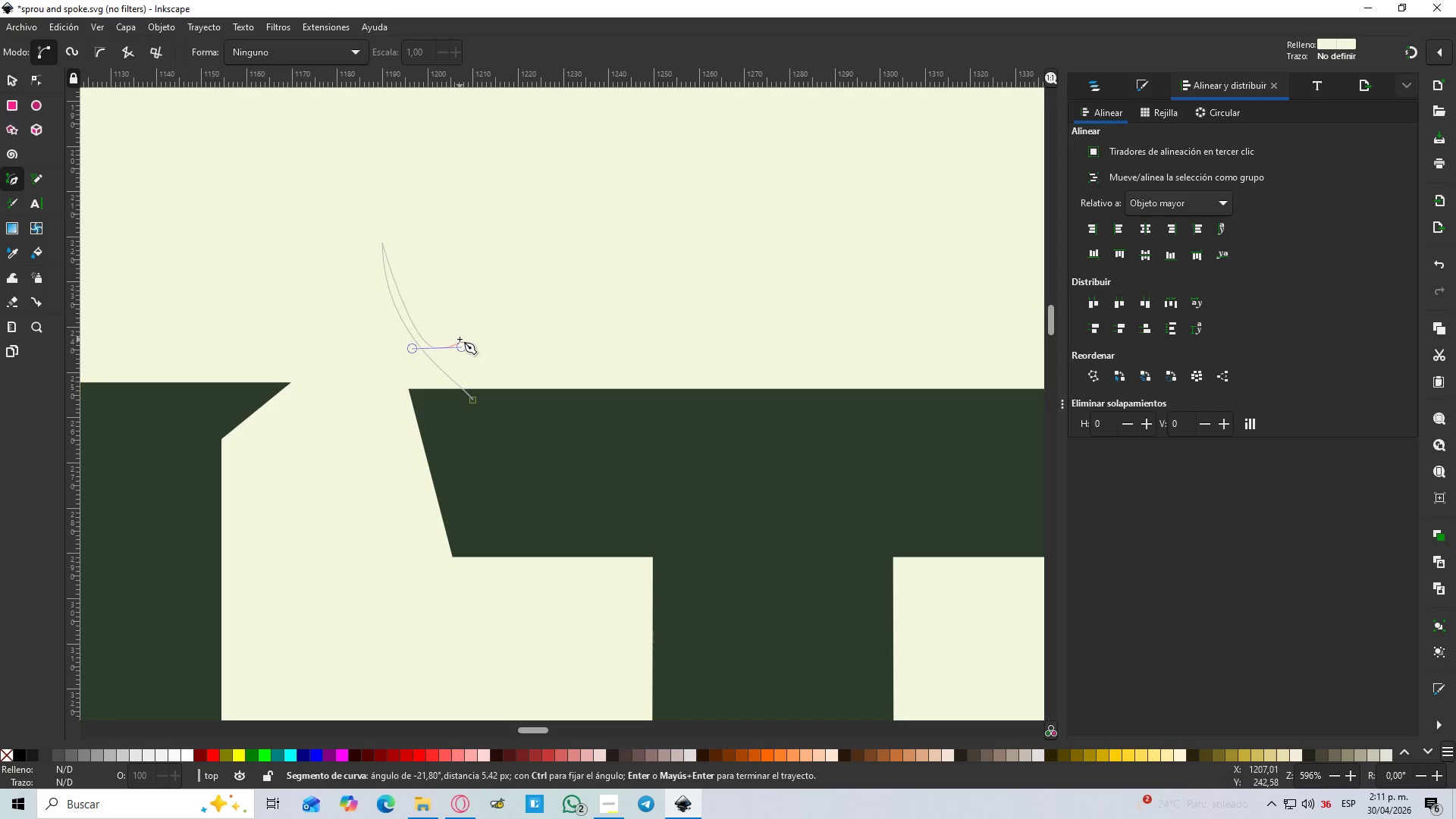 
key(Control+Z)
 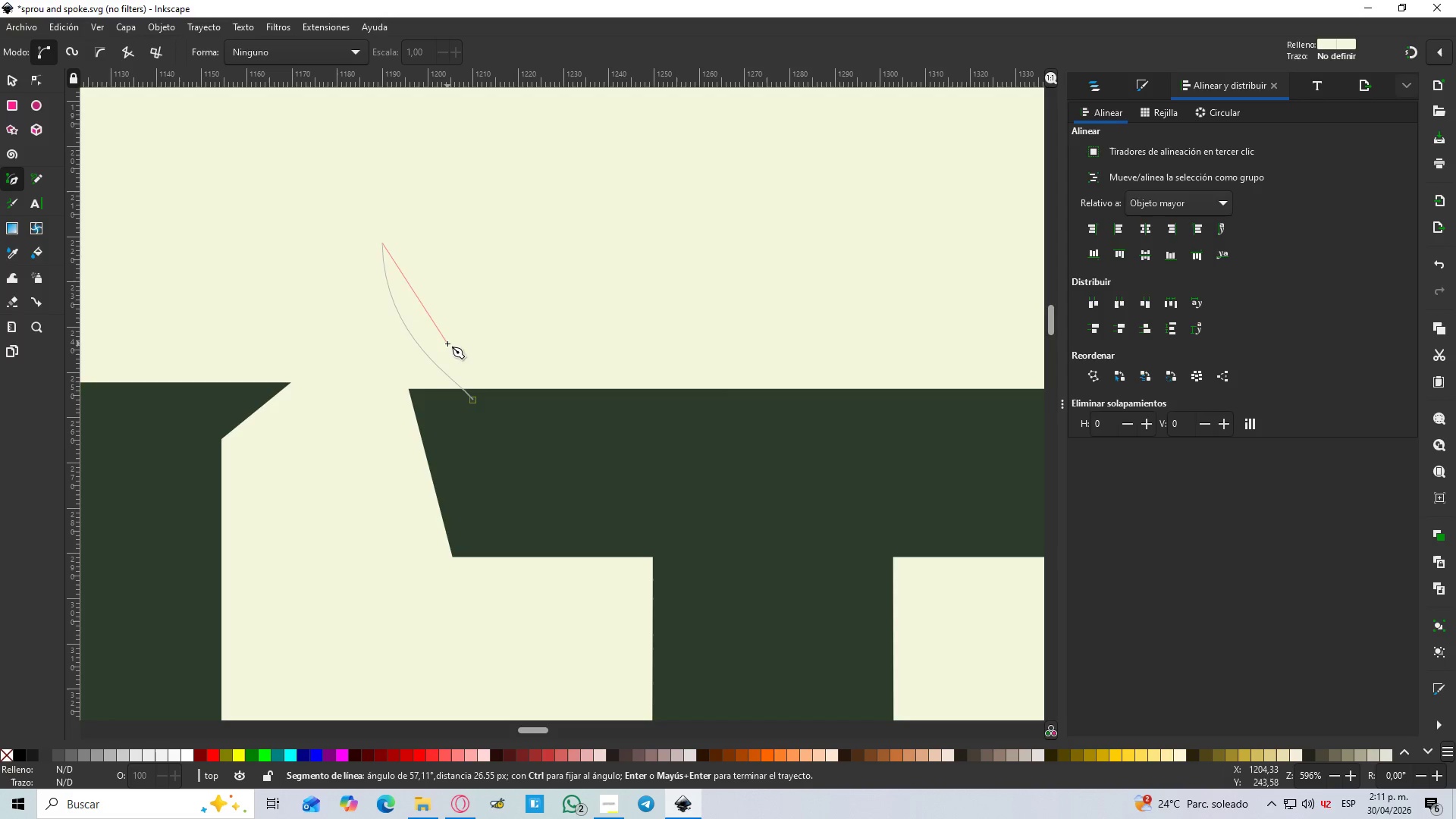 
left_click_drag(start_coordinate=[449, 344], to_coordinate=[488, 341])
 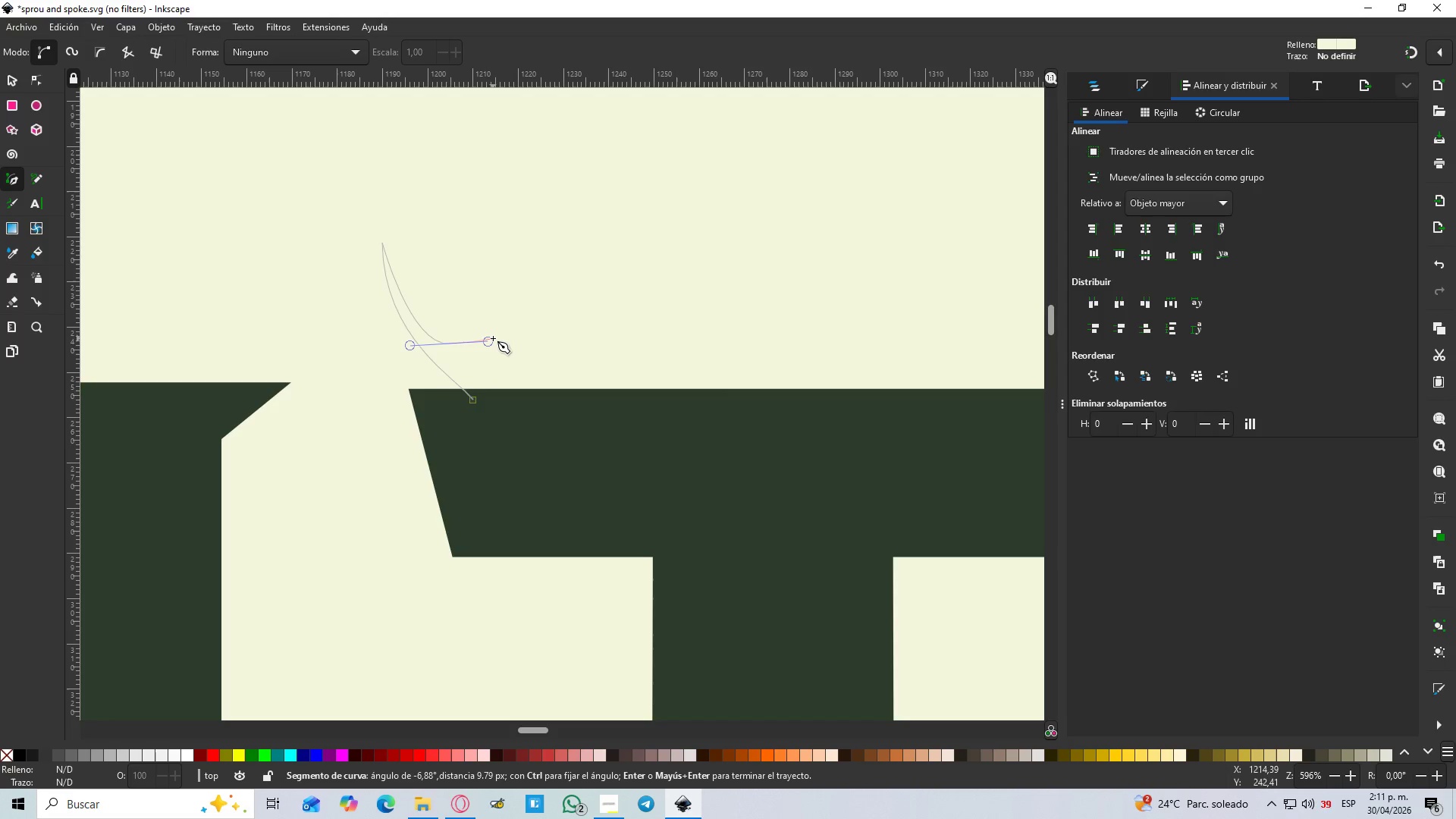 
key(Shift+L)
 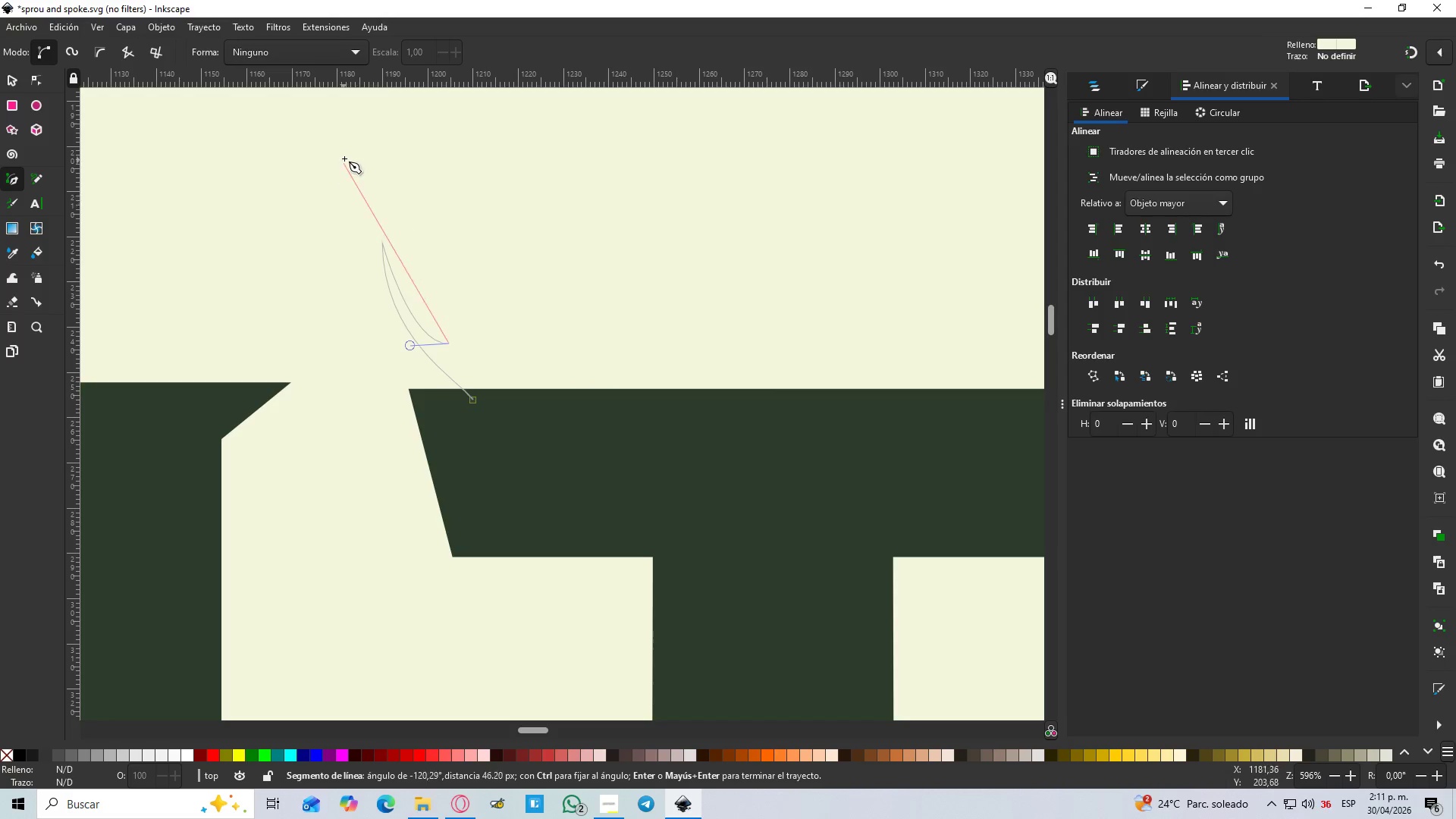 
left_click_drag(start_coordinate=[303, 142], to_coordinate=[91, 107])
 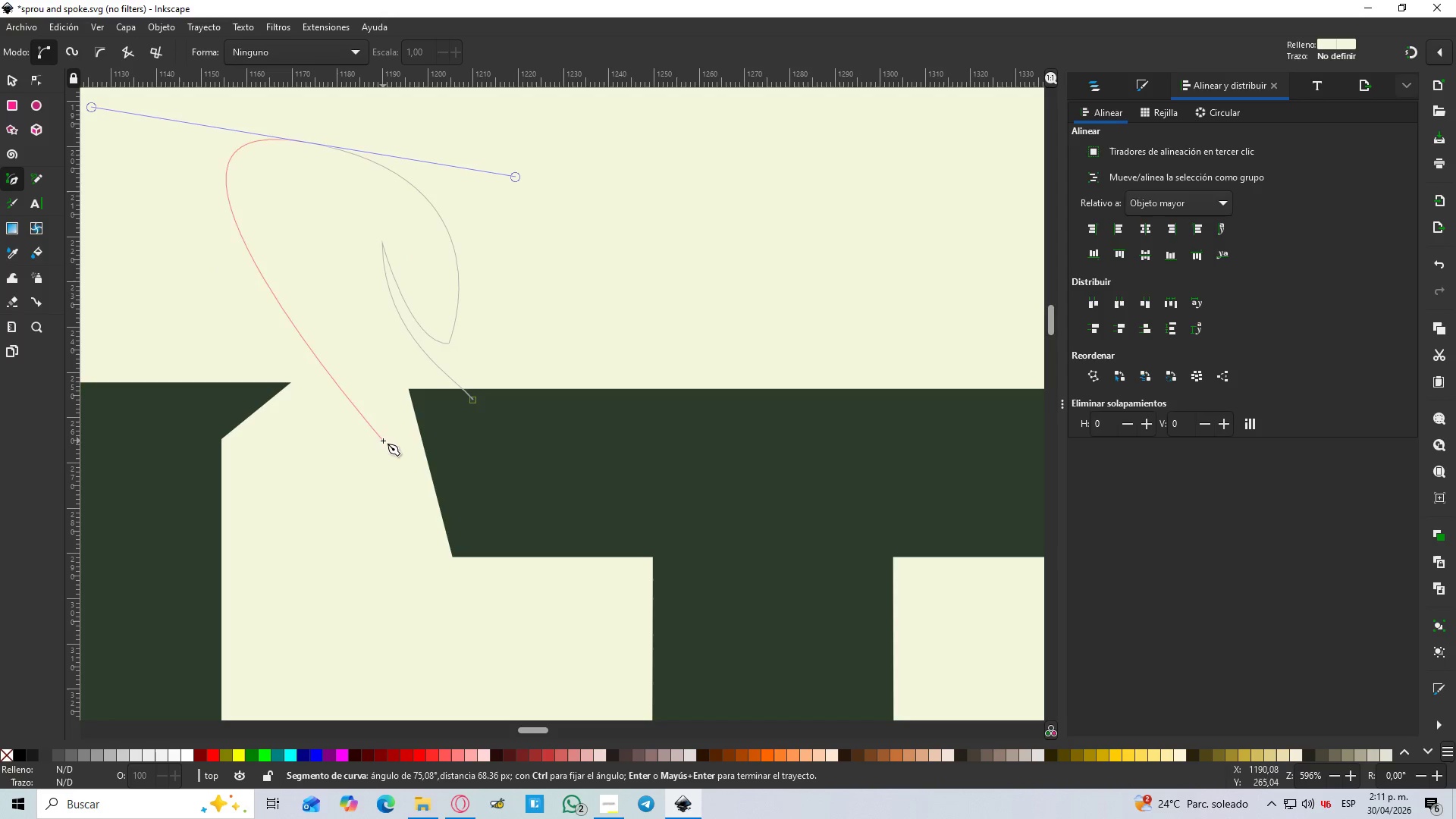 
key(Shift+L)
 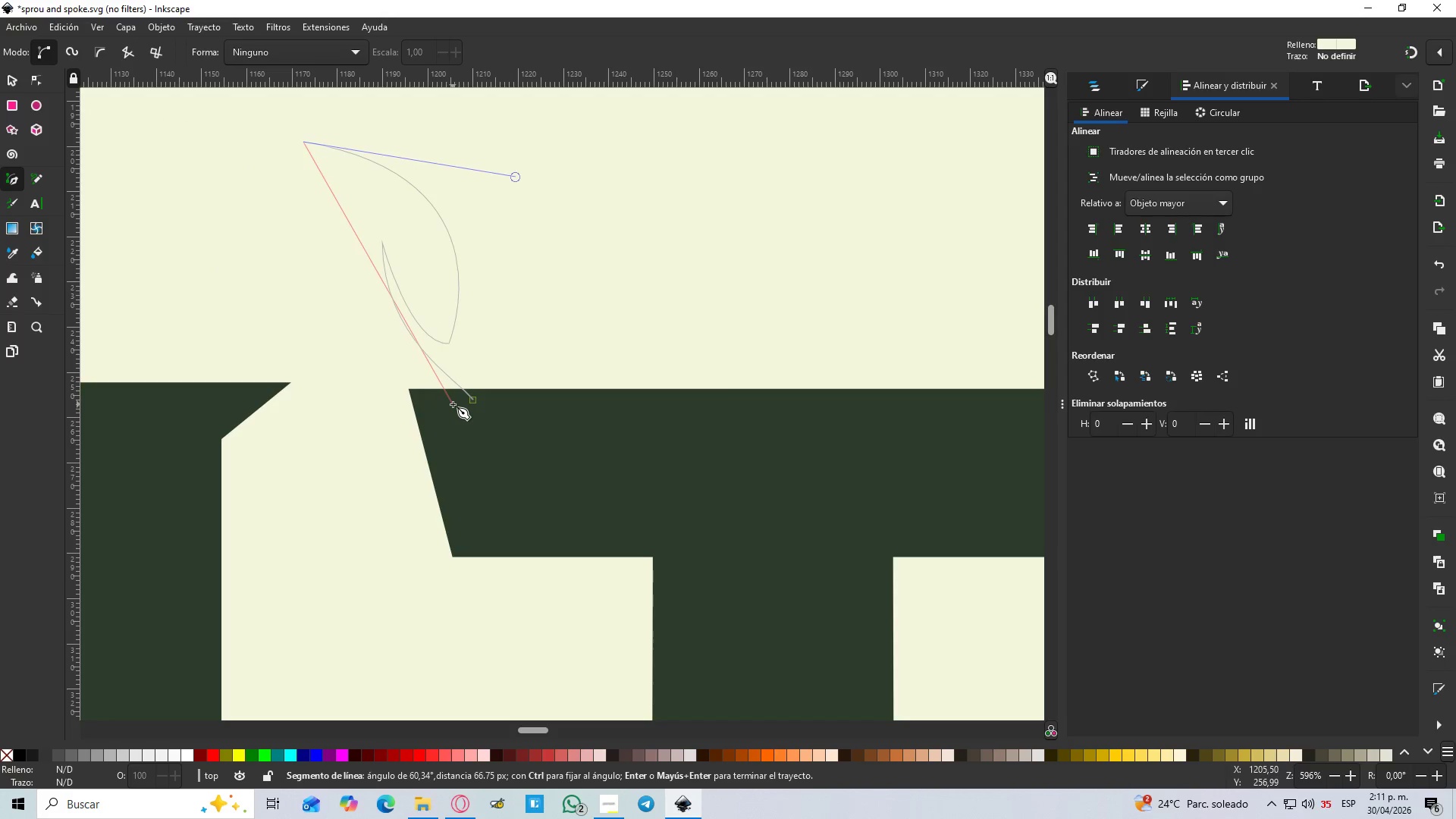 
left_click_drag(start_coordinate=[457, 404], to_coordinate=[666, 500])
 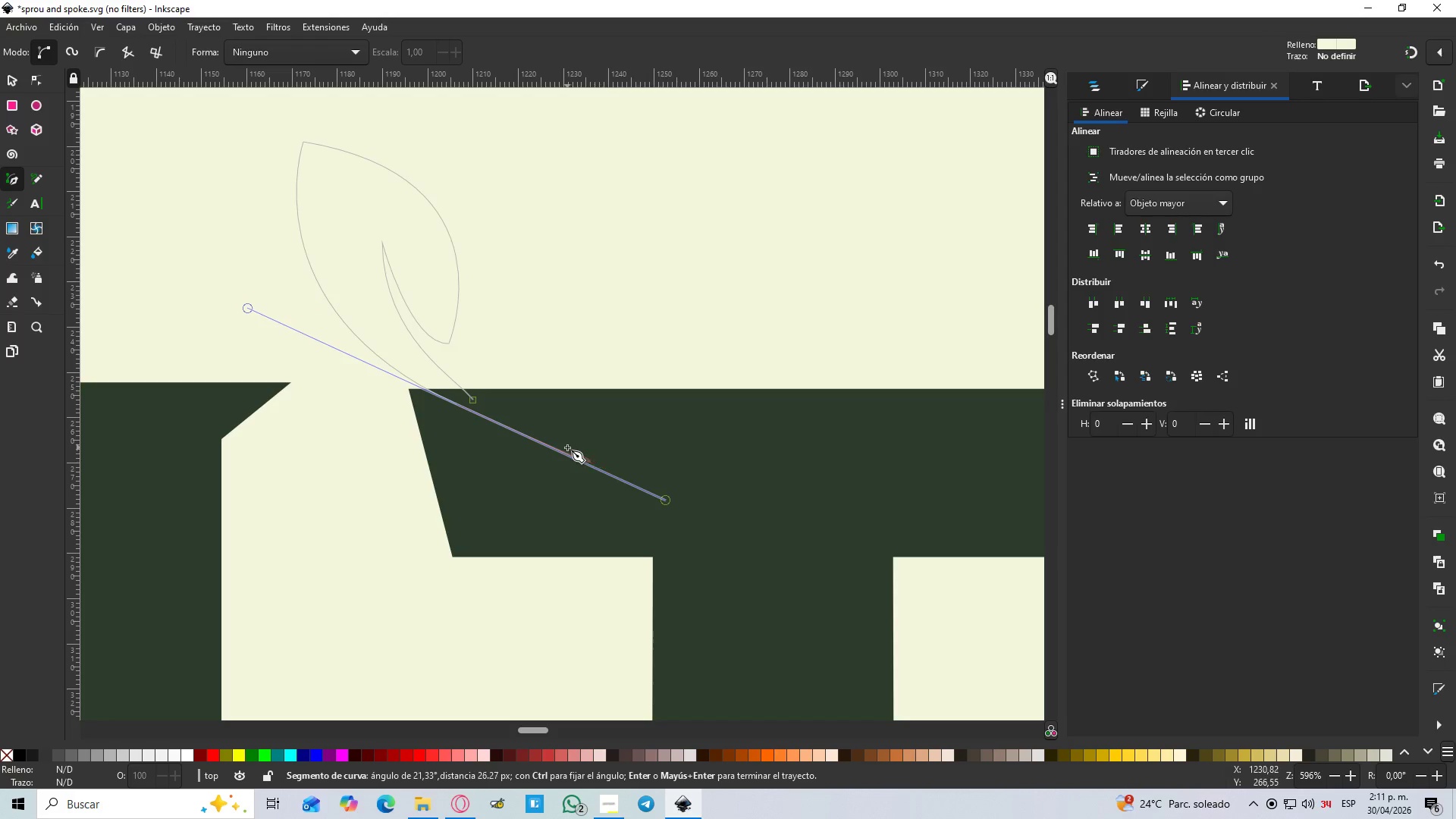 
key(Shift+L)
 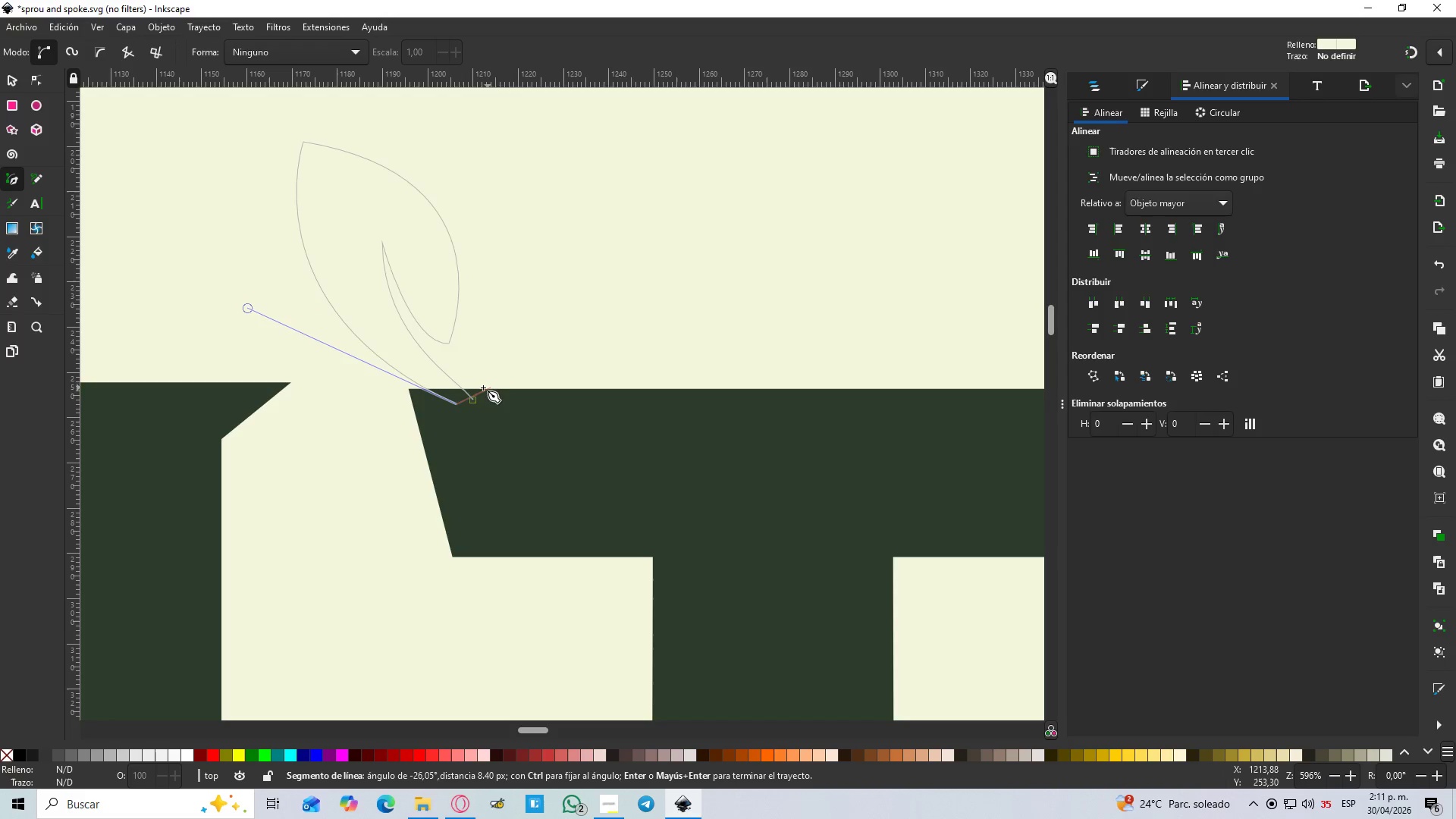 
left_click([474, 401])
 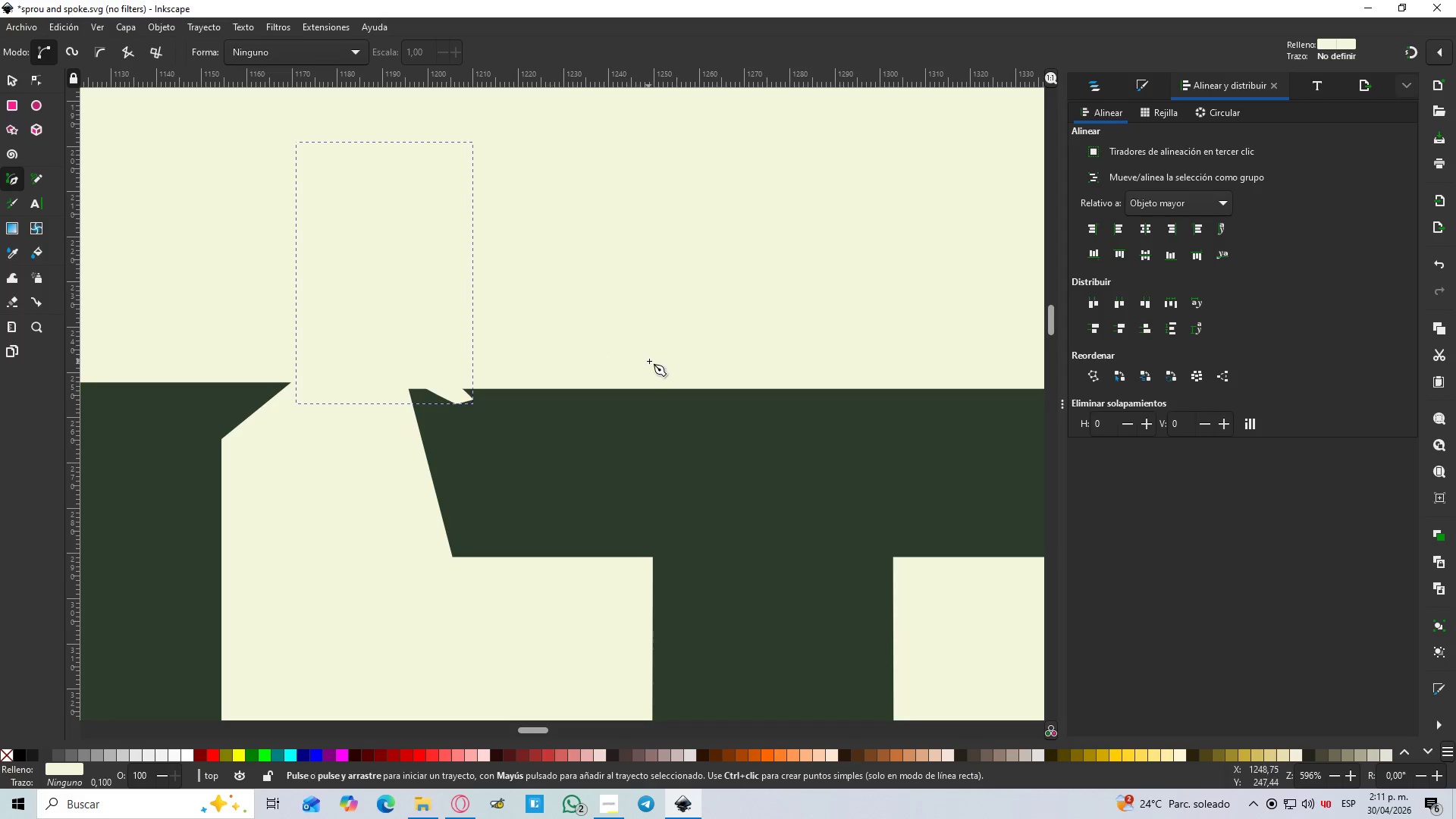 
key(G)
 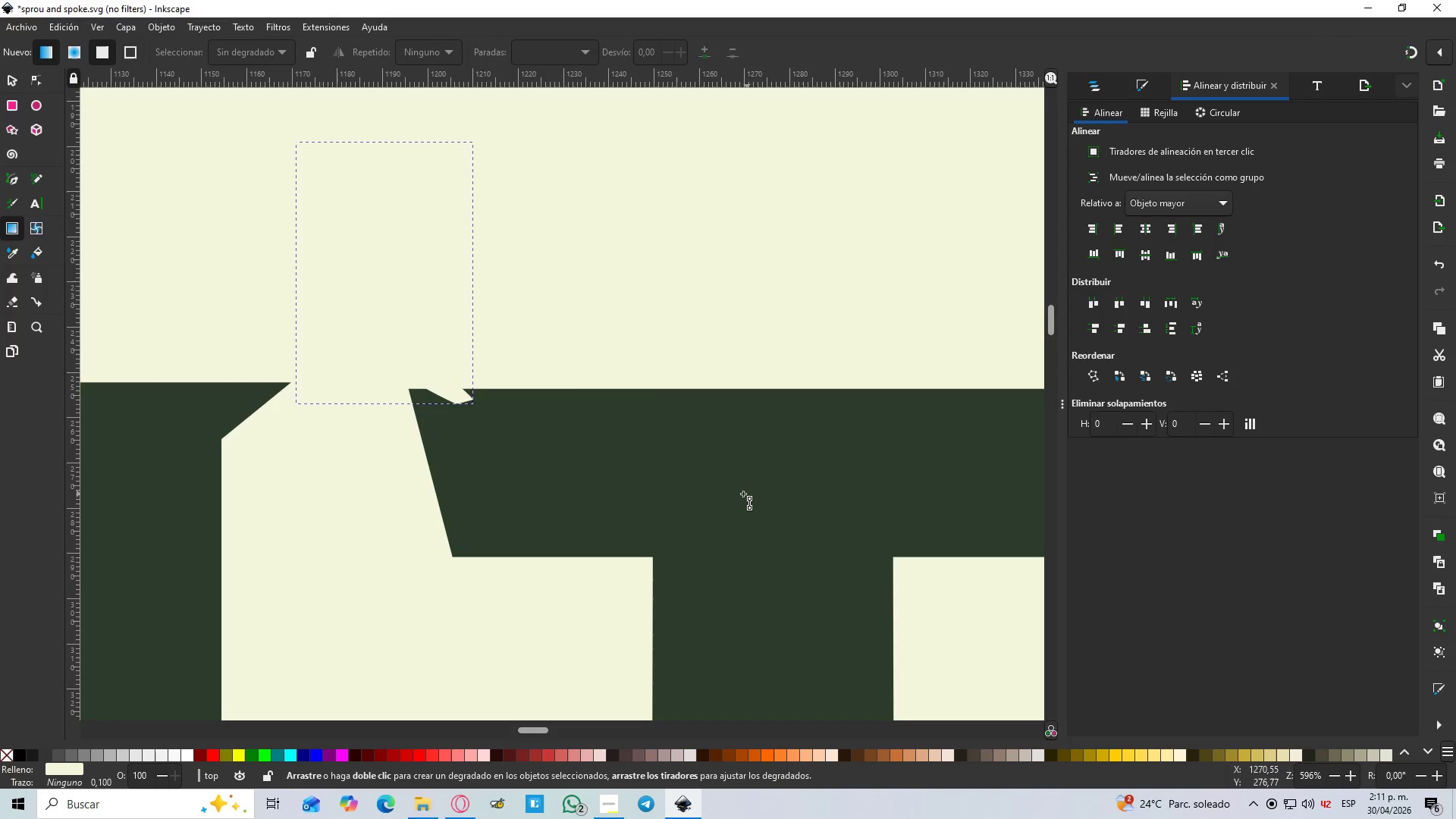 
left_click([743, 494])
 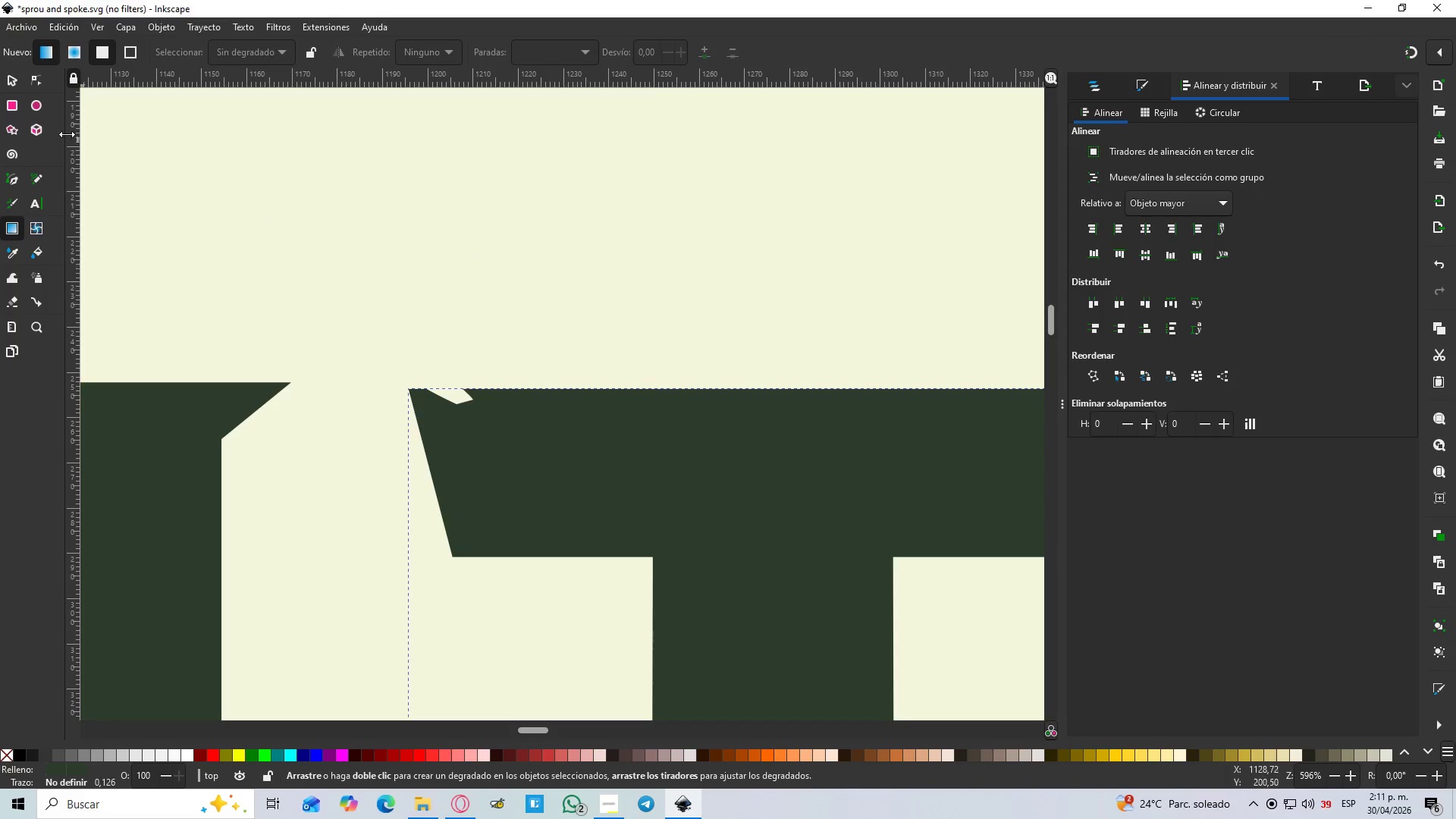 
type(SD)
 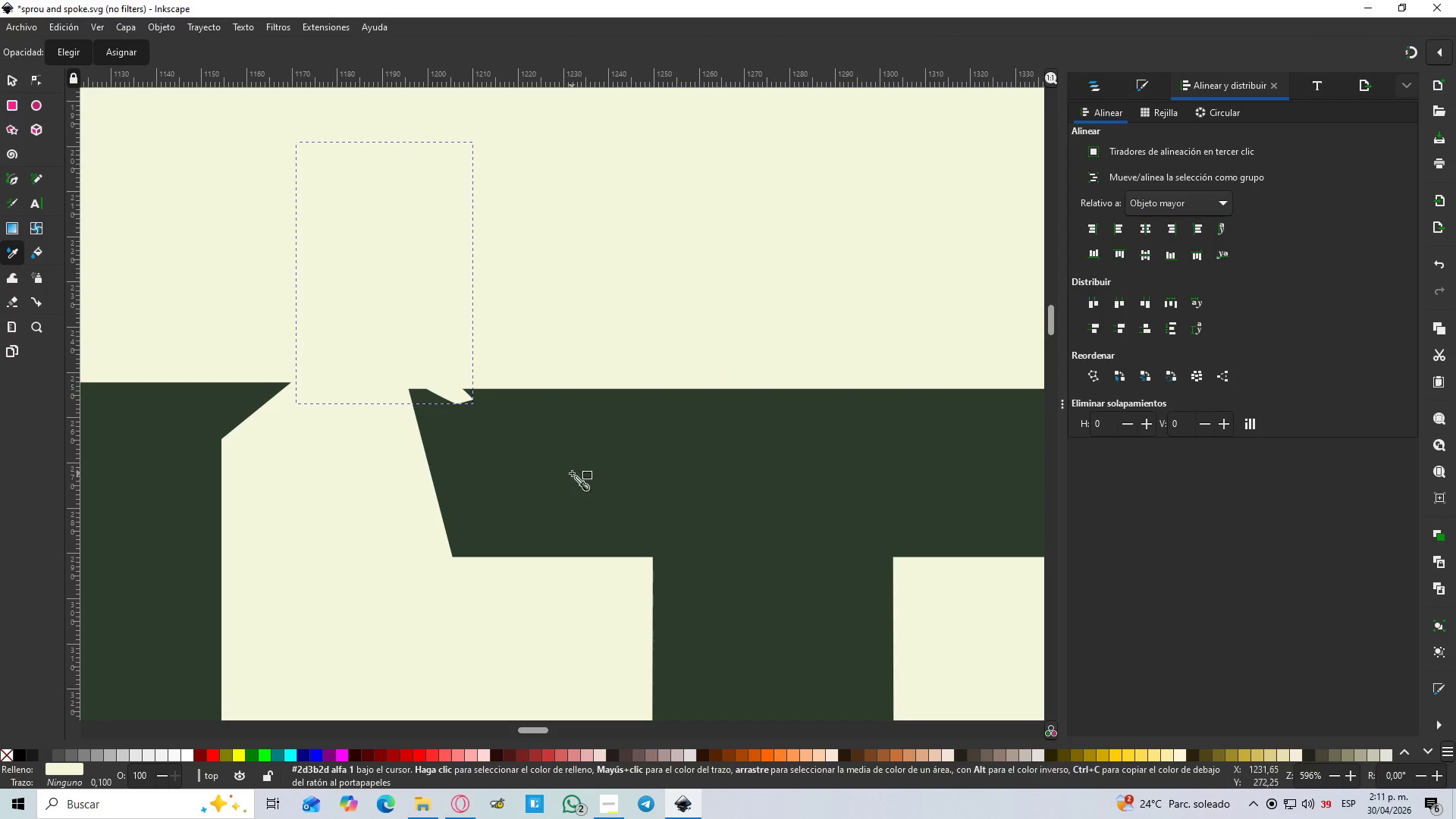 
left_click([572, 473])
 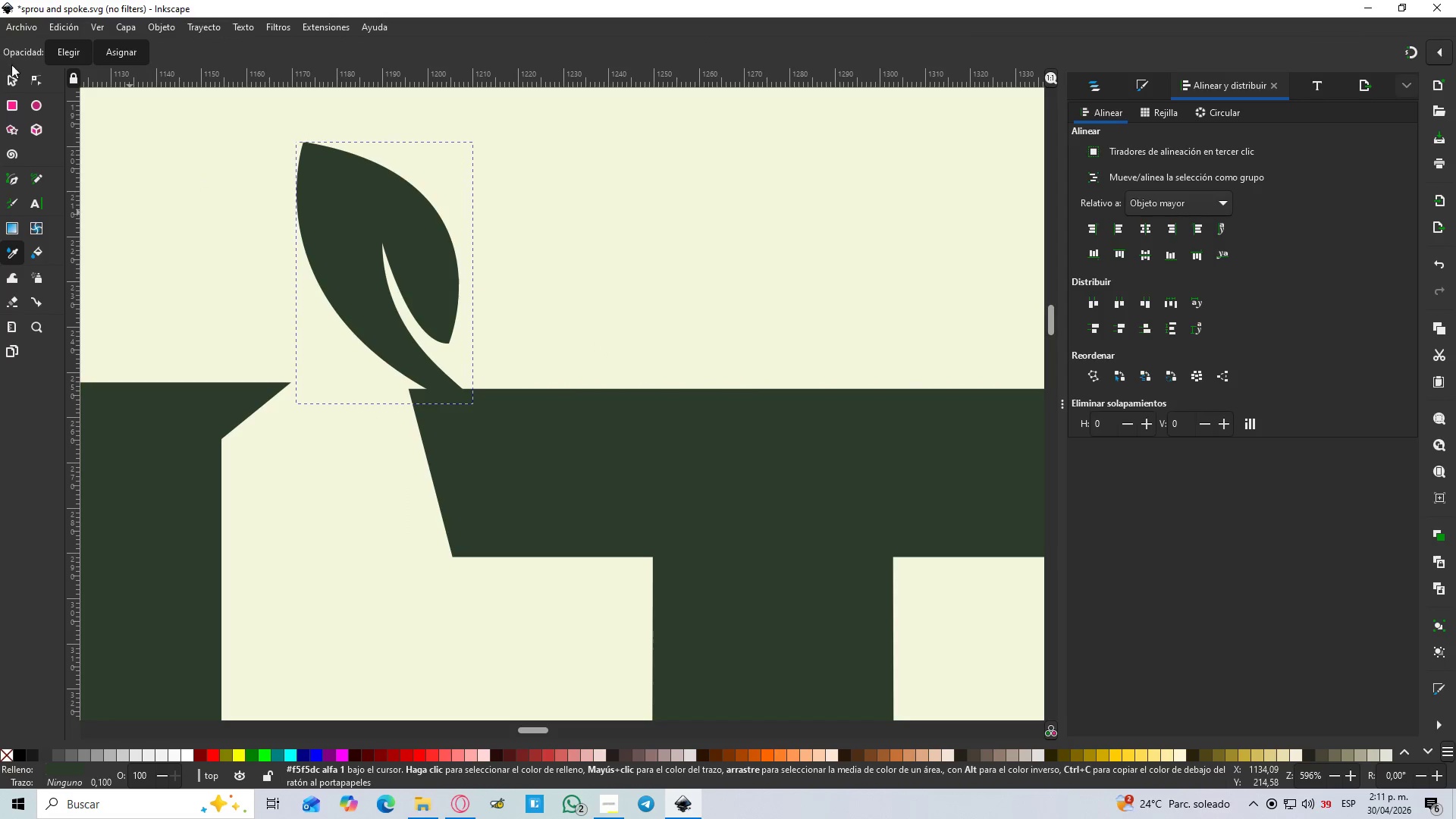 
left_click([12, 77])
 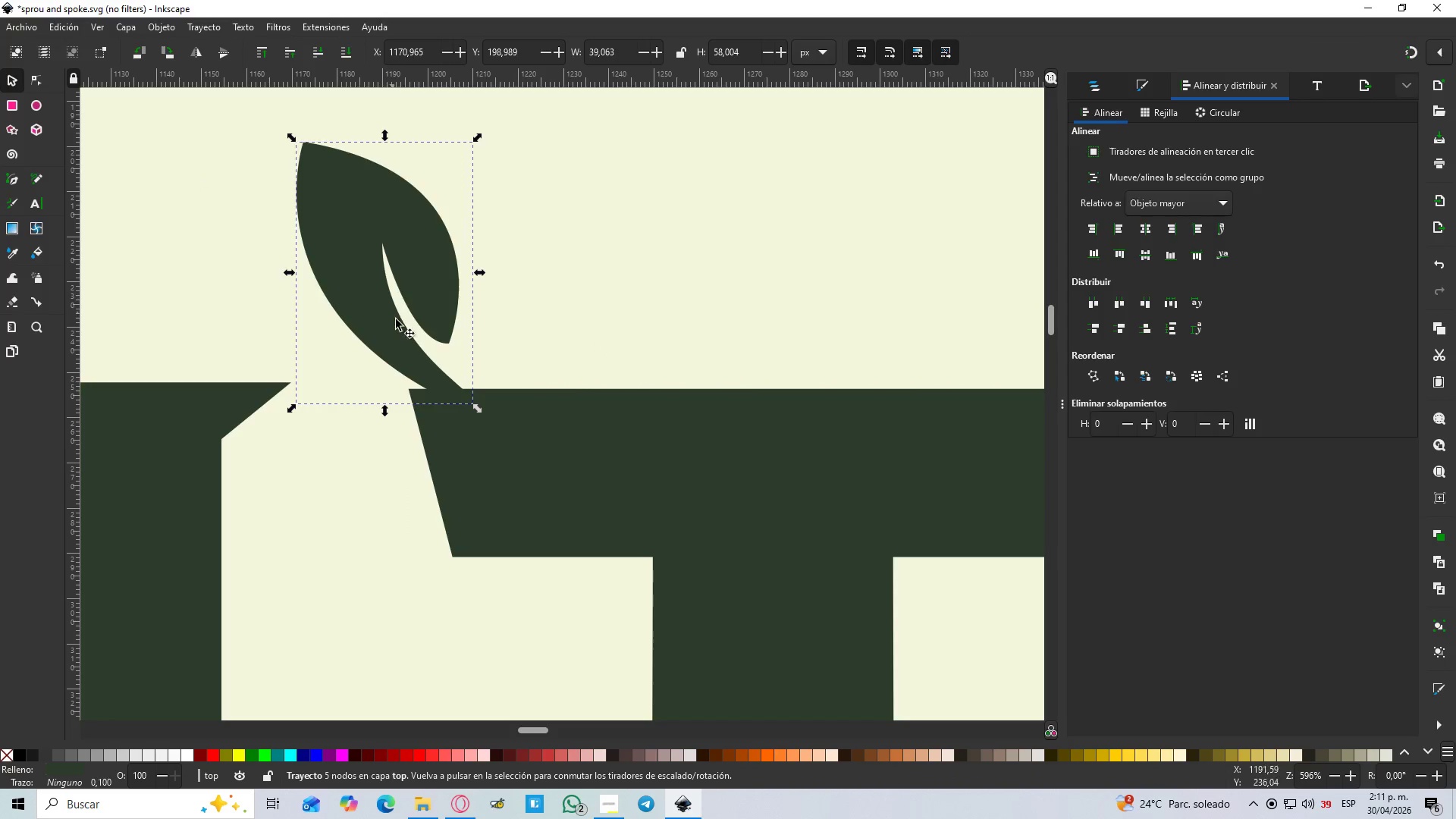 
left_click_drag(start_coordinate=[396, 332], to_coordinate=[382, 350])
 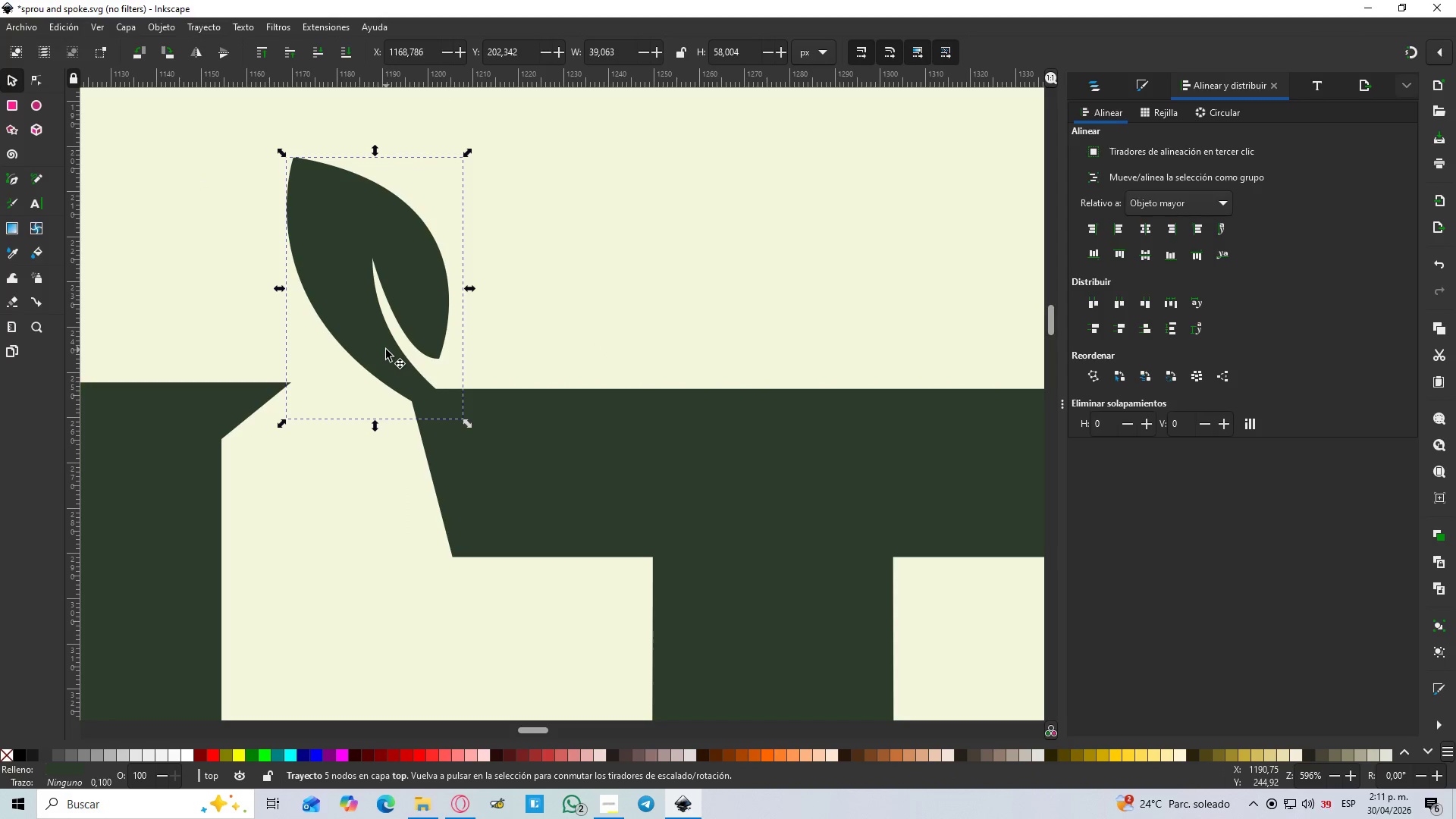 
hold_key(key=ControlLeft, duration=1.42)
scroll: coordinate [386, 350], scroll_direction: down, amount: 4.0
 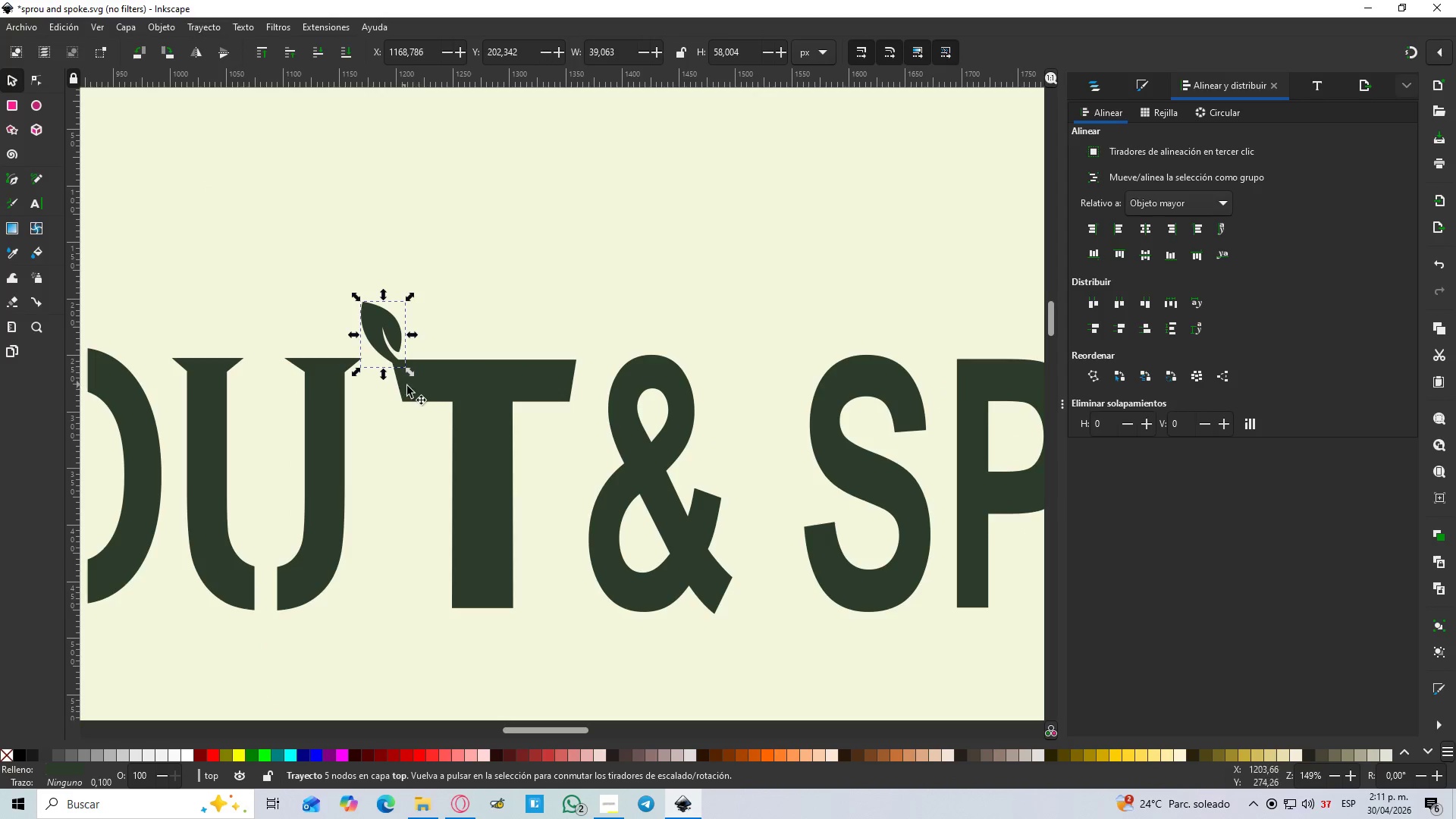 
left_click([419, 404])
 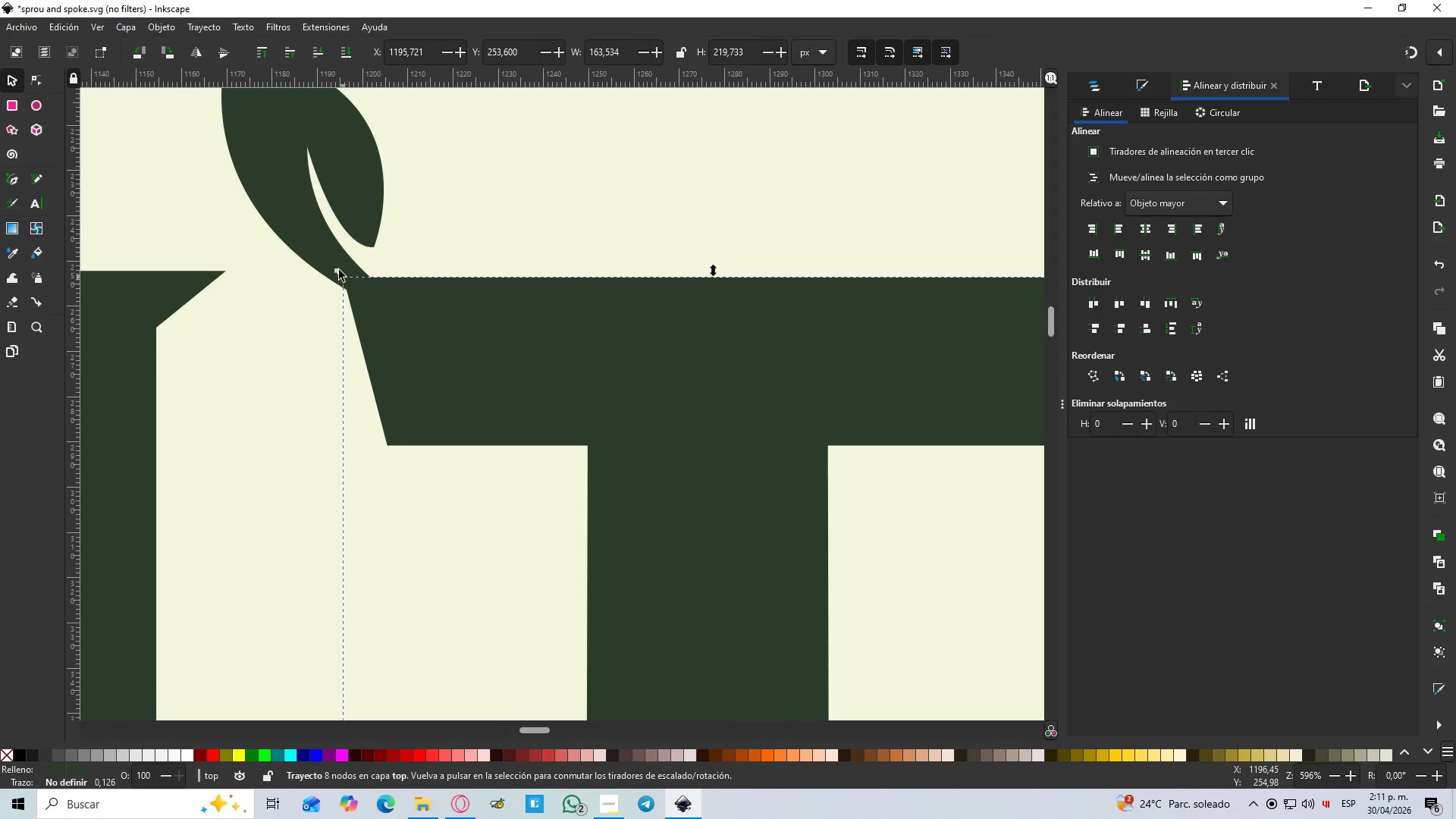 
scroll: coordinate [408, 387], scroll_direction: up, amount: 4.0
 